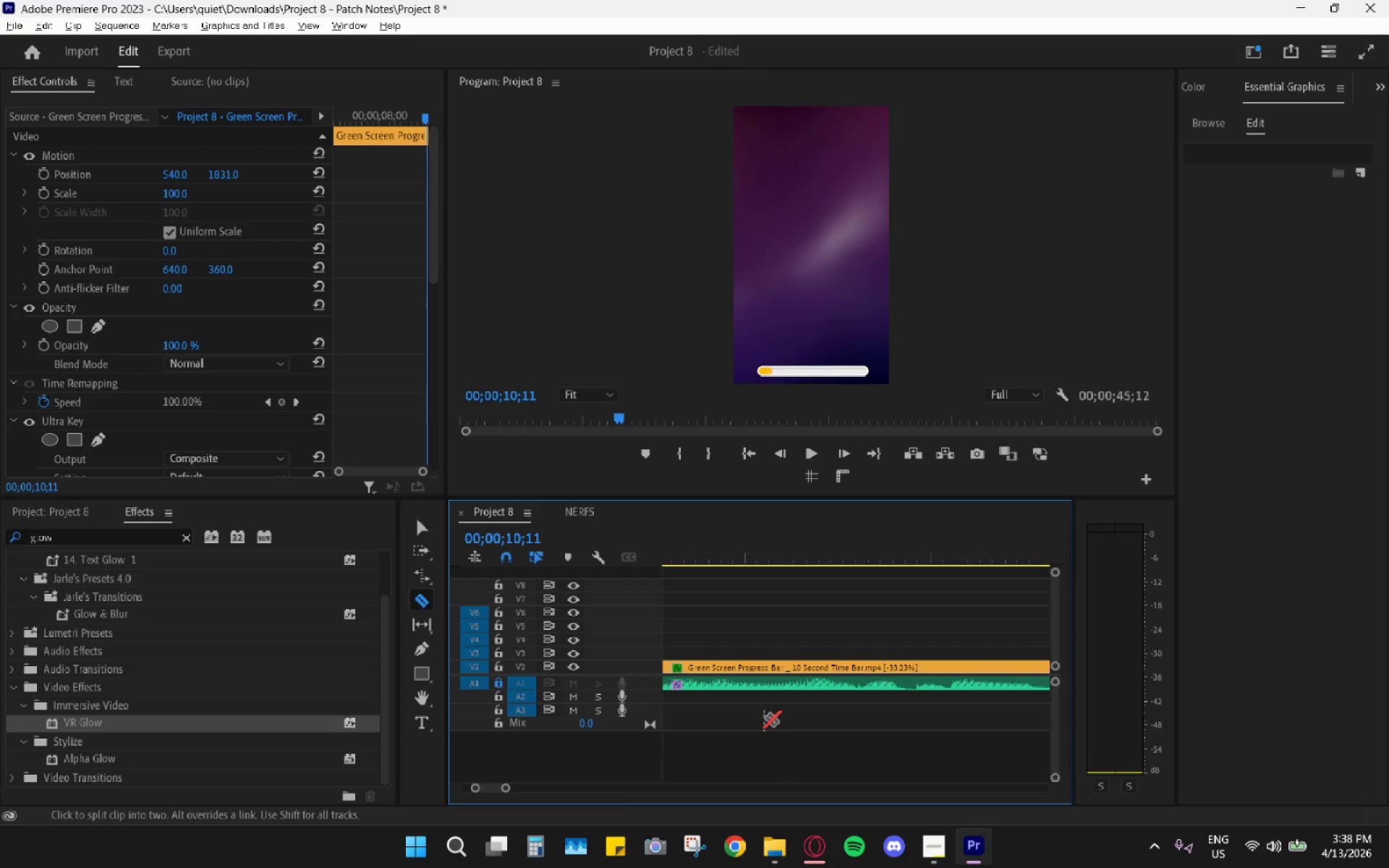 
key(Alt+AltLeft)
 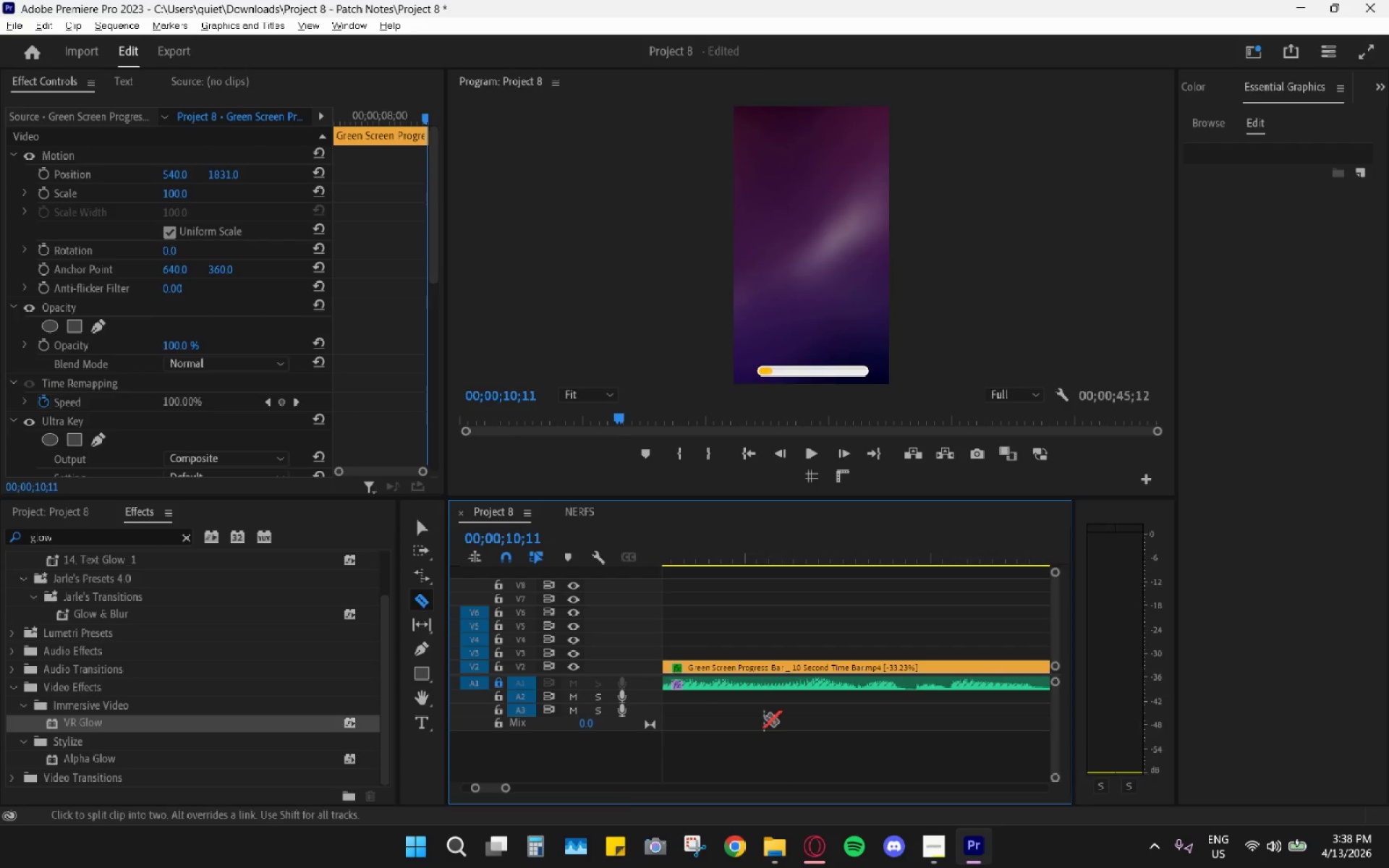 
key(Alt+AltLeft)
 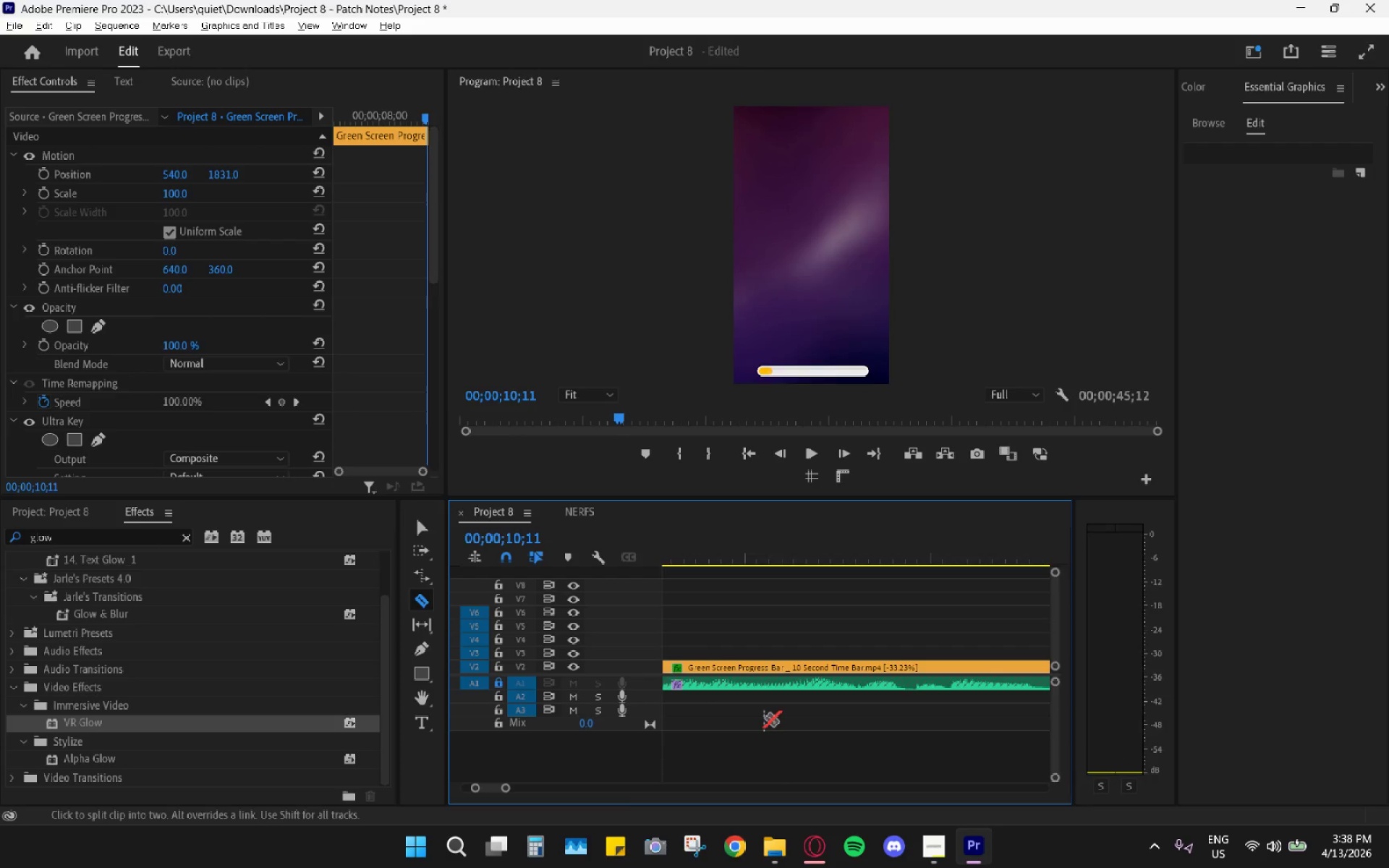 
key(Alt+AltLeft)
 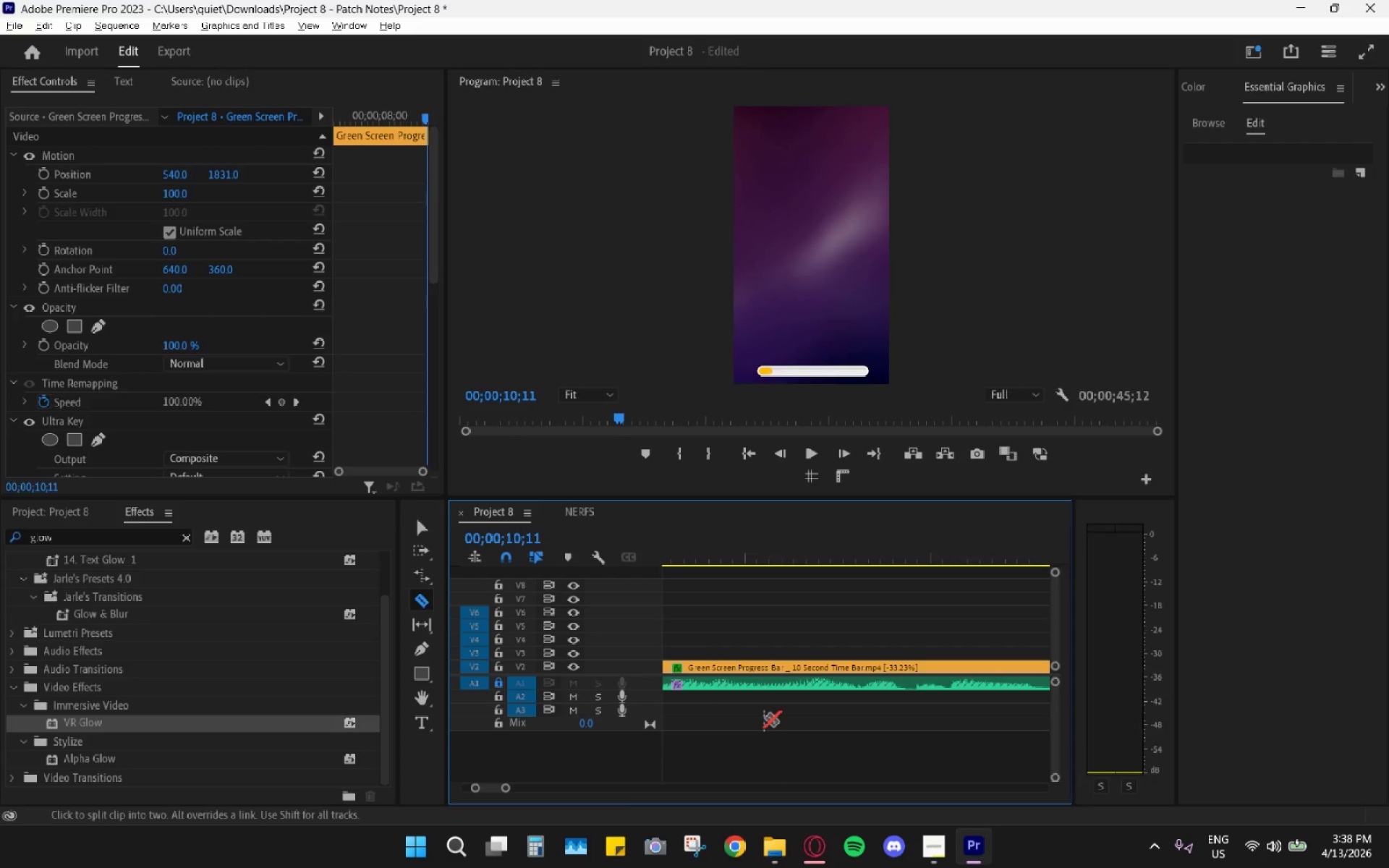 
key(Alt+AltLeft)
 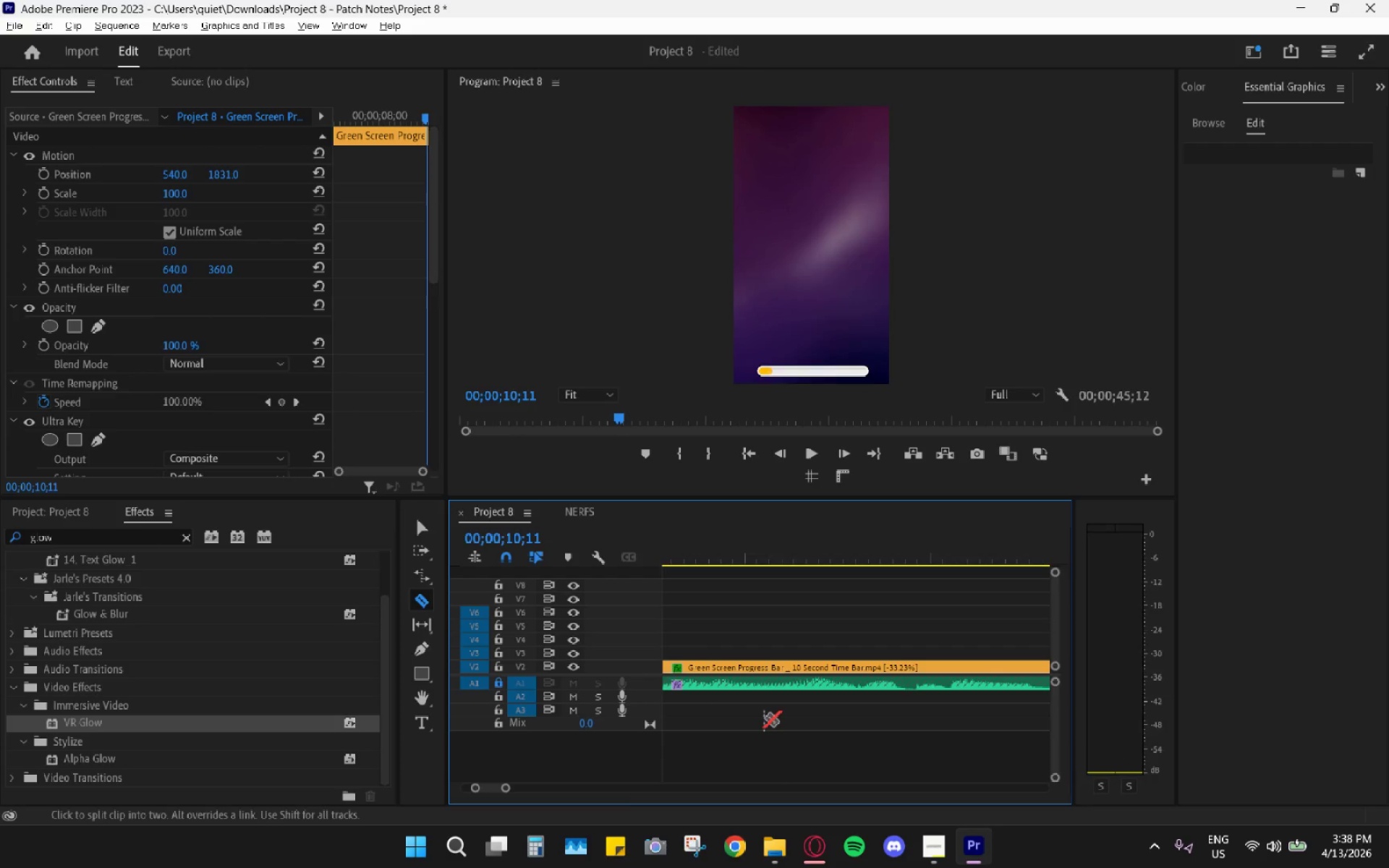 
key(Alt+AltLeft)
 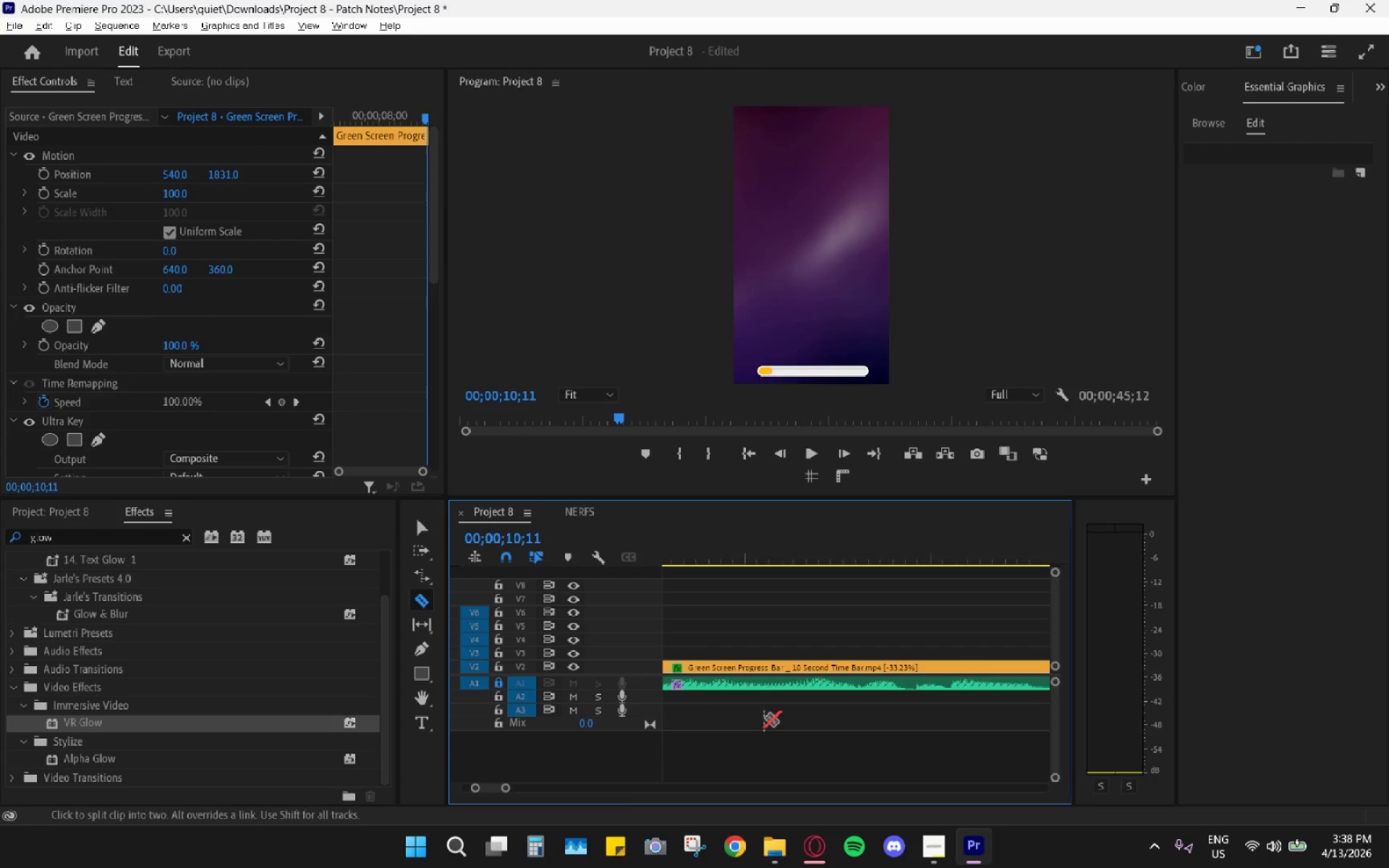 
key(Alt+AltLeft)
 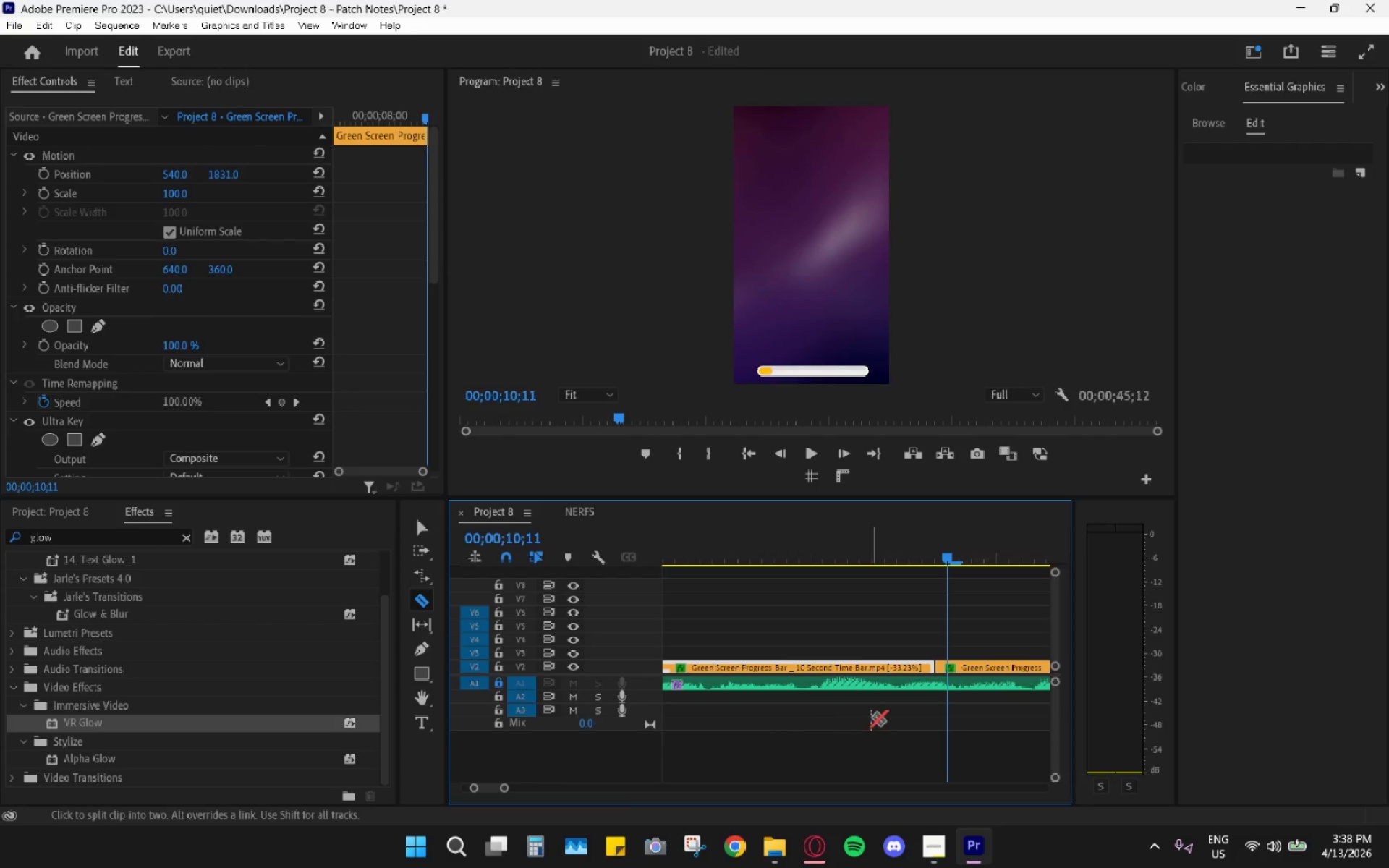 
scroll: coordinate [776, 724], scroll_direction: up, amount: 54.0
 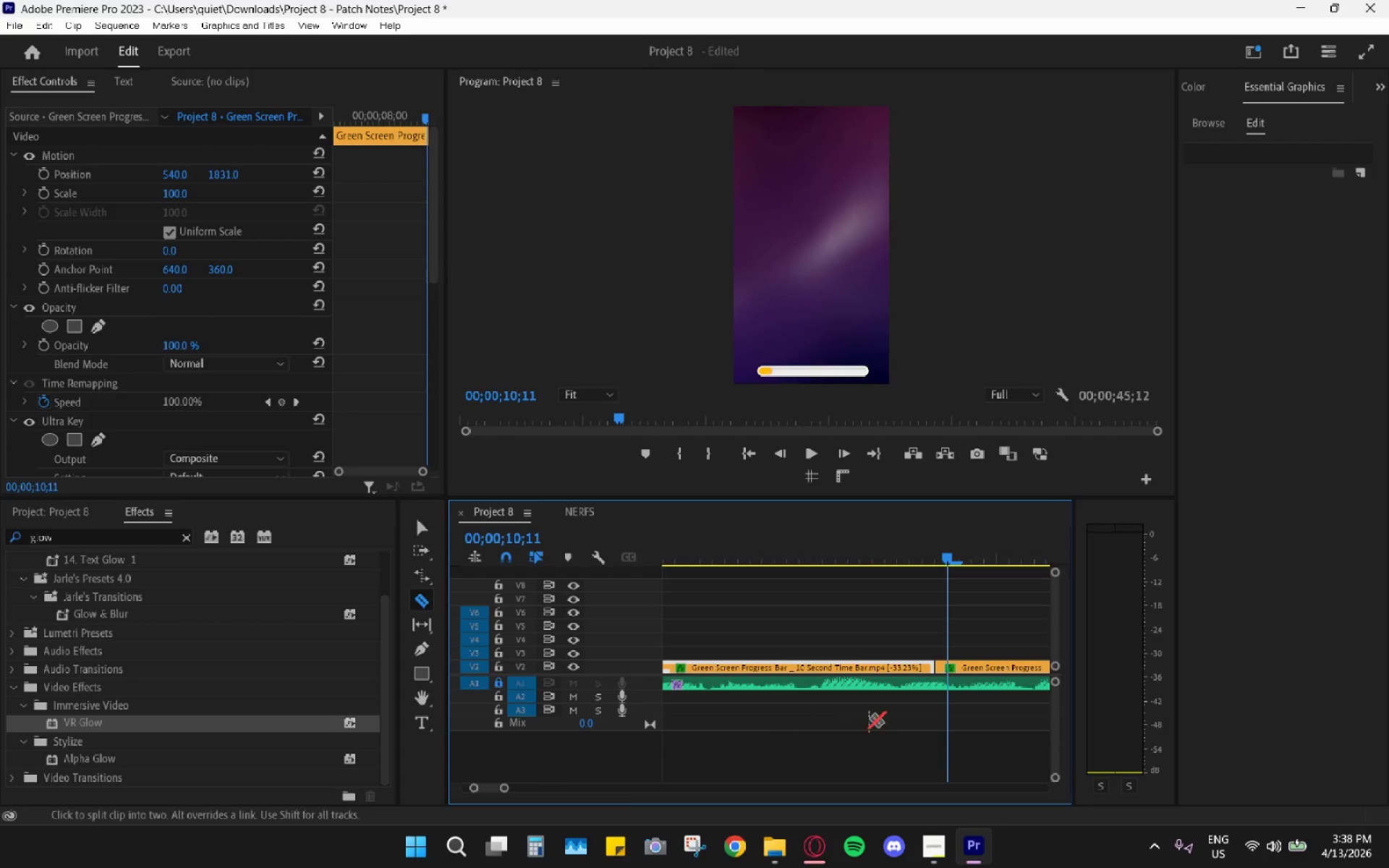 
left_click_drag(start_coordinate=[908, 548], to_coordinate=[720, 561])
 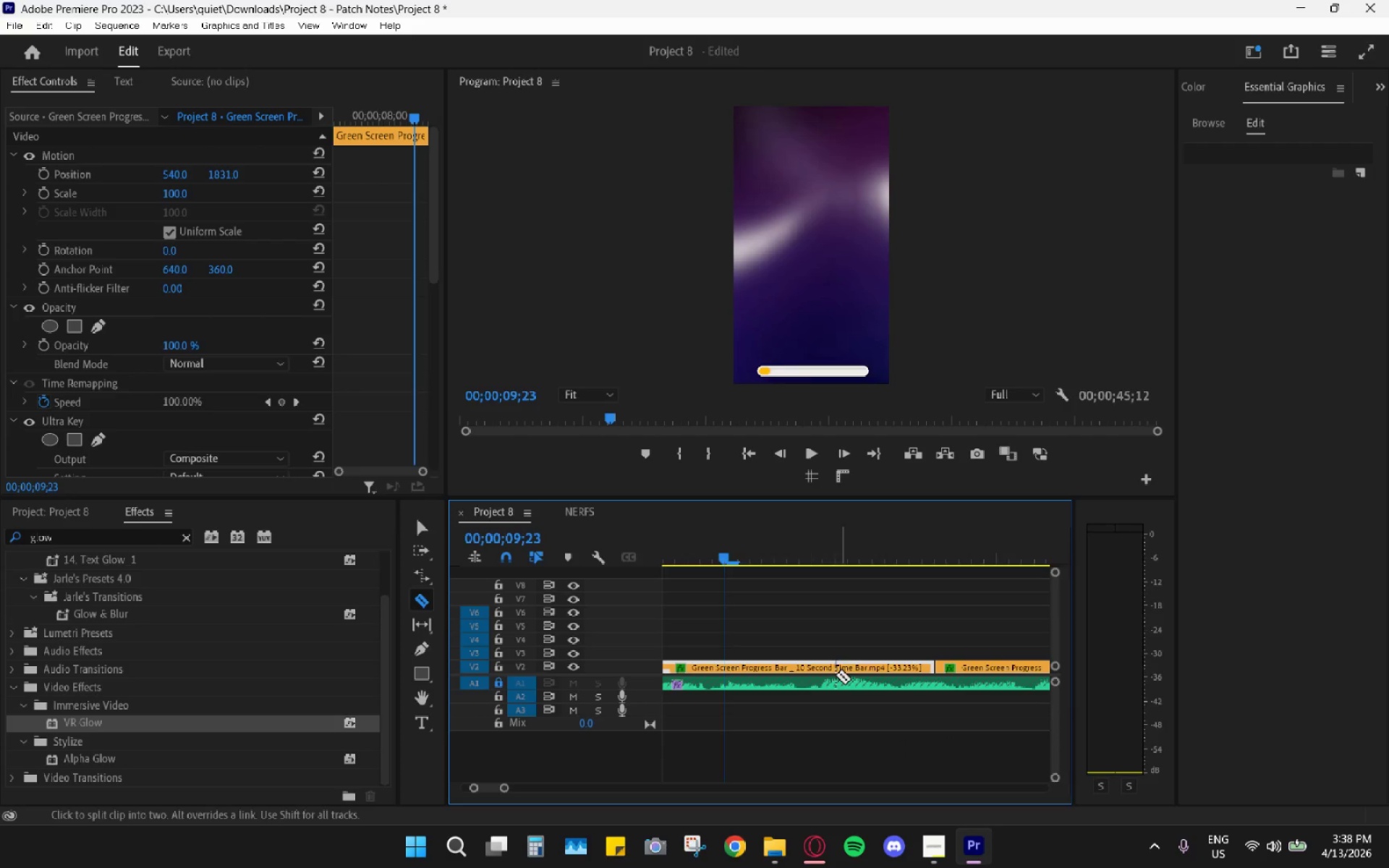 
scroll: coordinate [827, 684], scroll_direction: up, amount: 5.0
 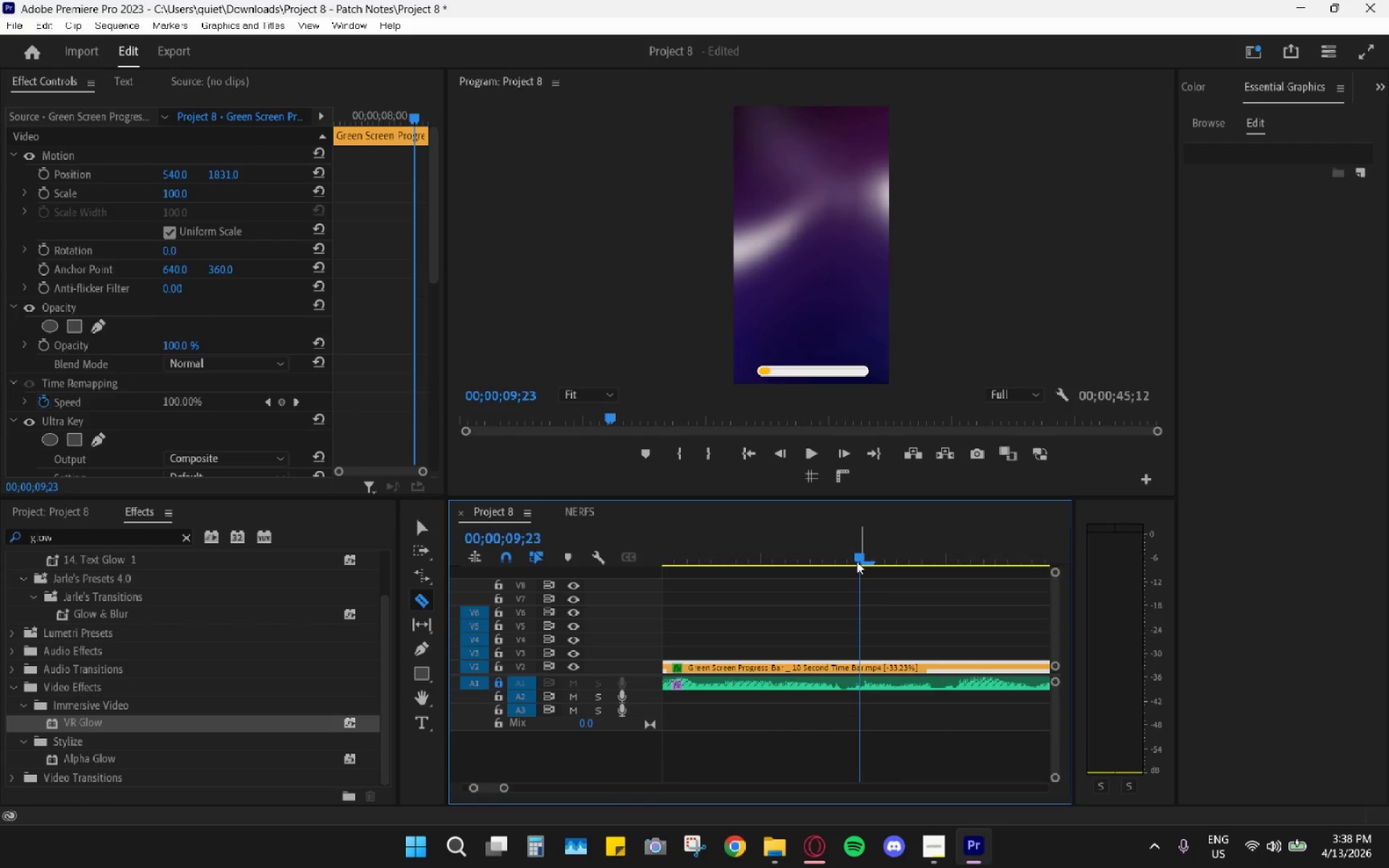 
key(C)
 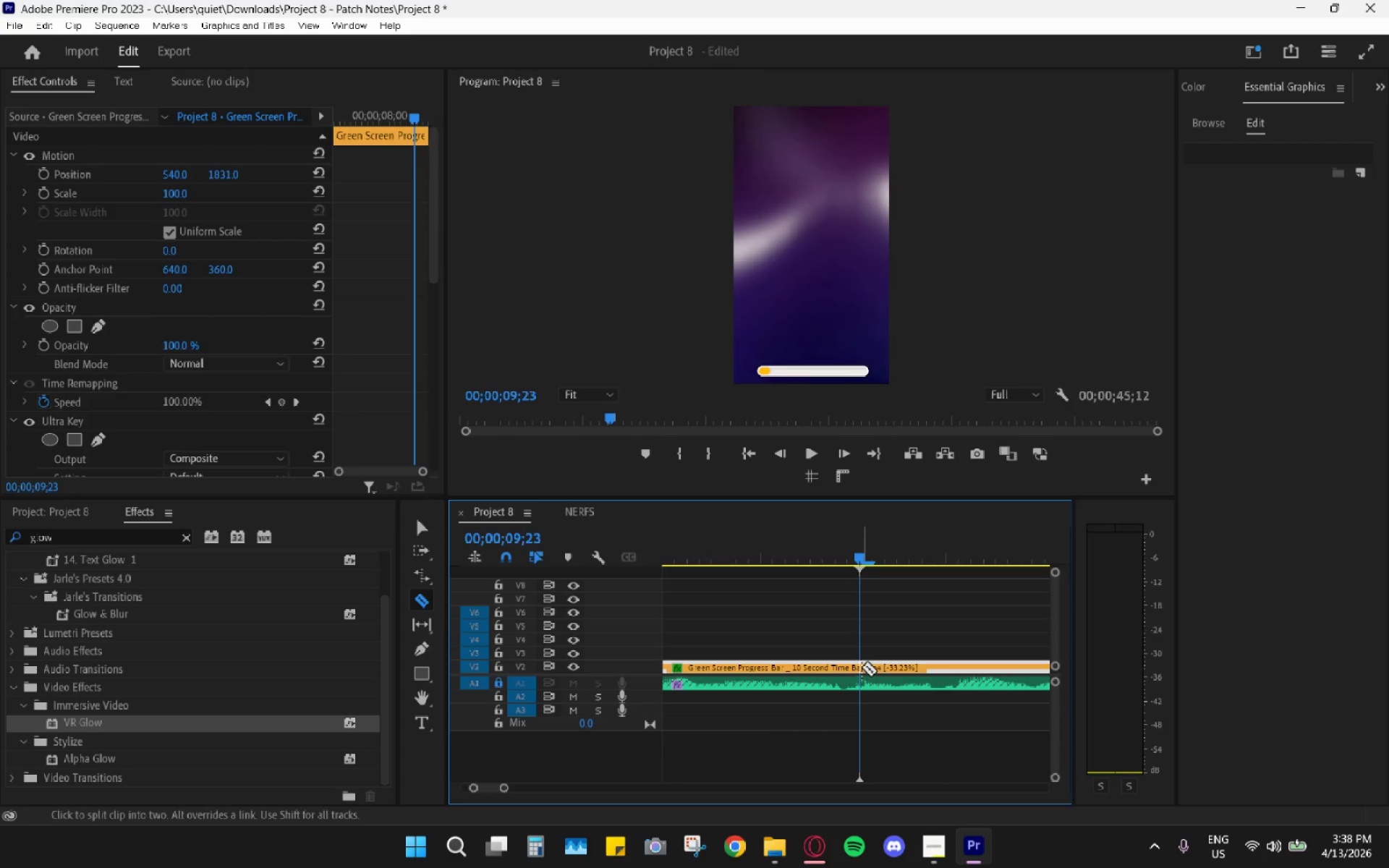 
left_click([862, 667])
 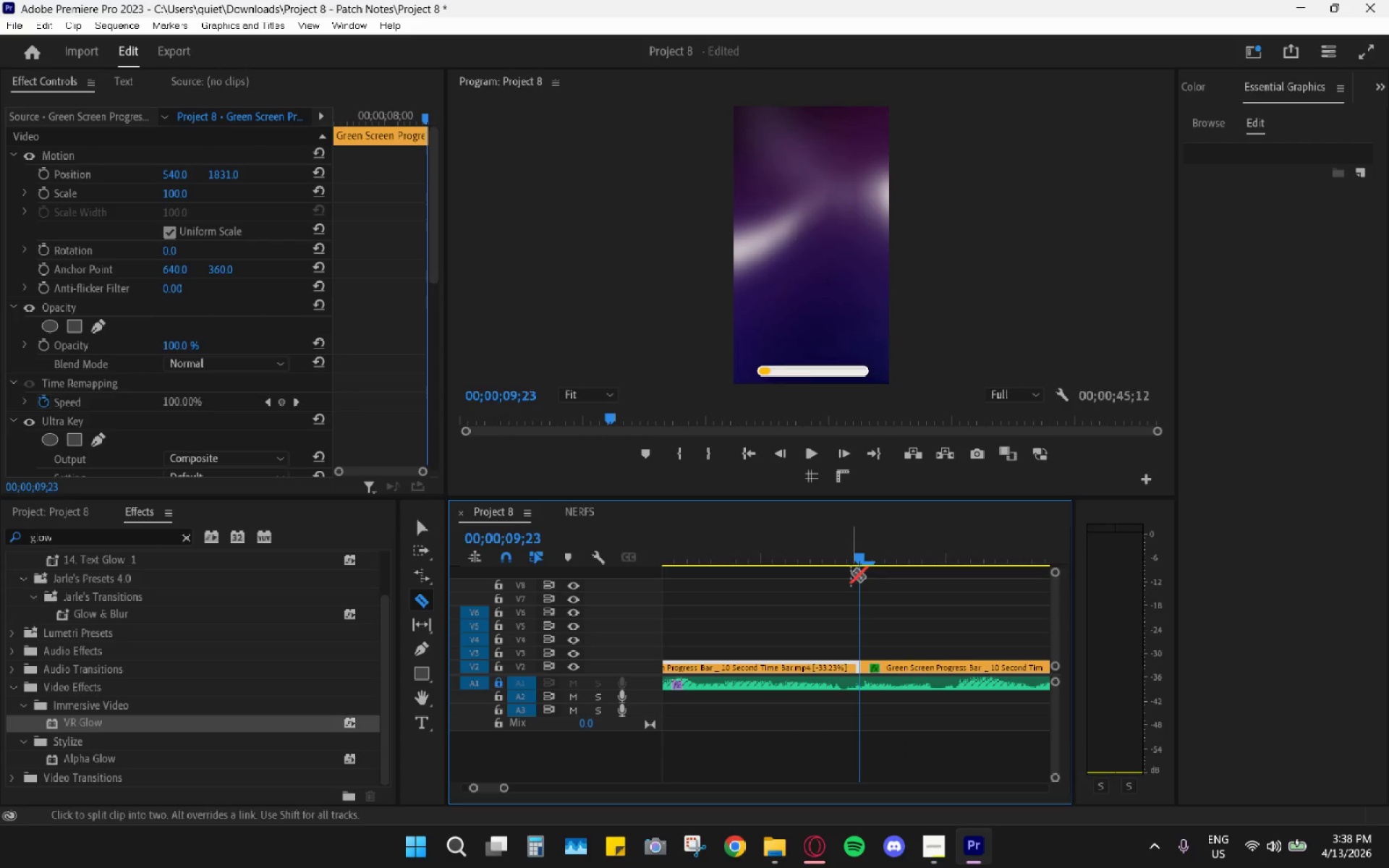 
key(ArrowLeft)
 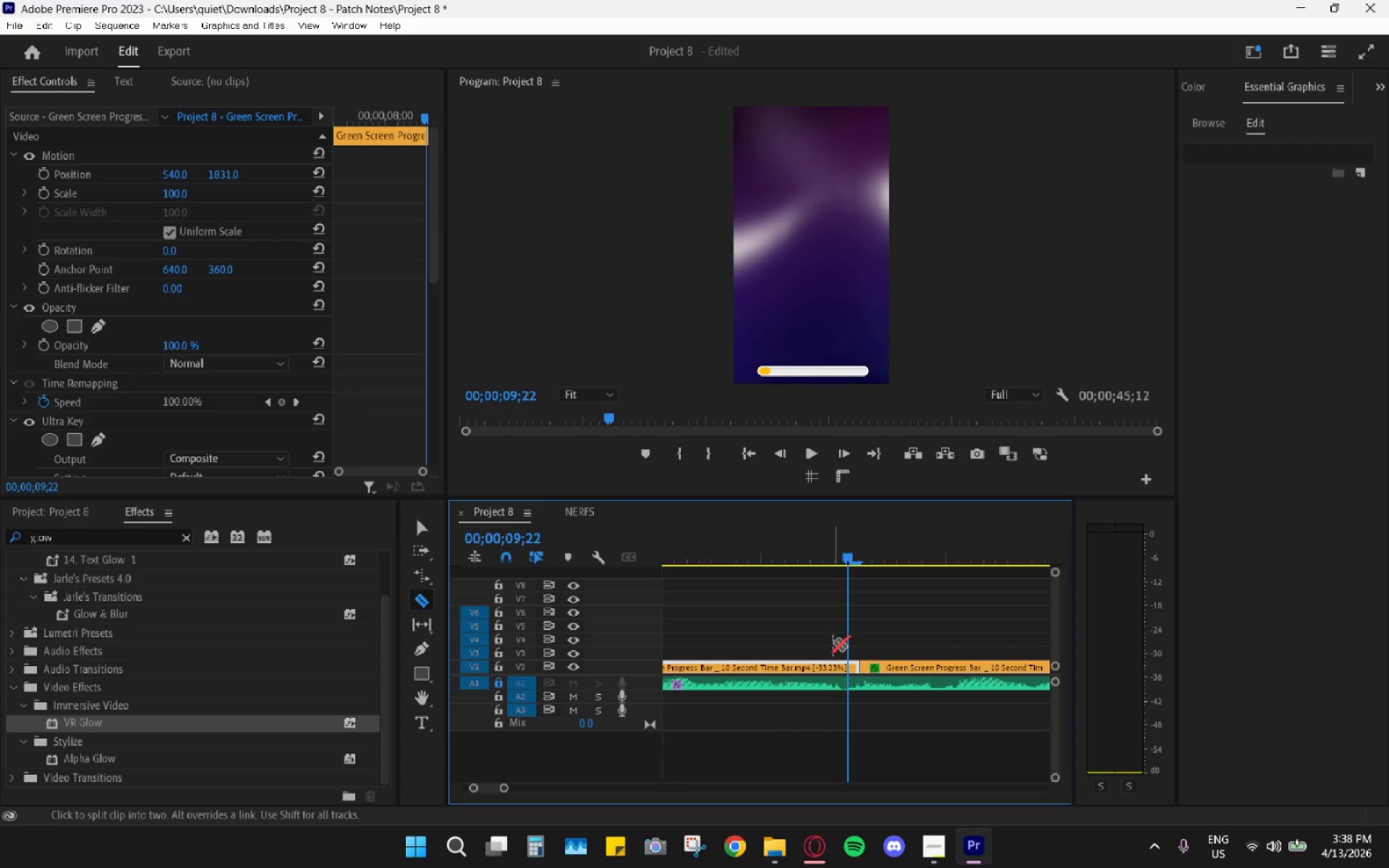 
right_click([848, 668])
 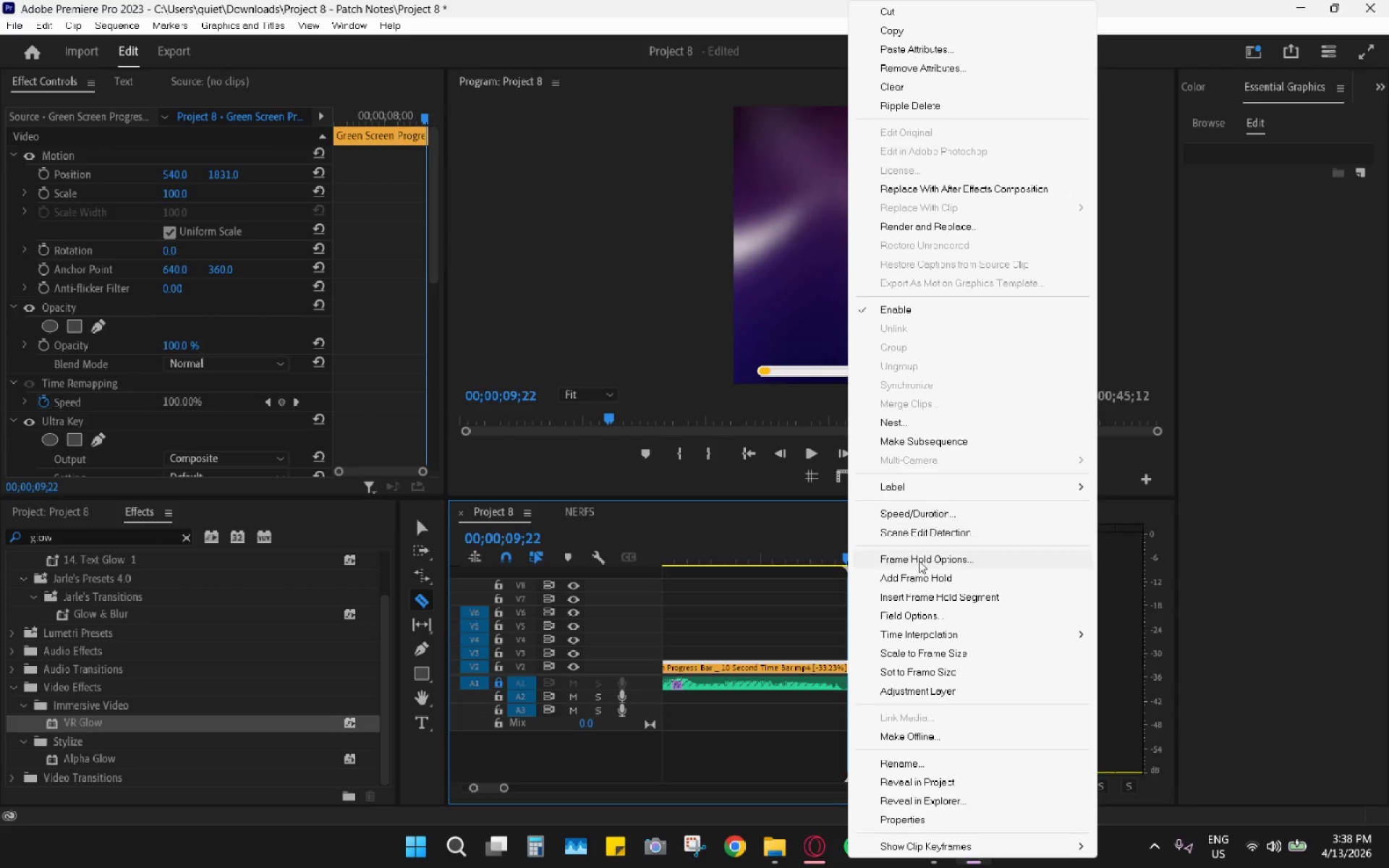 
left_click([922, 581])
 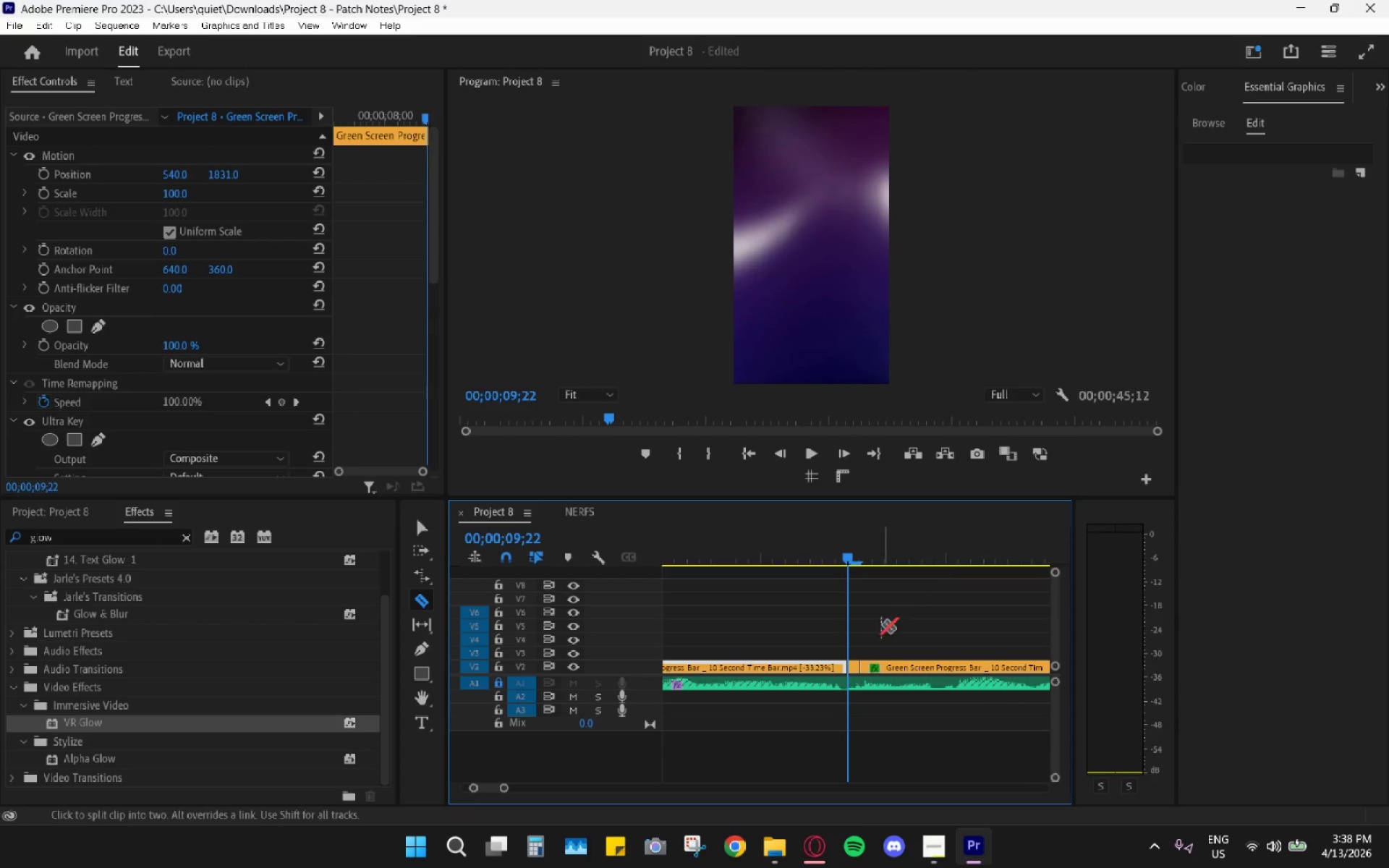 
key(V)
 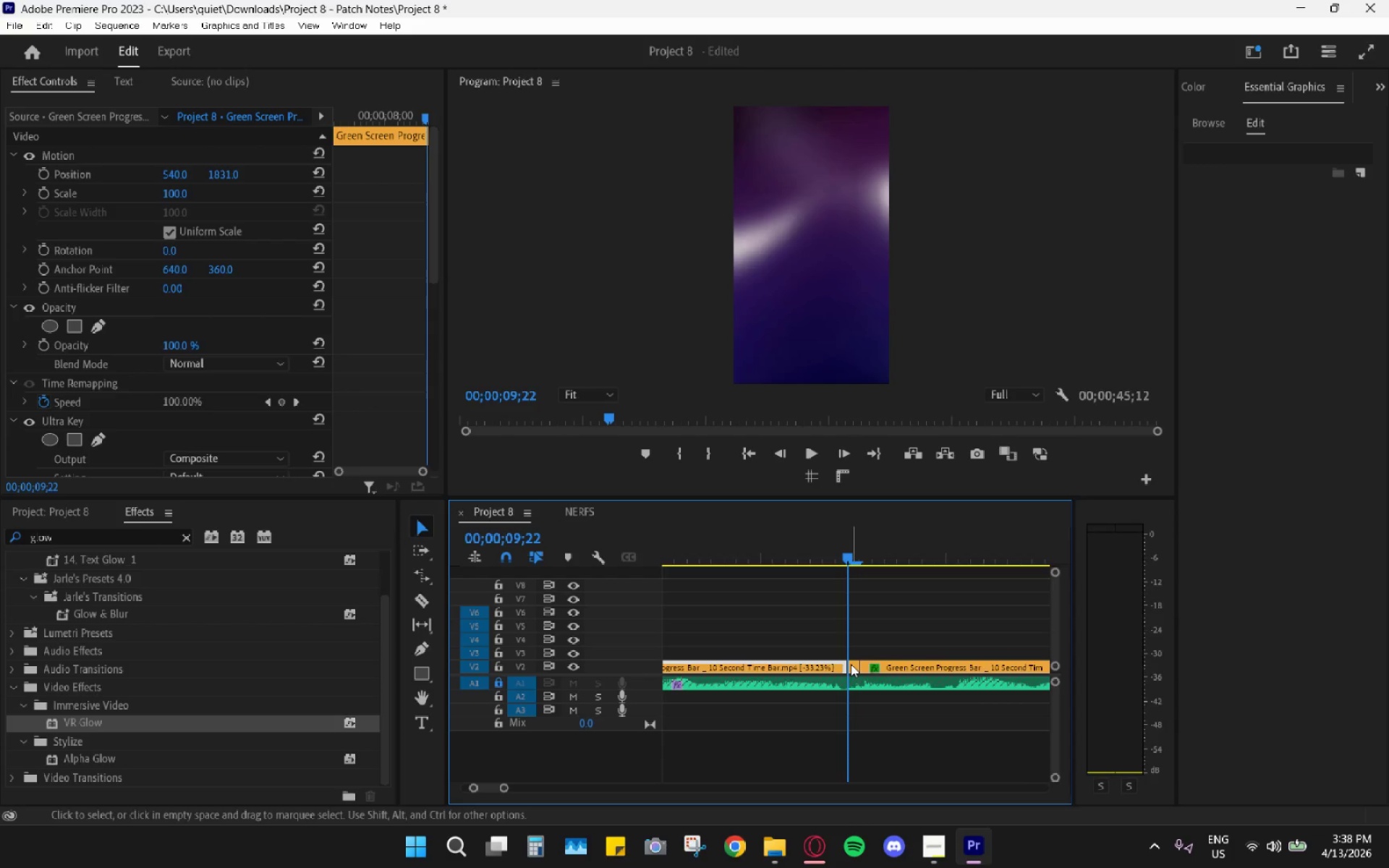 
left_click_drag(start_coordinate=[851, 664], to_coordinate=[856, 632])
 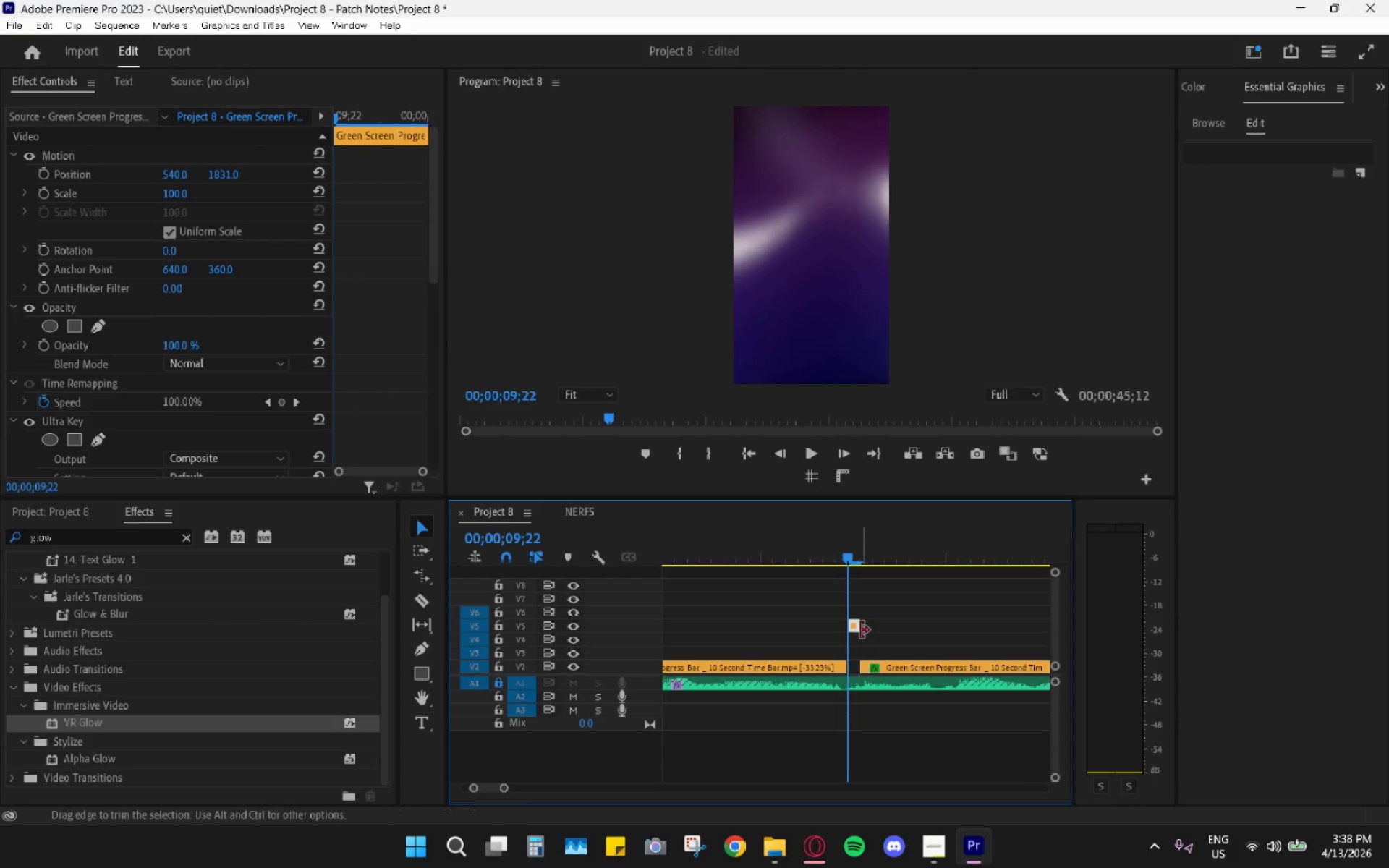 
left_click_drag(start_coordinate=[861, 629], to_coordinate=[993, 618])
 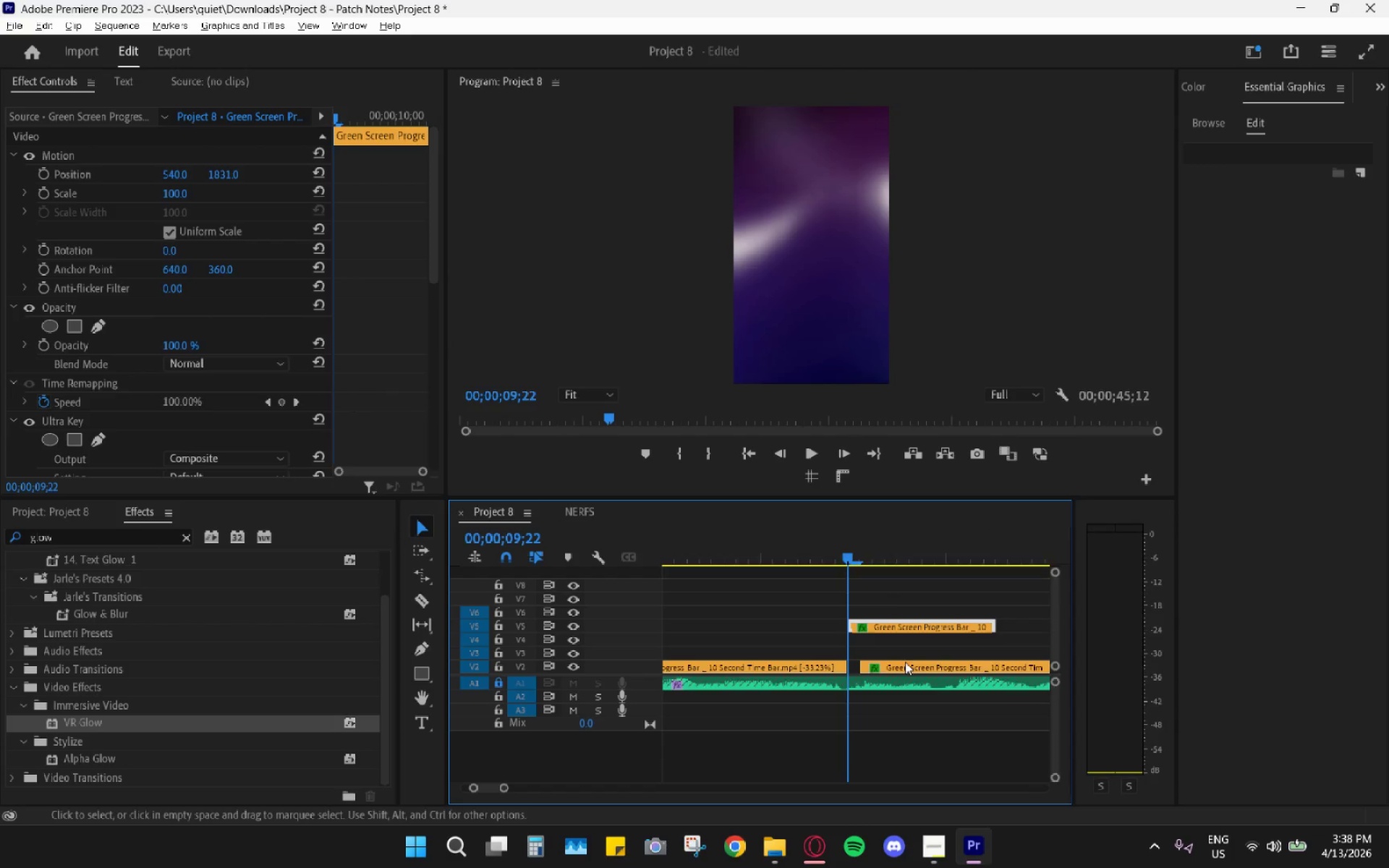 
hold_key(key=AltLeft, duration=0.59)
scroll: coordinate [896, 665], scroll_direction: down, amount: 4.0
 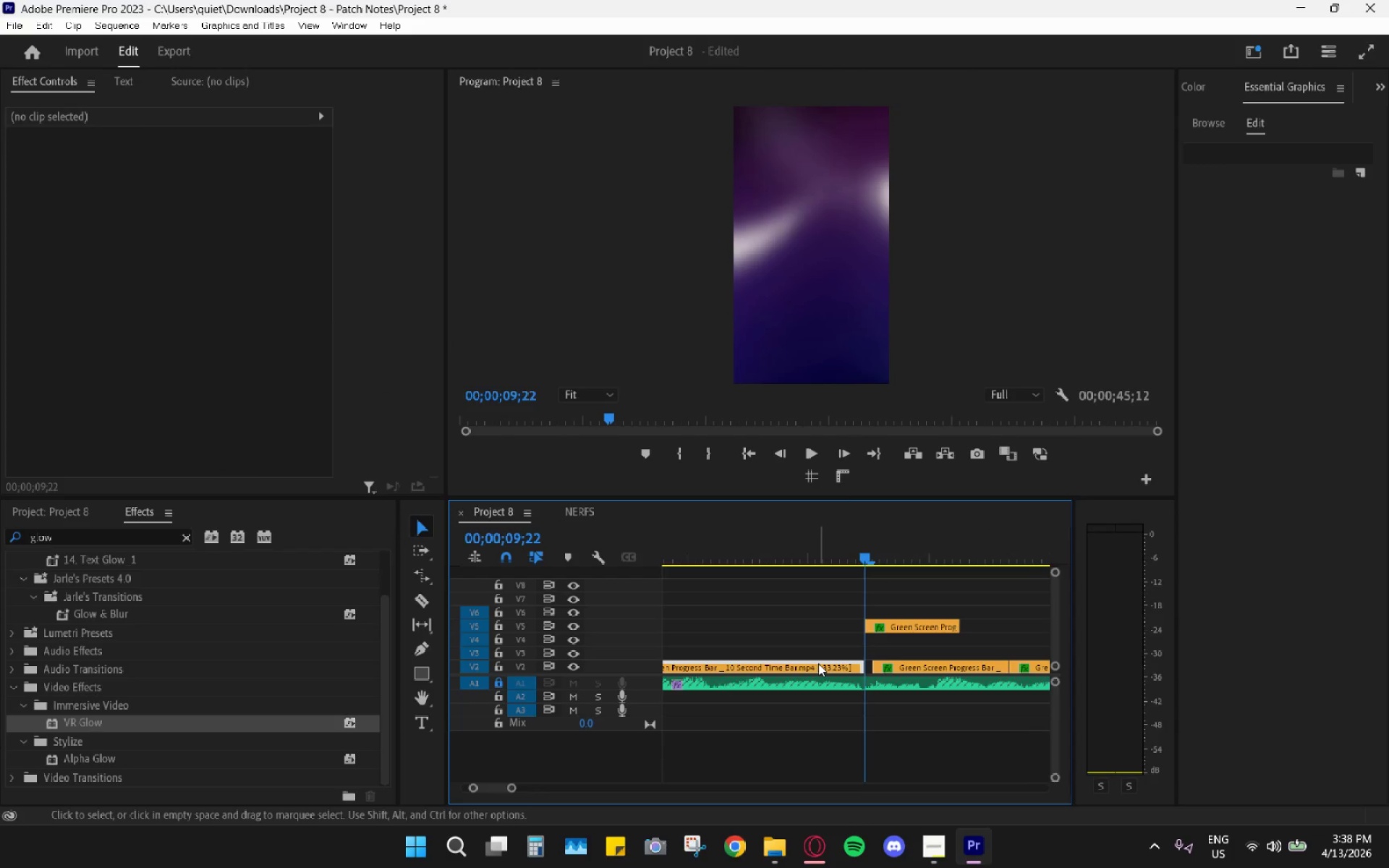 
key(H)
 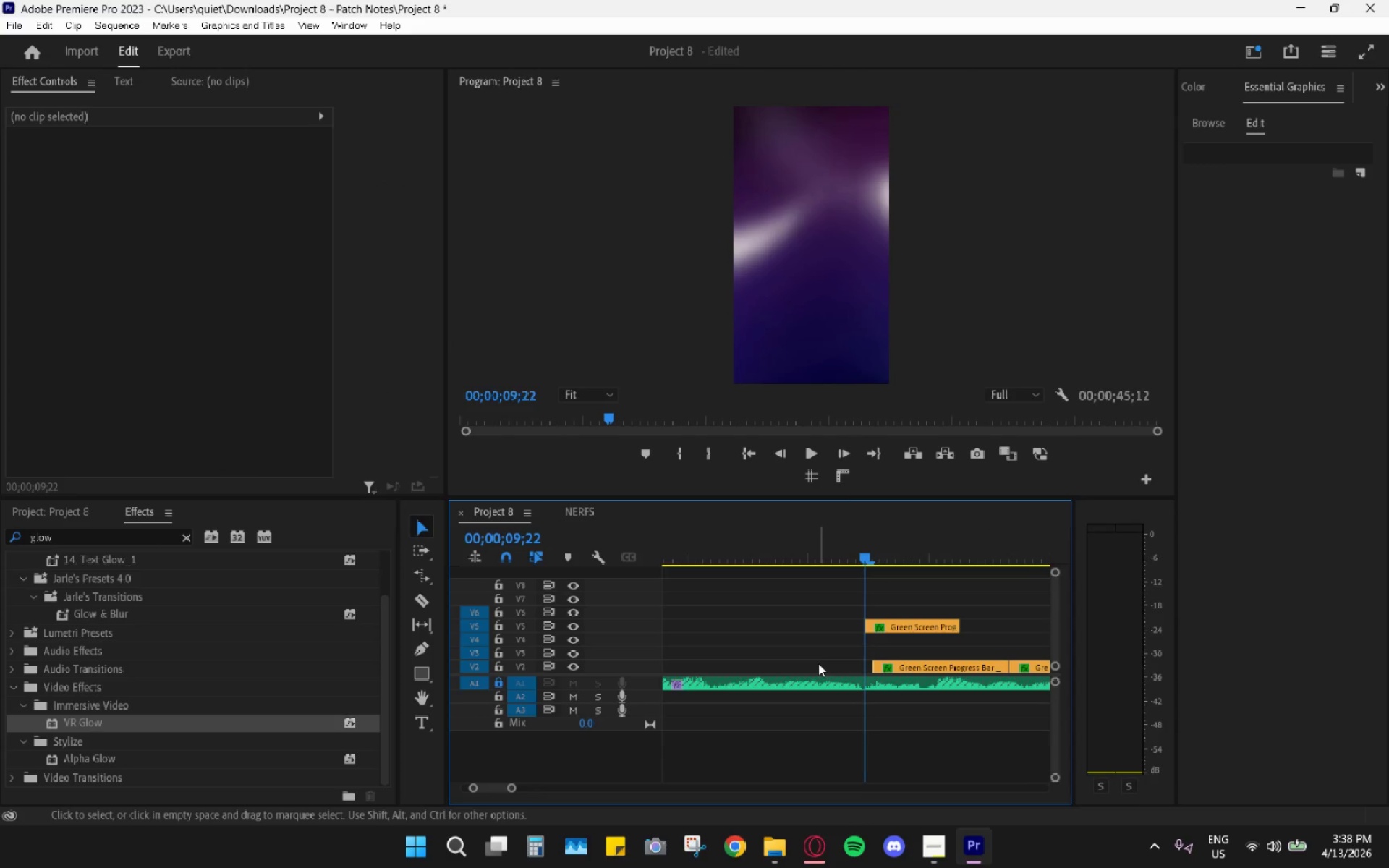 
hold_key(key=AltLeft, duration=0.52)
scroll: coordinate [818, 663], scroll_direction: down, amount: 11.0
 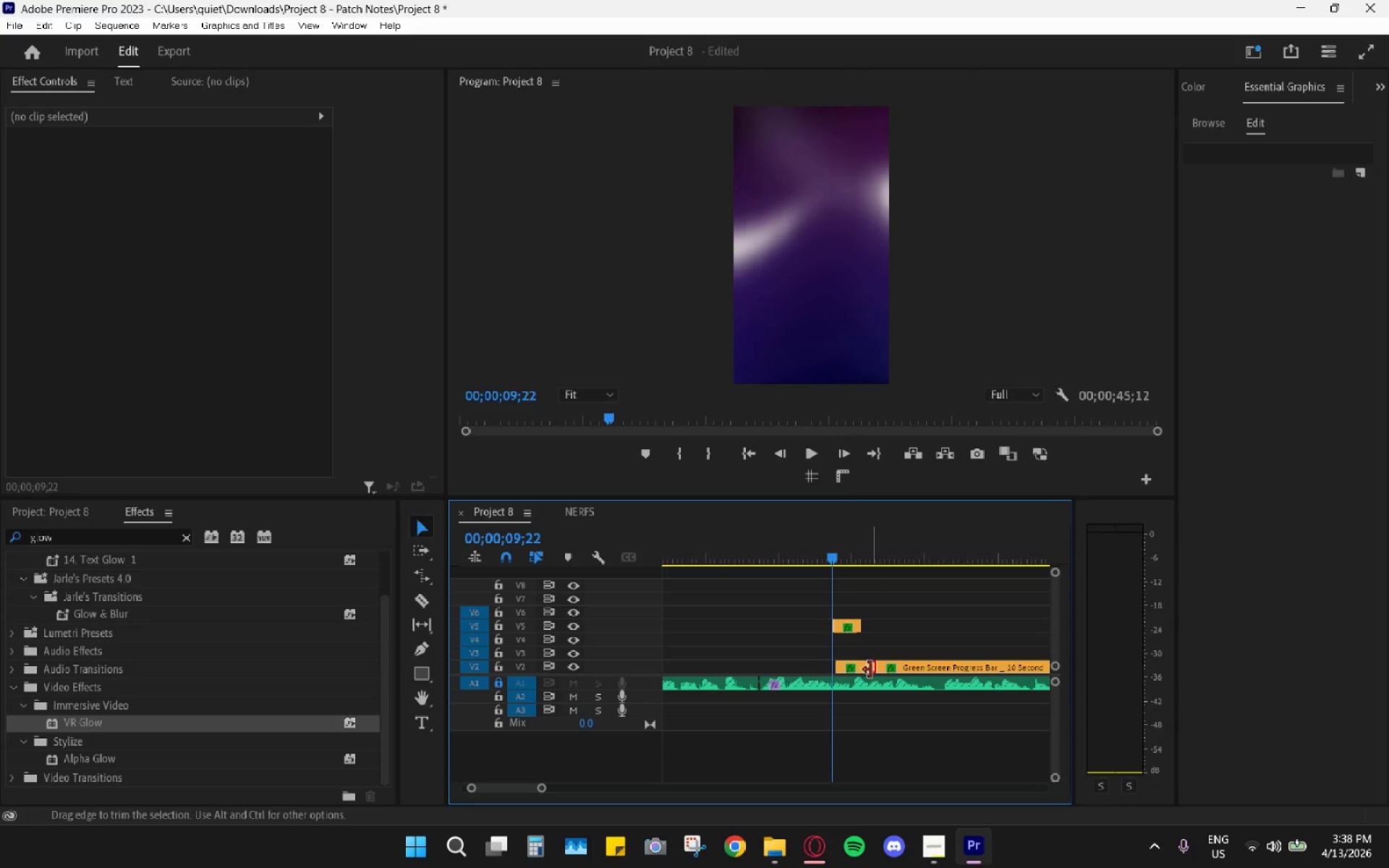 
double_click([865, 671])
 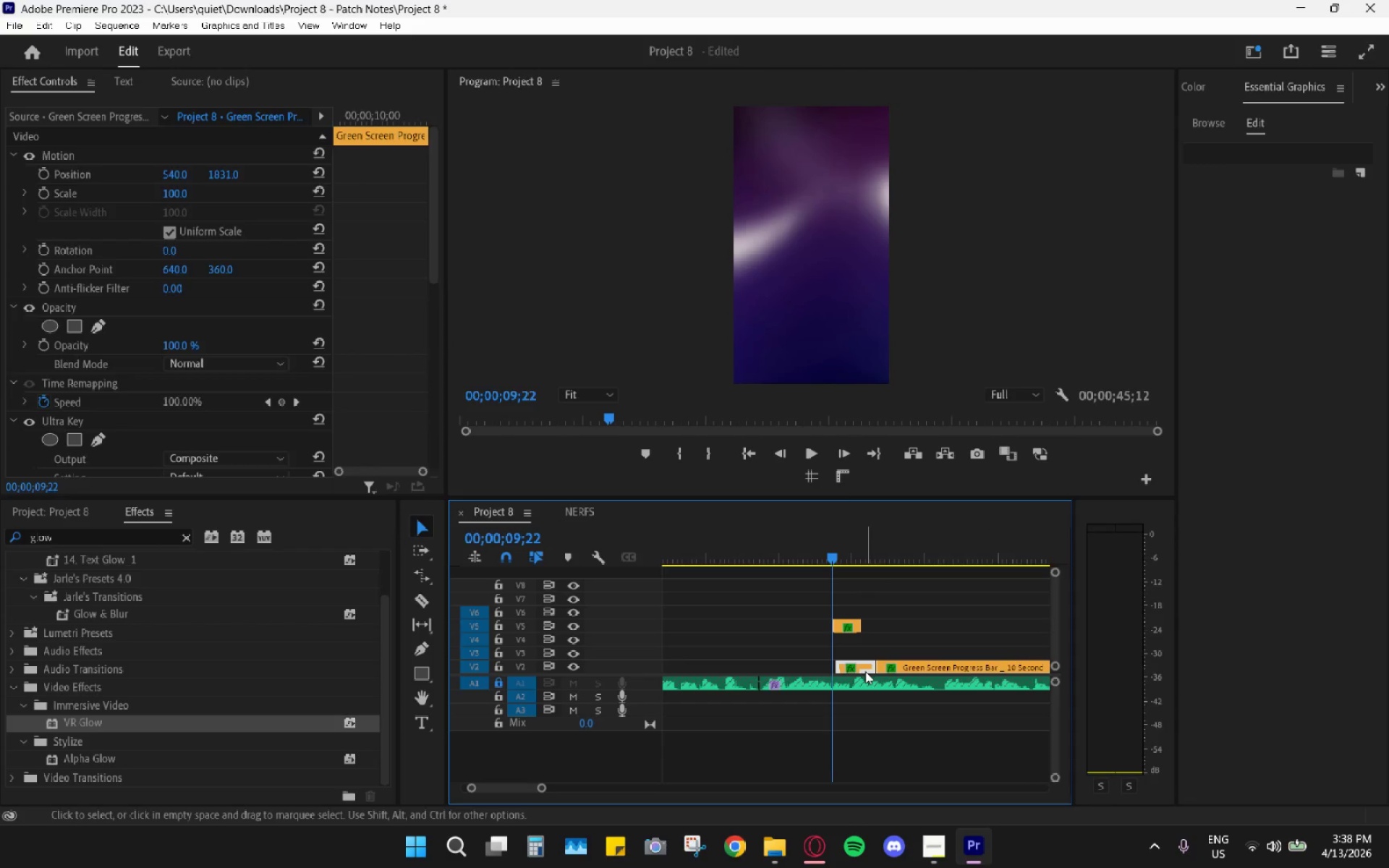 
key(H)
 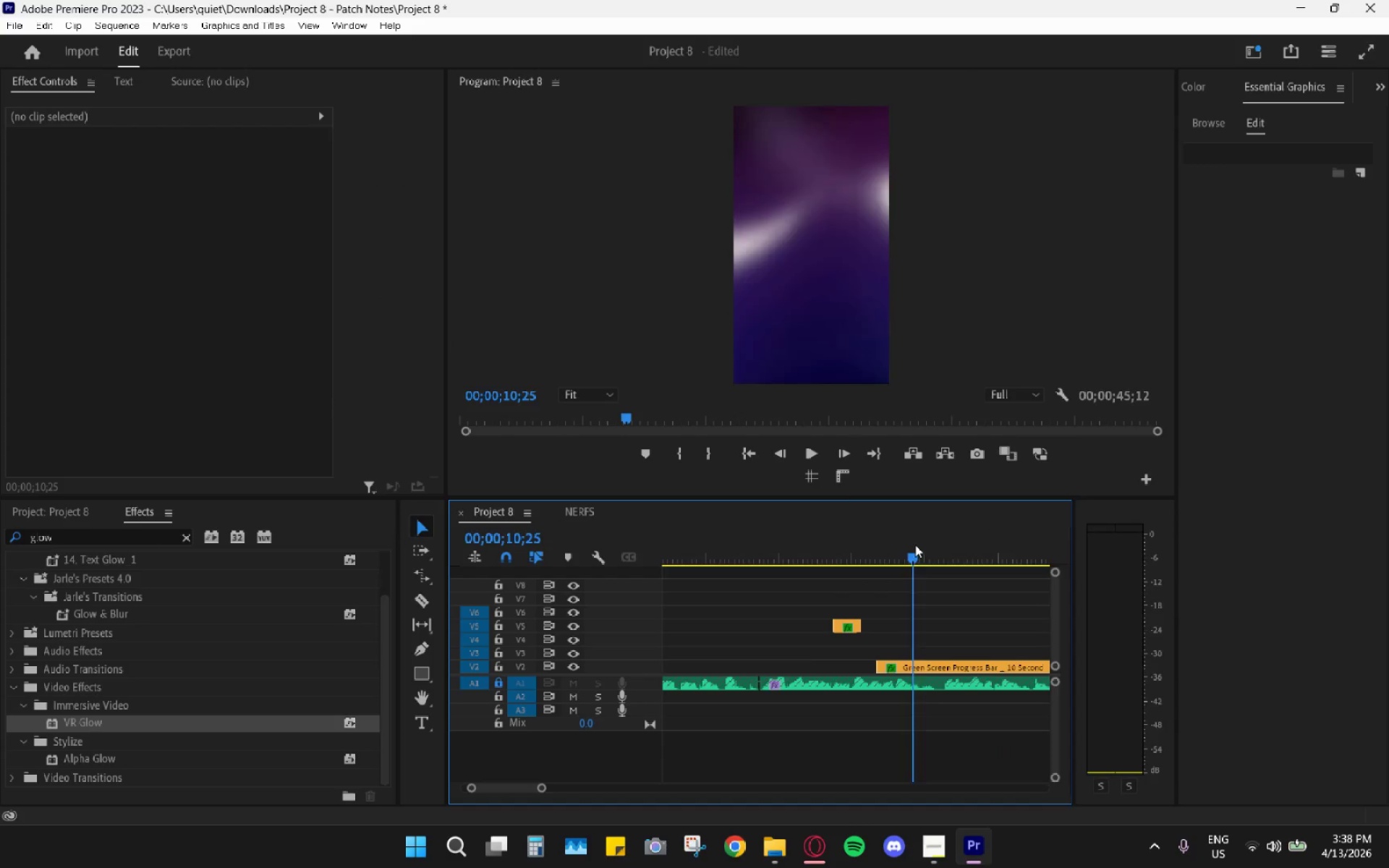 
left_click_drag(start_coordinate=[914, 545], to_coordinate=[995, 547])
 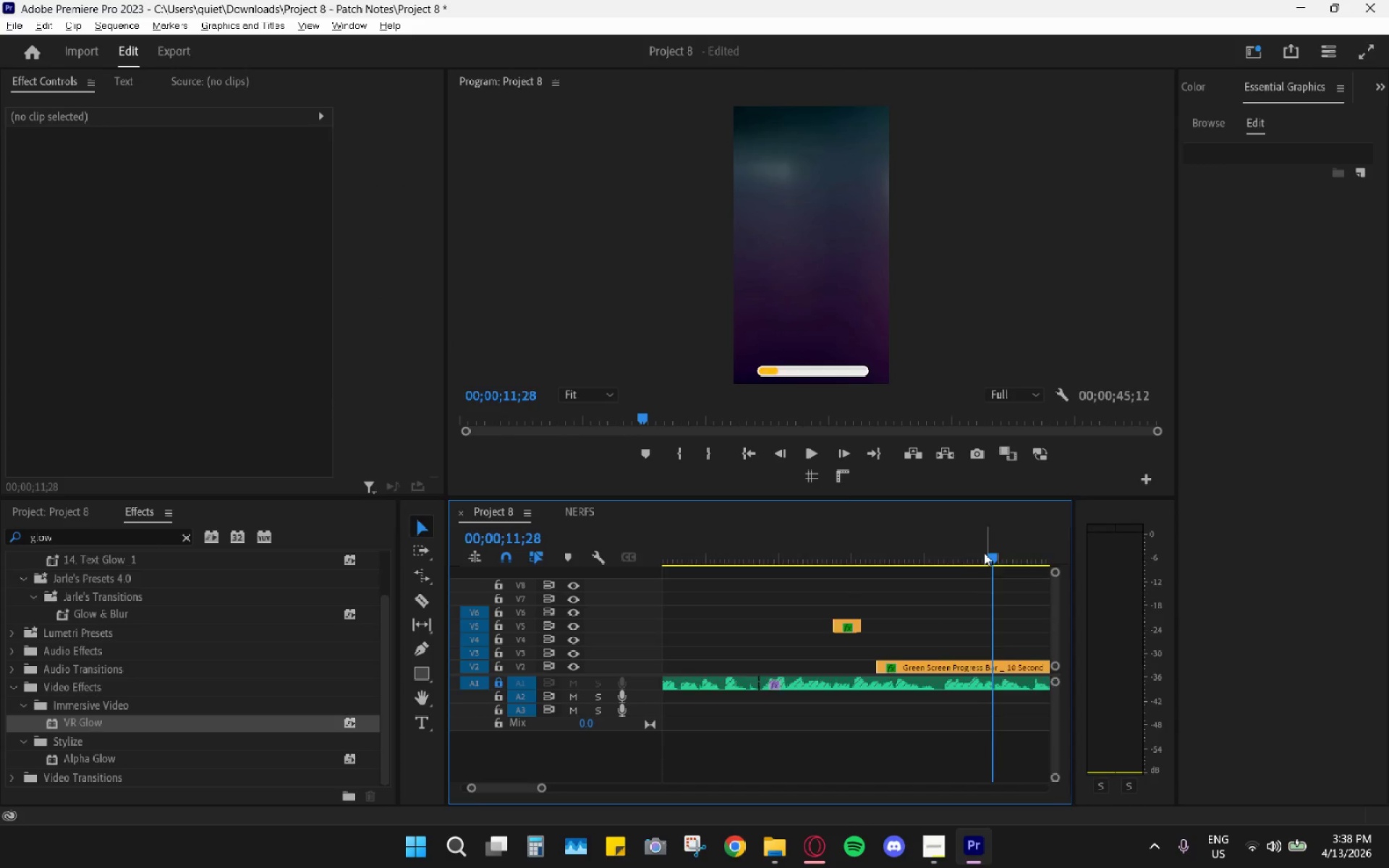 
hold_key(key=AltLeft, duration=0.64)
scroll: coordinate [927, 595], scroll_direction: down, amount: 15.0
 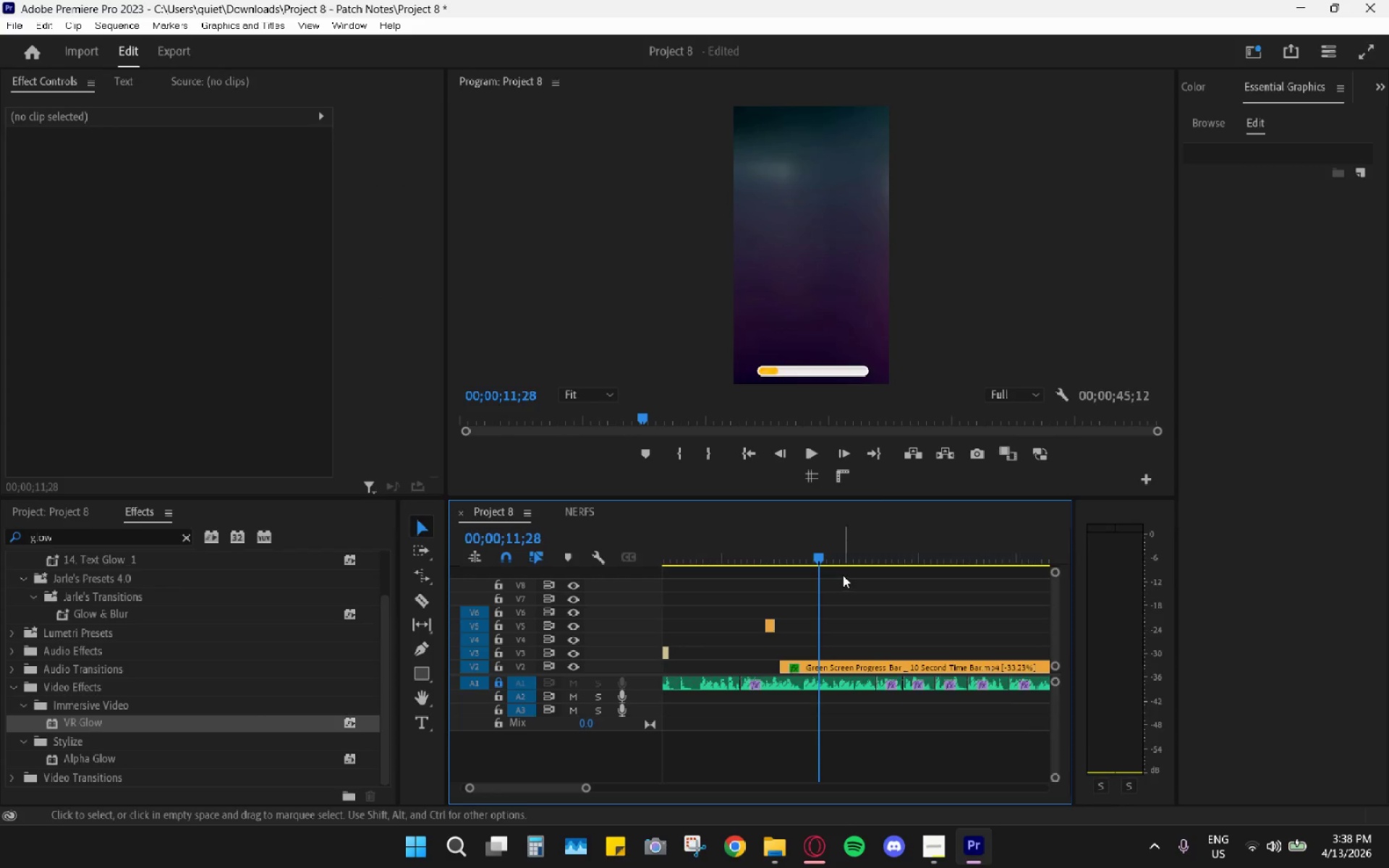 
left_click_drag(start_coordinate=[851, 543], to_coordinate=[1014, 556])
 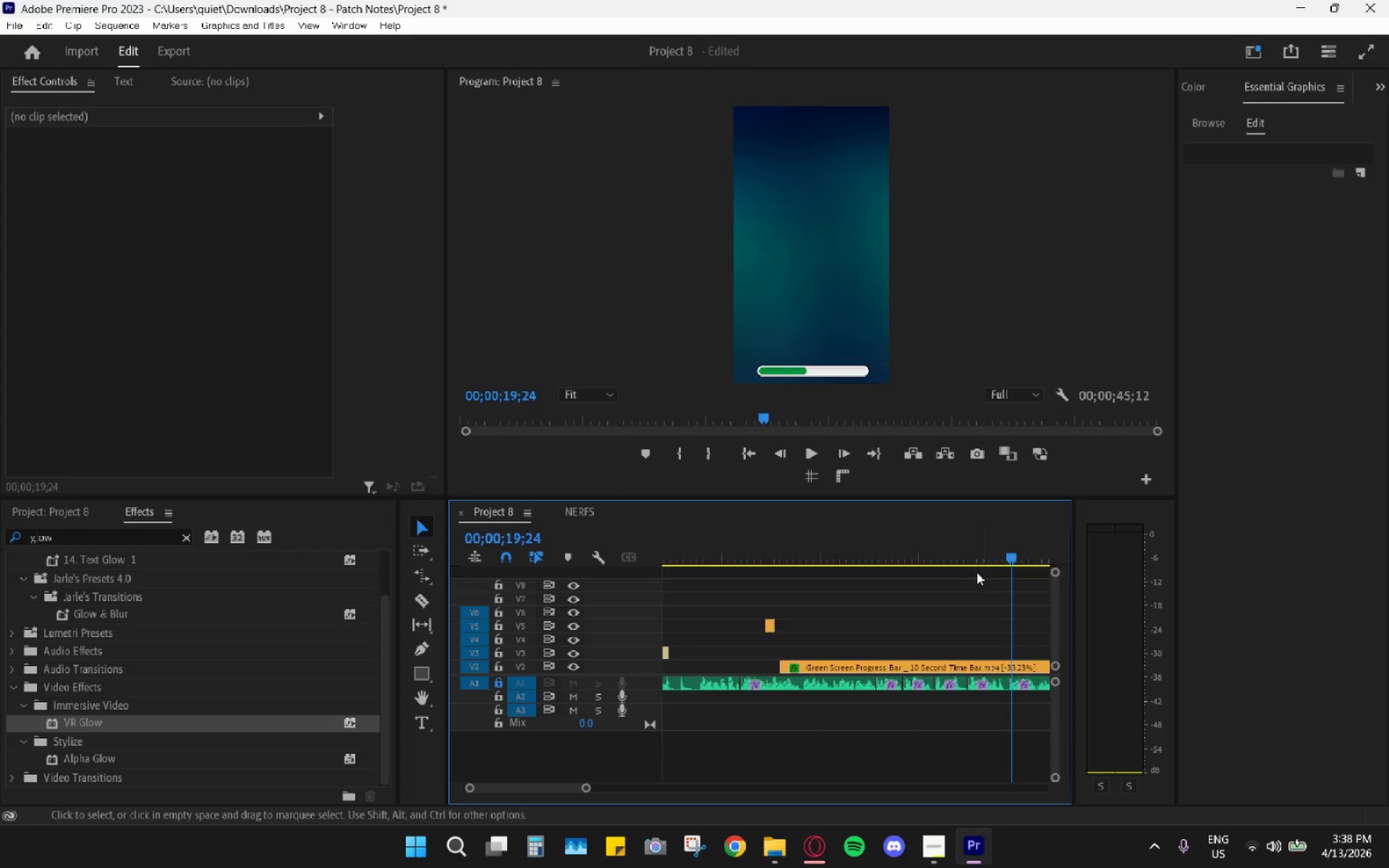 
hold_key(key=AltLeft, duration=0.58)
 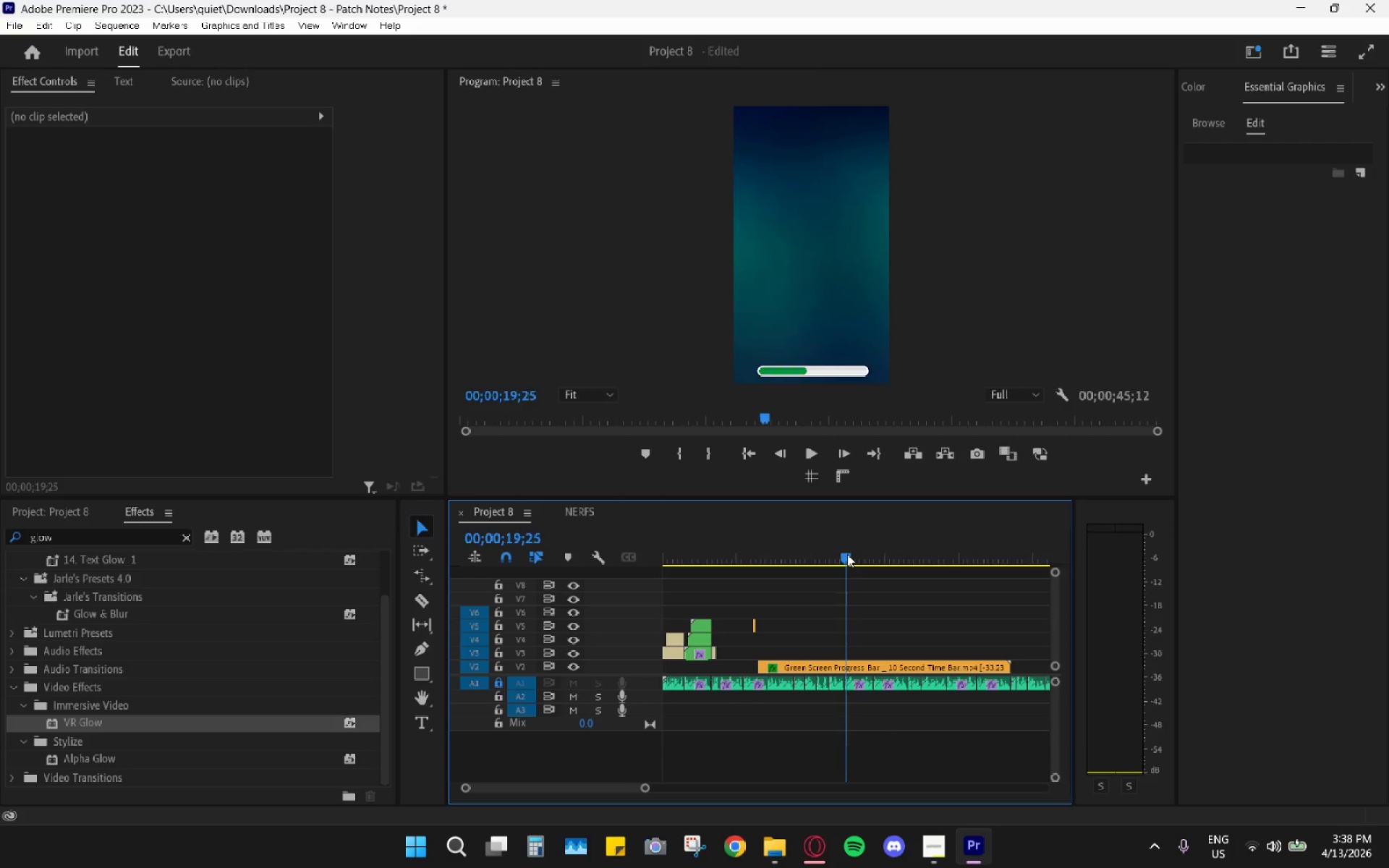 
scroll: coordinate [896, 576], scroll_direction: down, amount: 14.0
 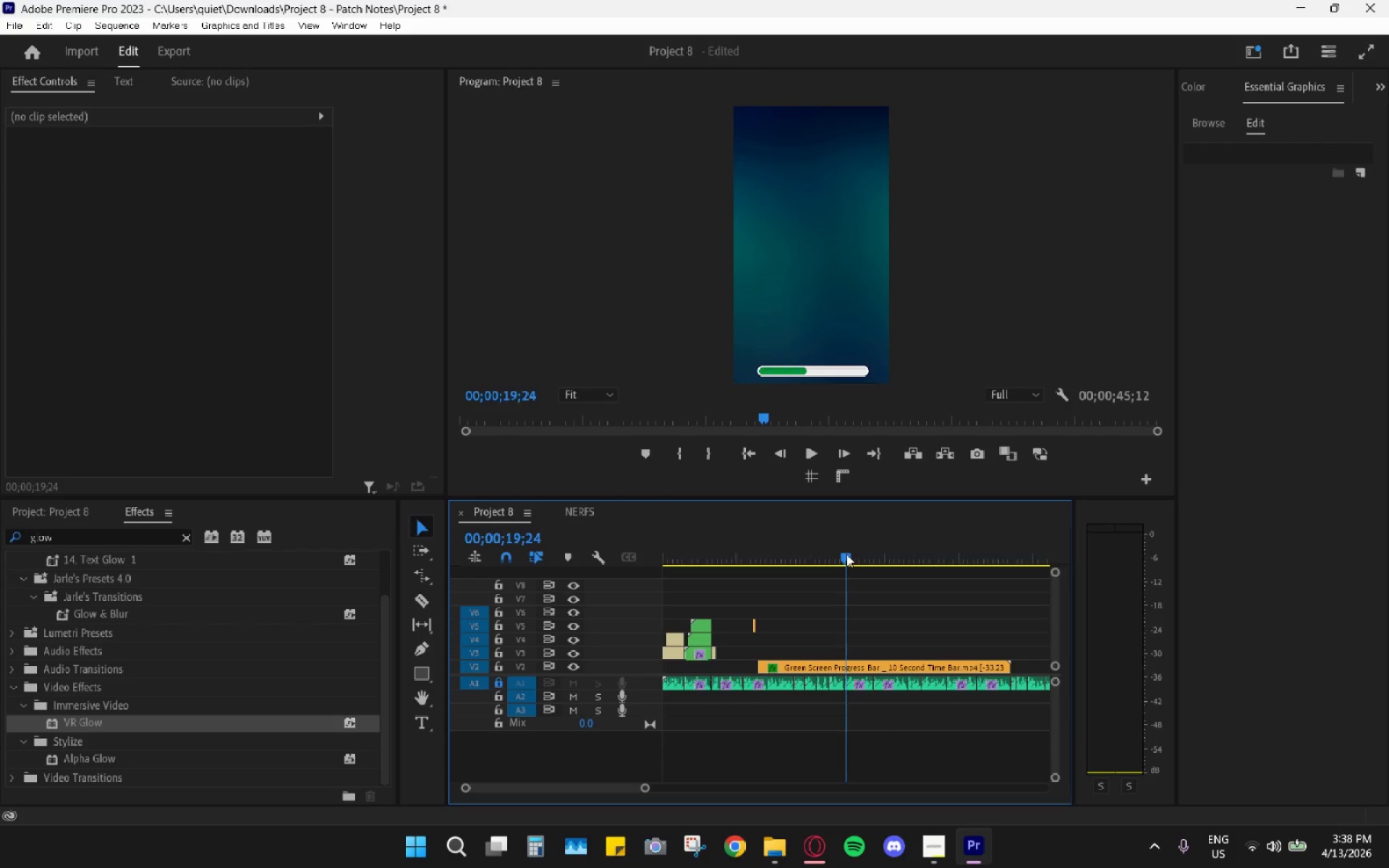 
left_click_drag(start_coordinate=[846, 554], to_coordinate=[866, 553])
 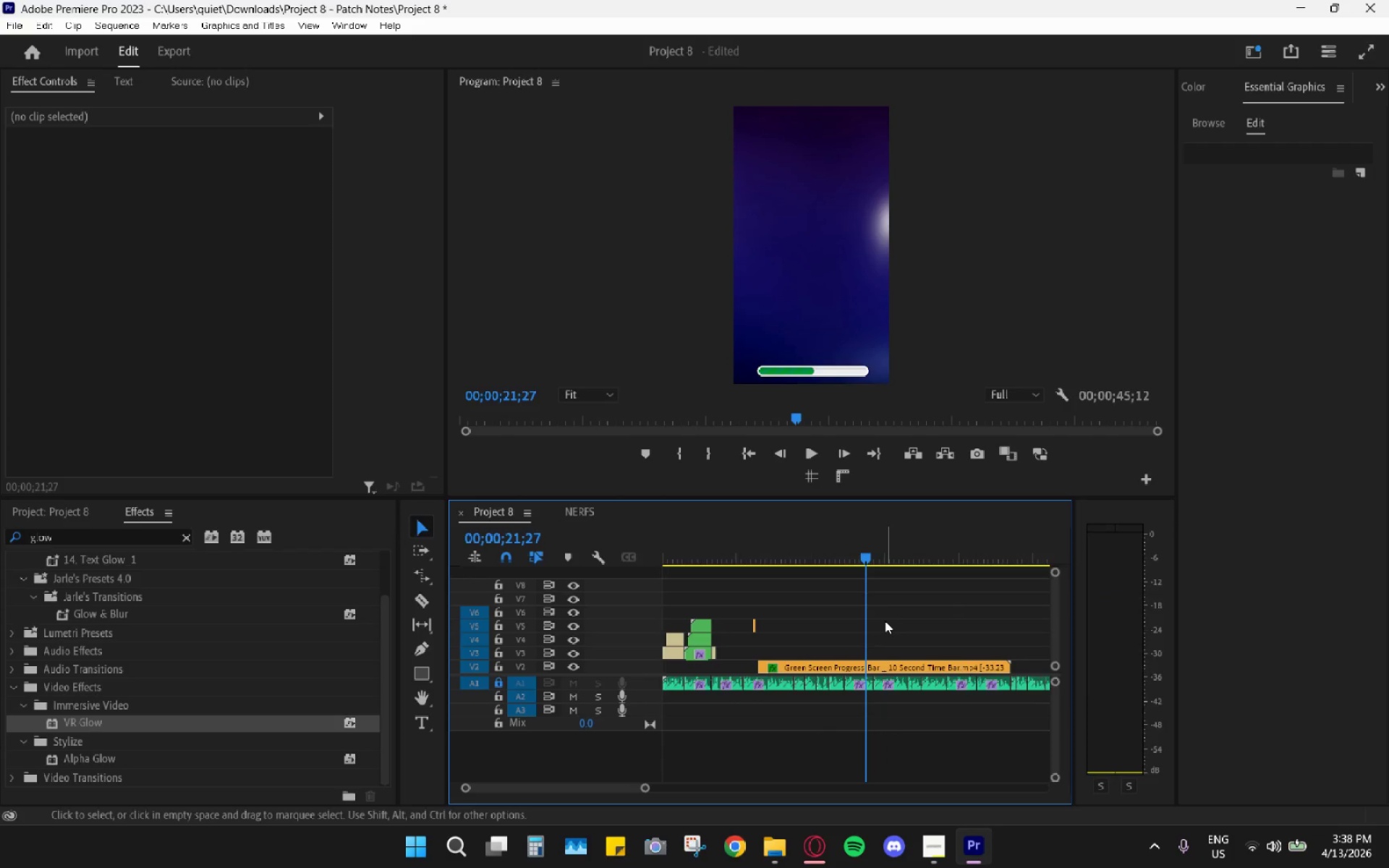 
key(ArrowRight)
 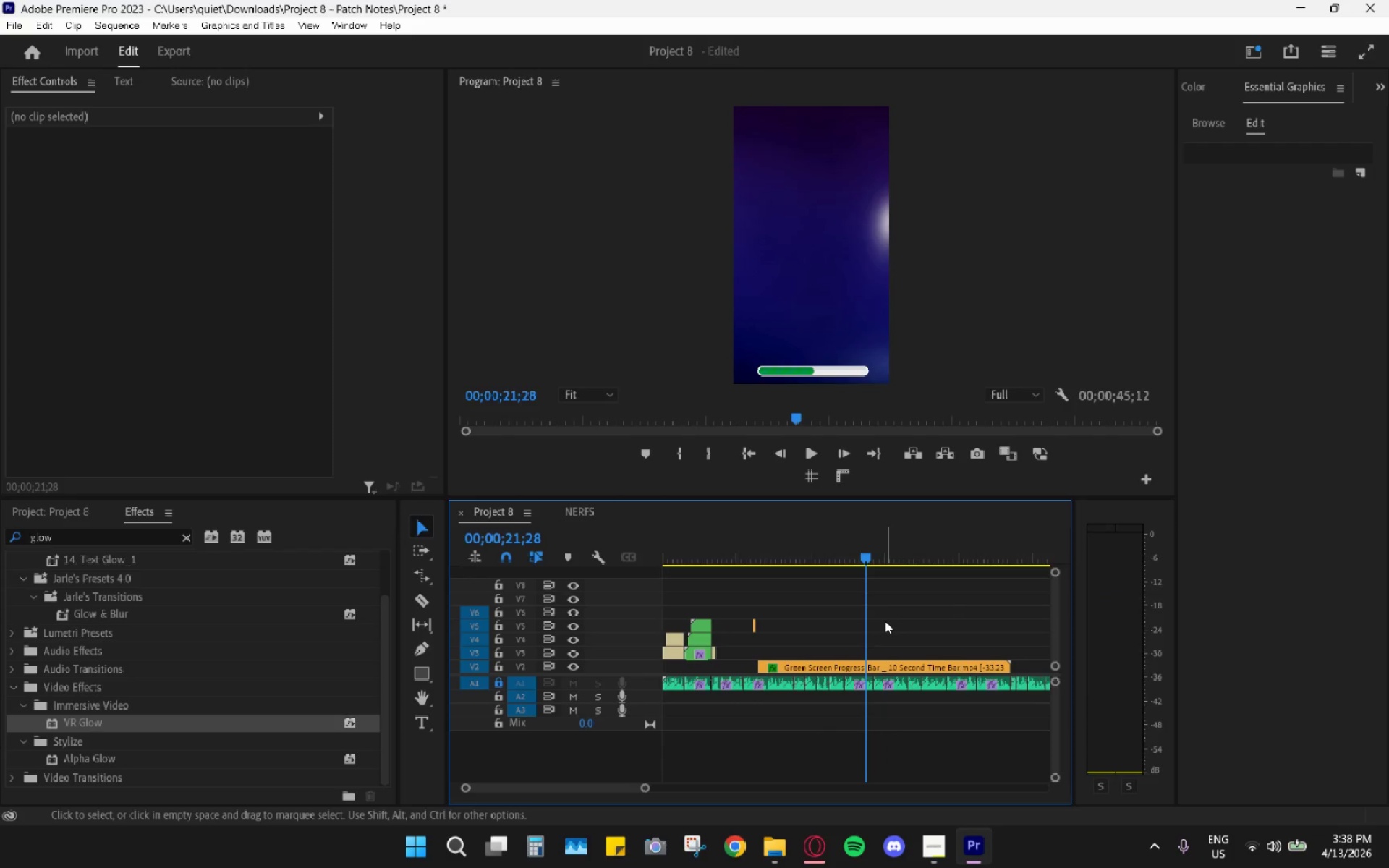 
key(ArrowRight)
 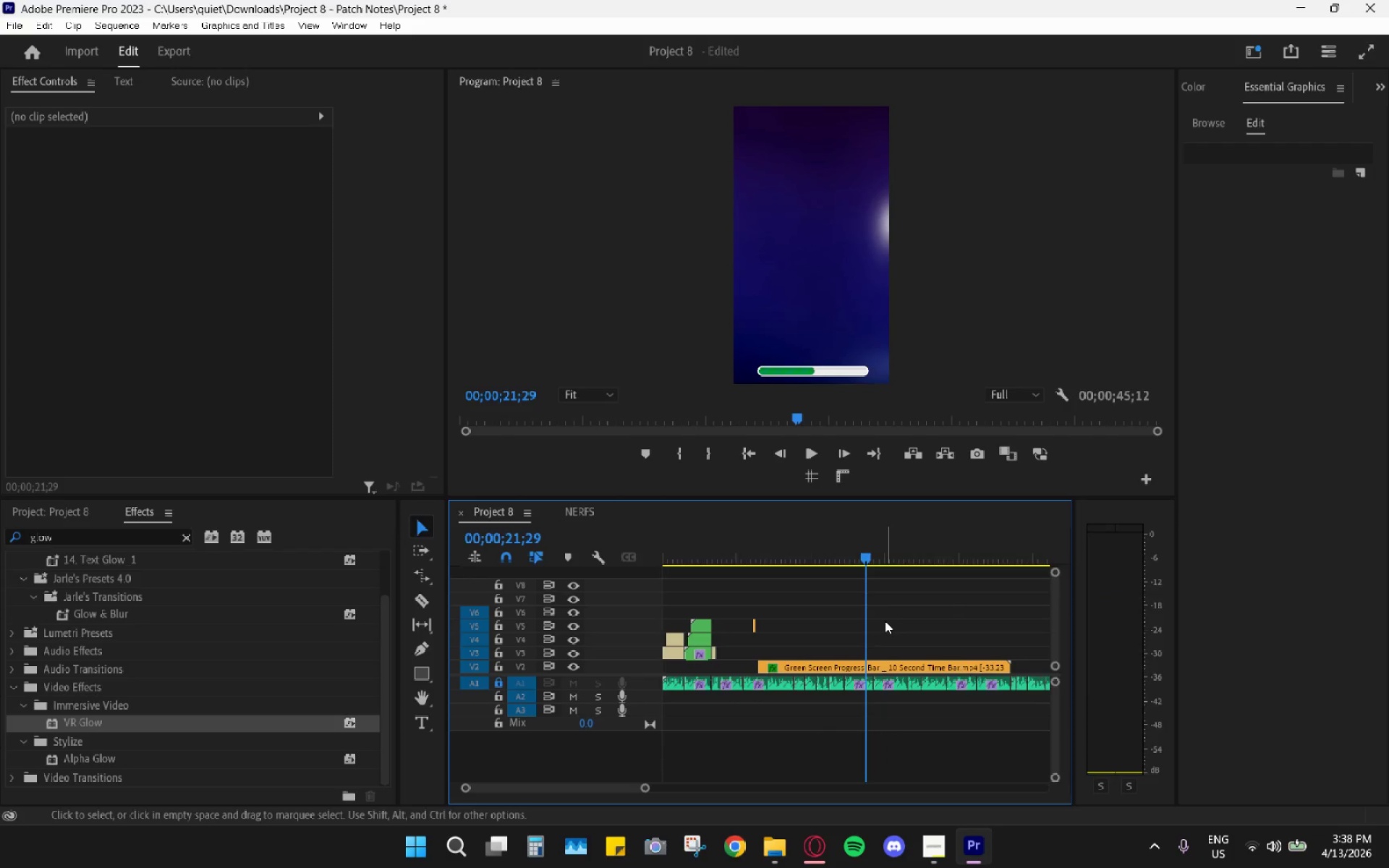 
key(ArrowRight)
 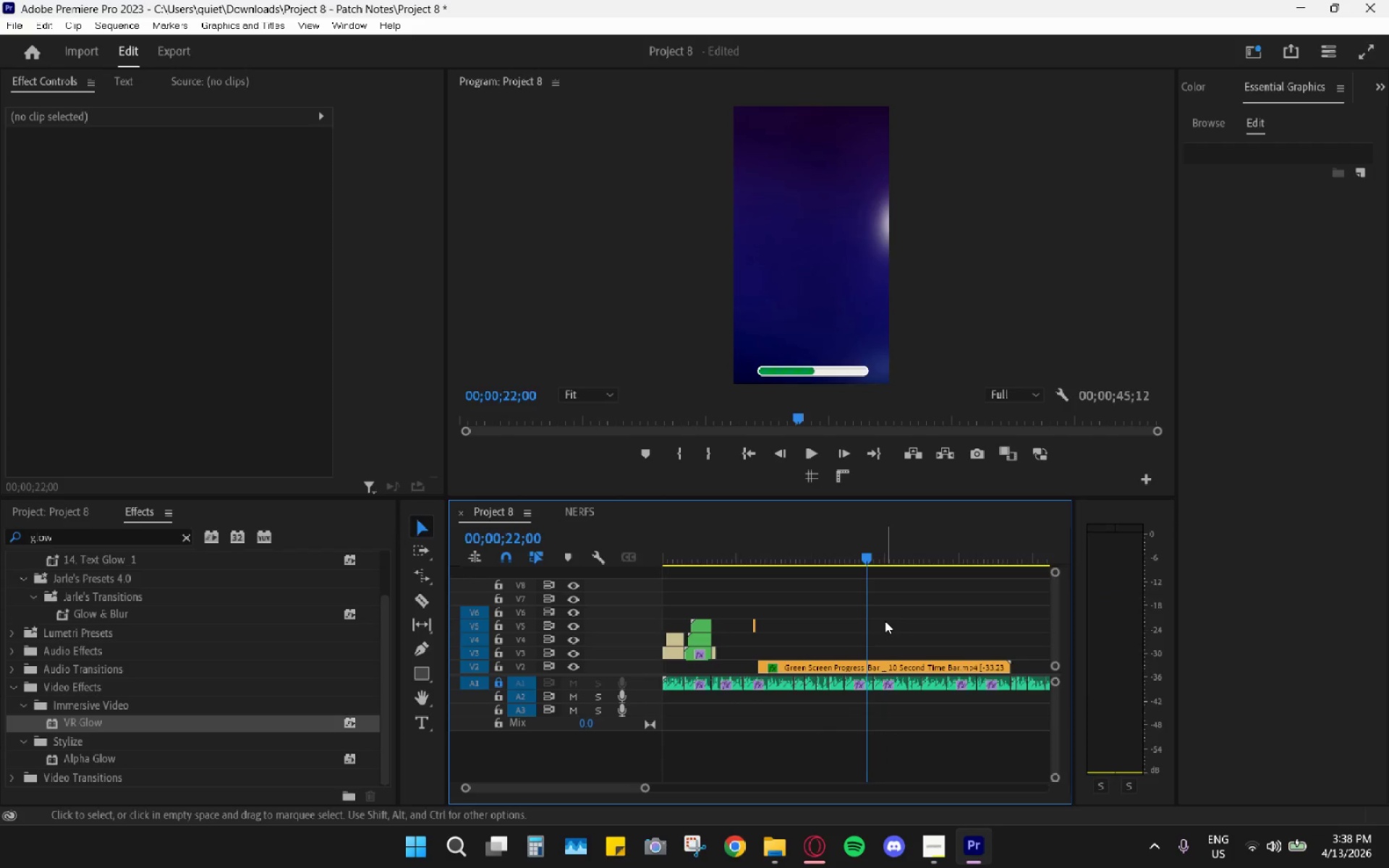 
key(ArrowRight)
 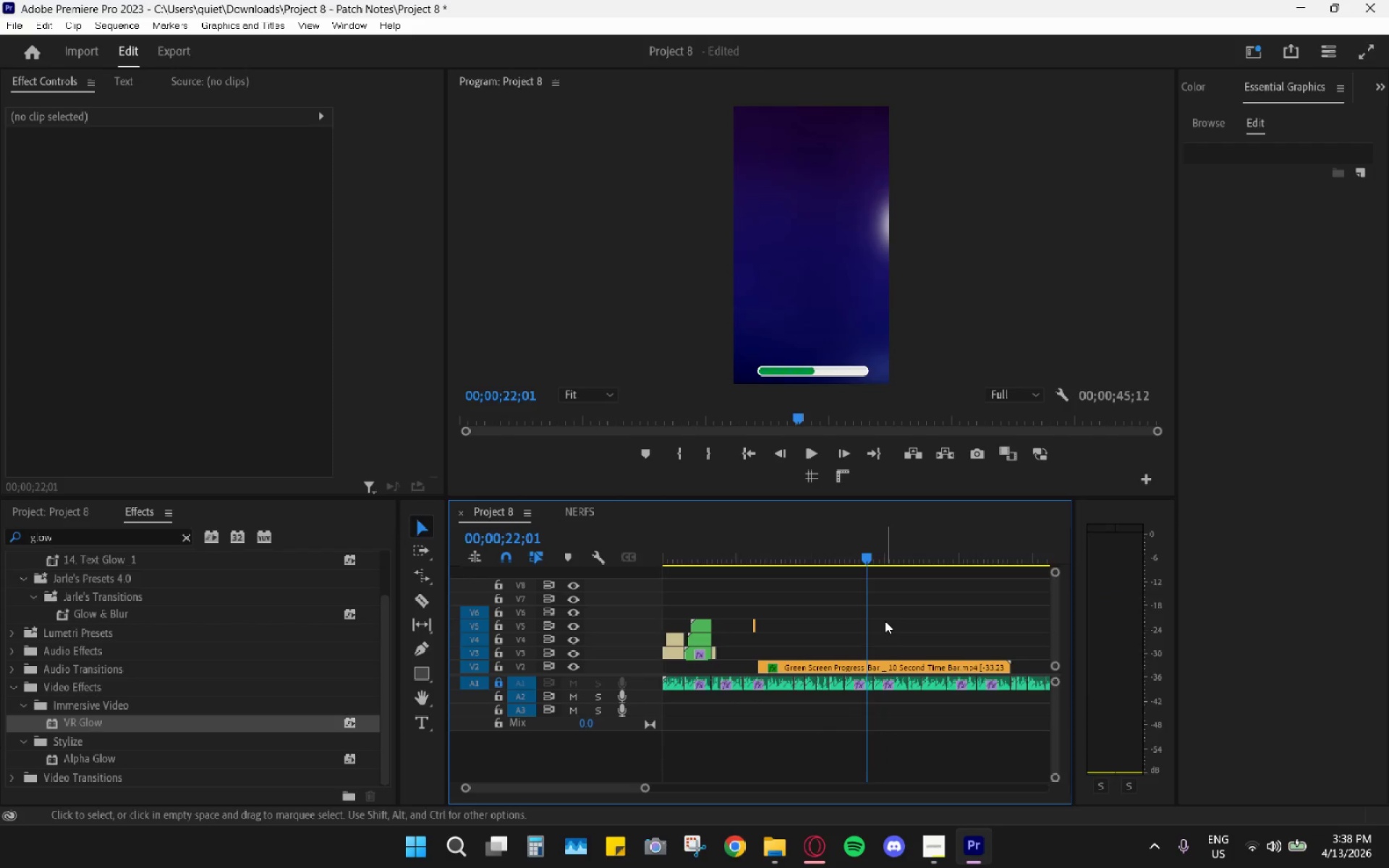 
key(ArrowRight)
 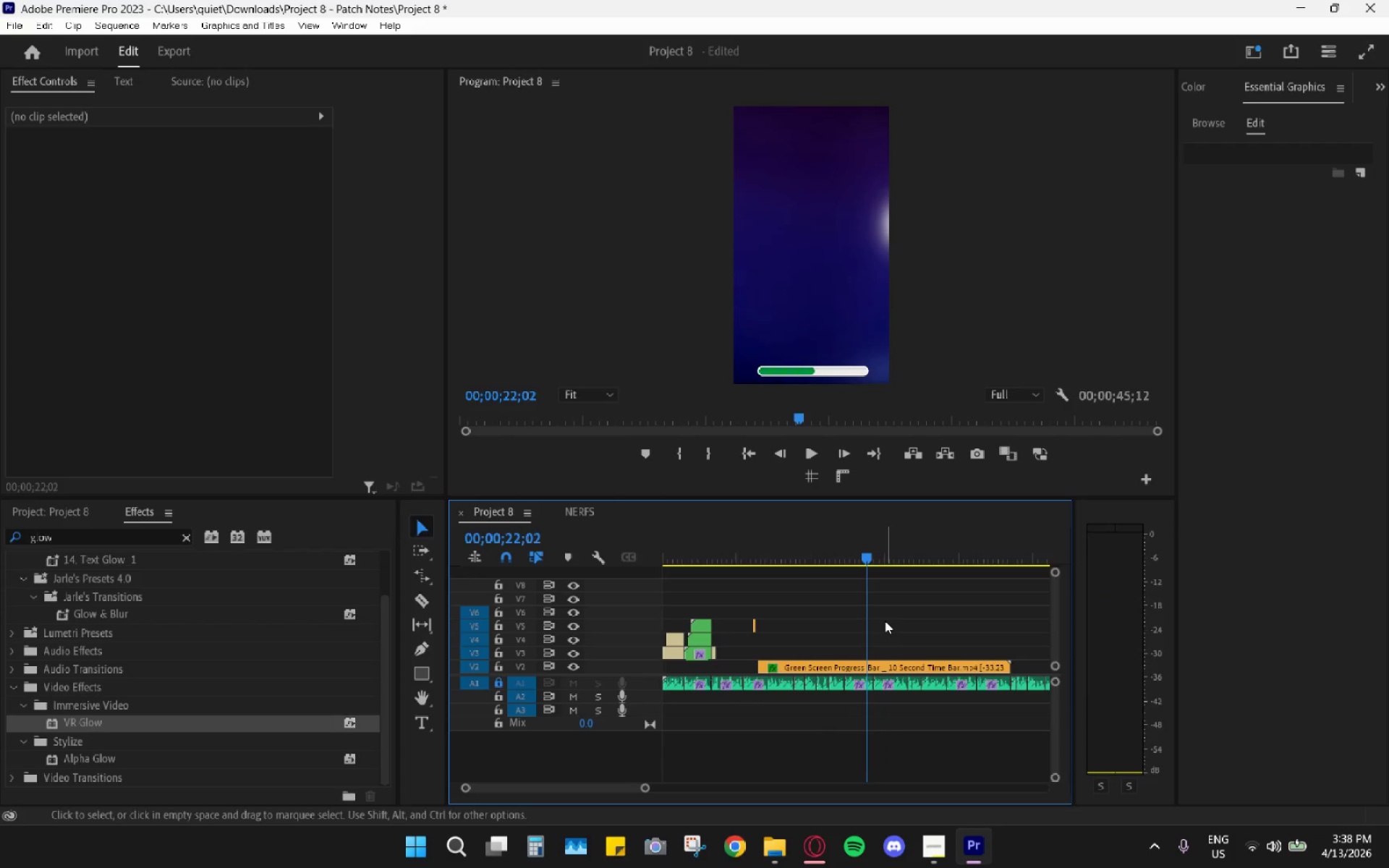 
key(ArrowRight)
 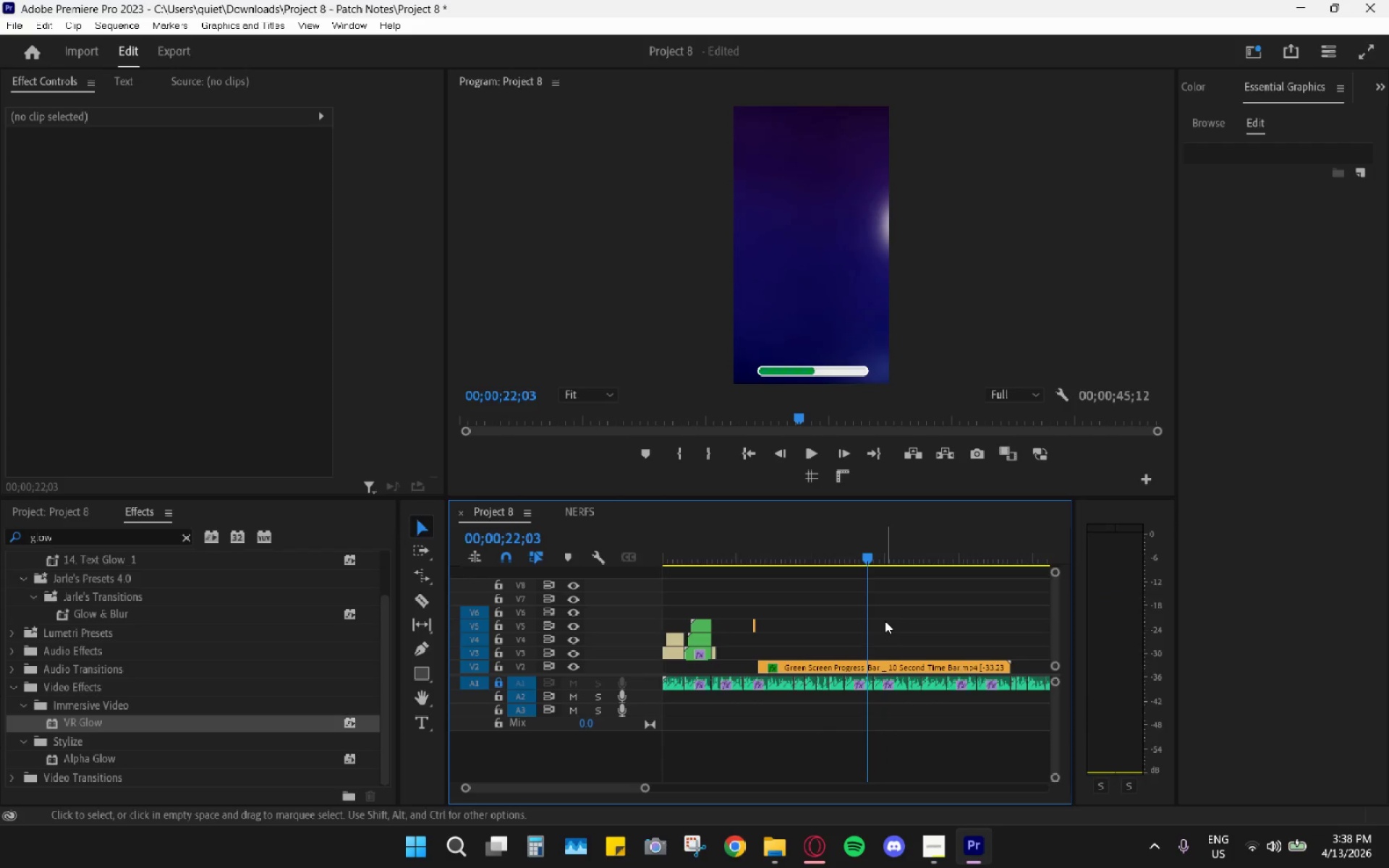 
key(ArrowRight)
 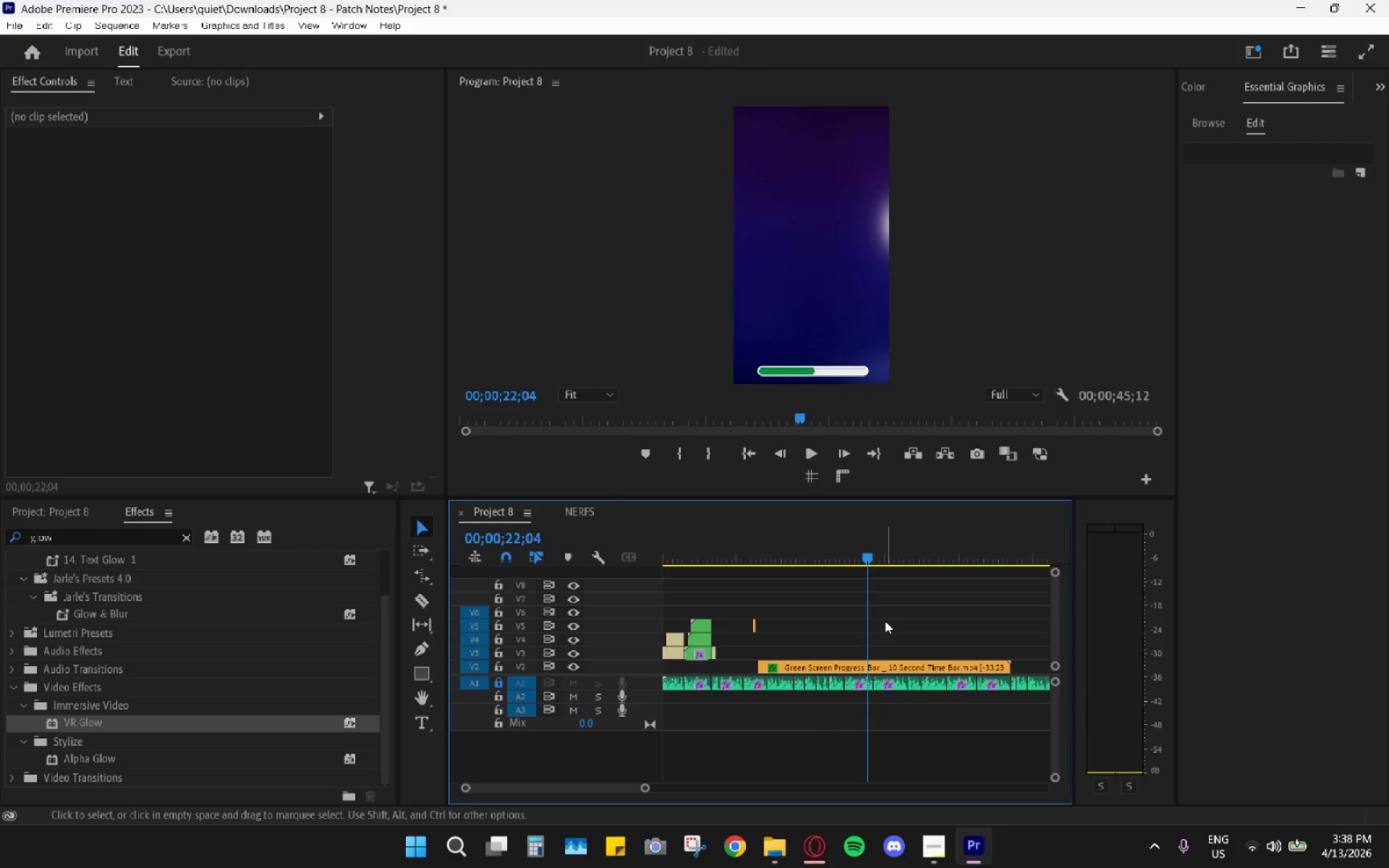 
key(ArrowRight)
 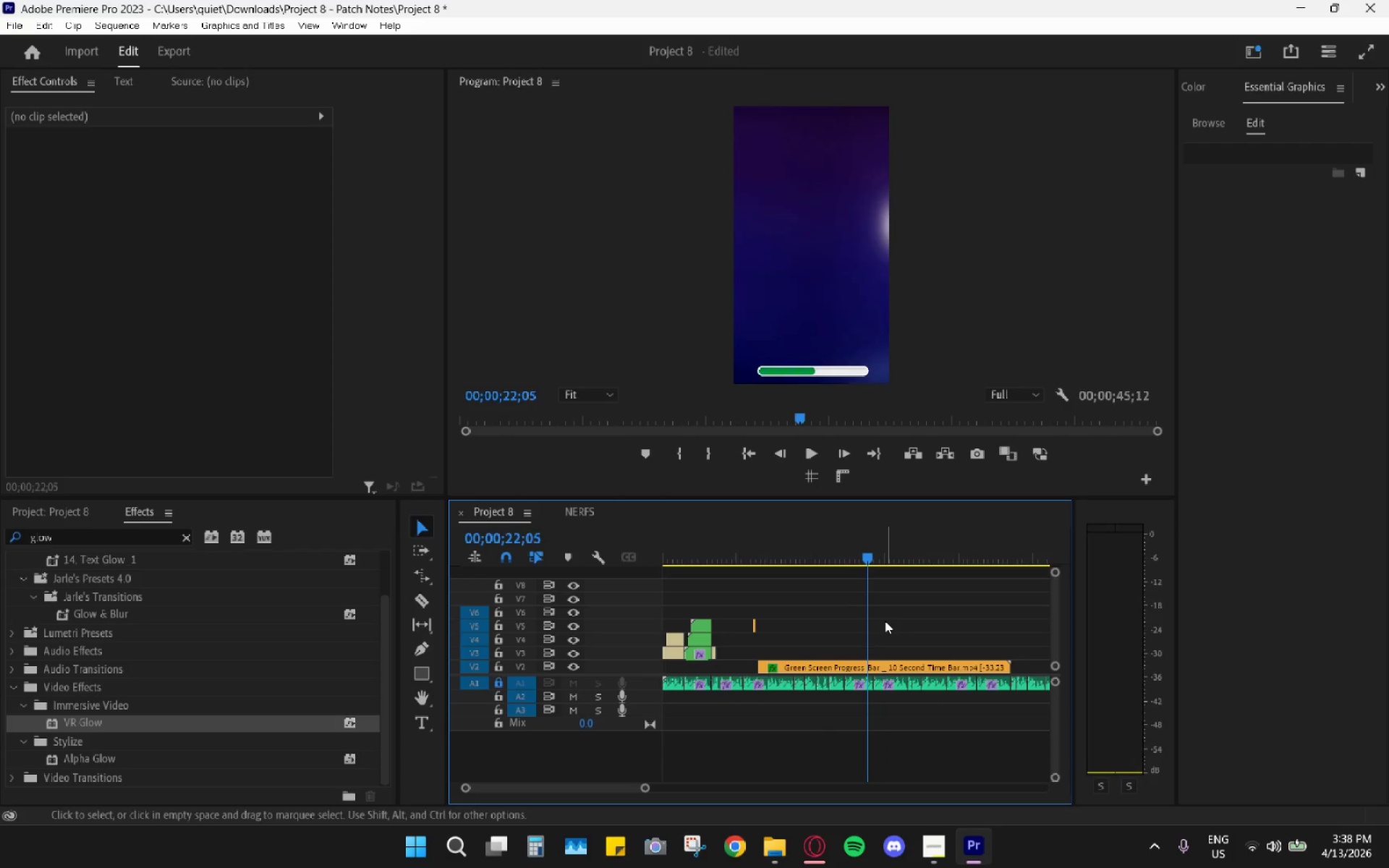 
key(ArrowRight)
 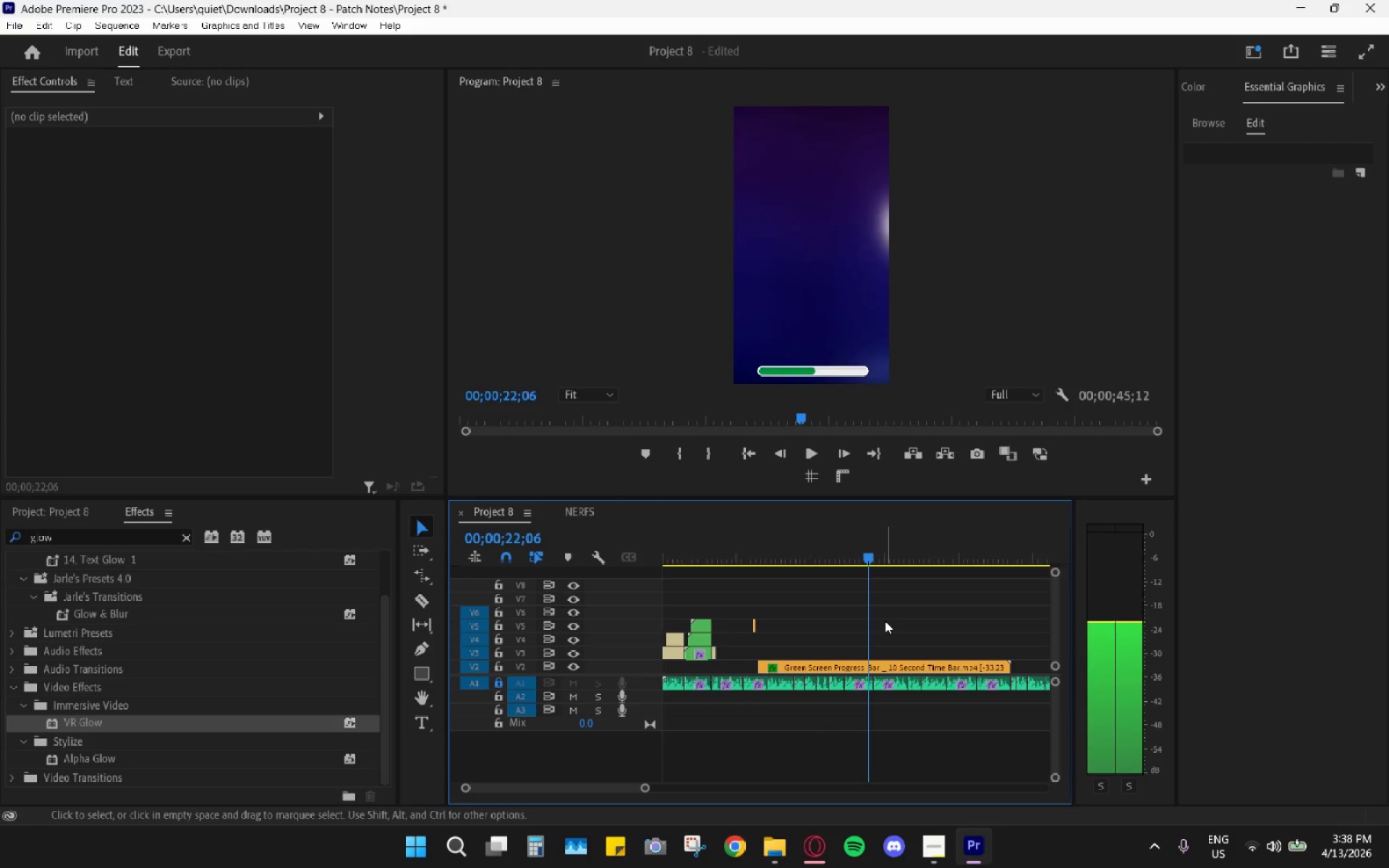 
key(ArrowRight)
 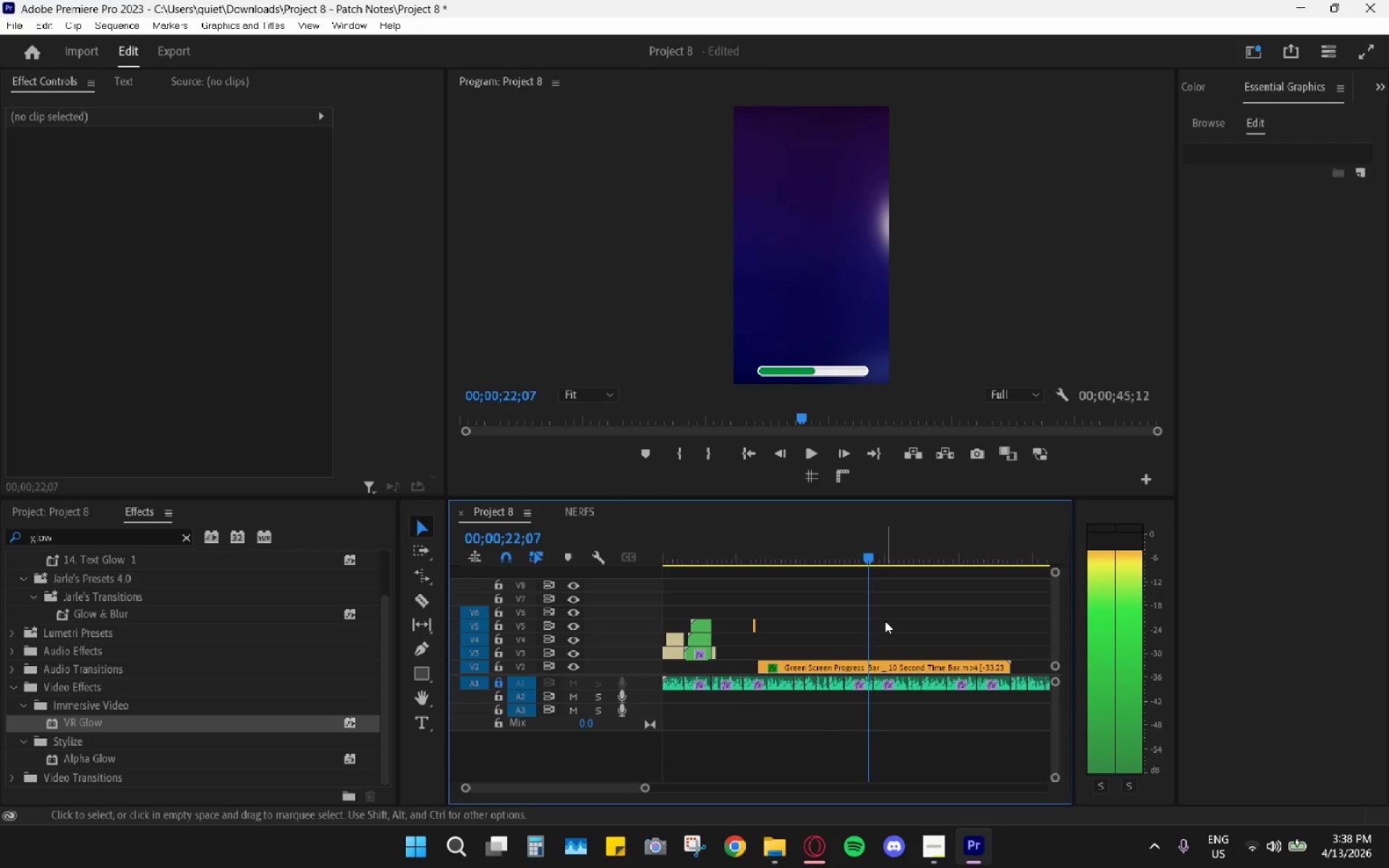 
key(ArrowRight)
 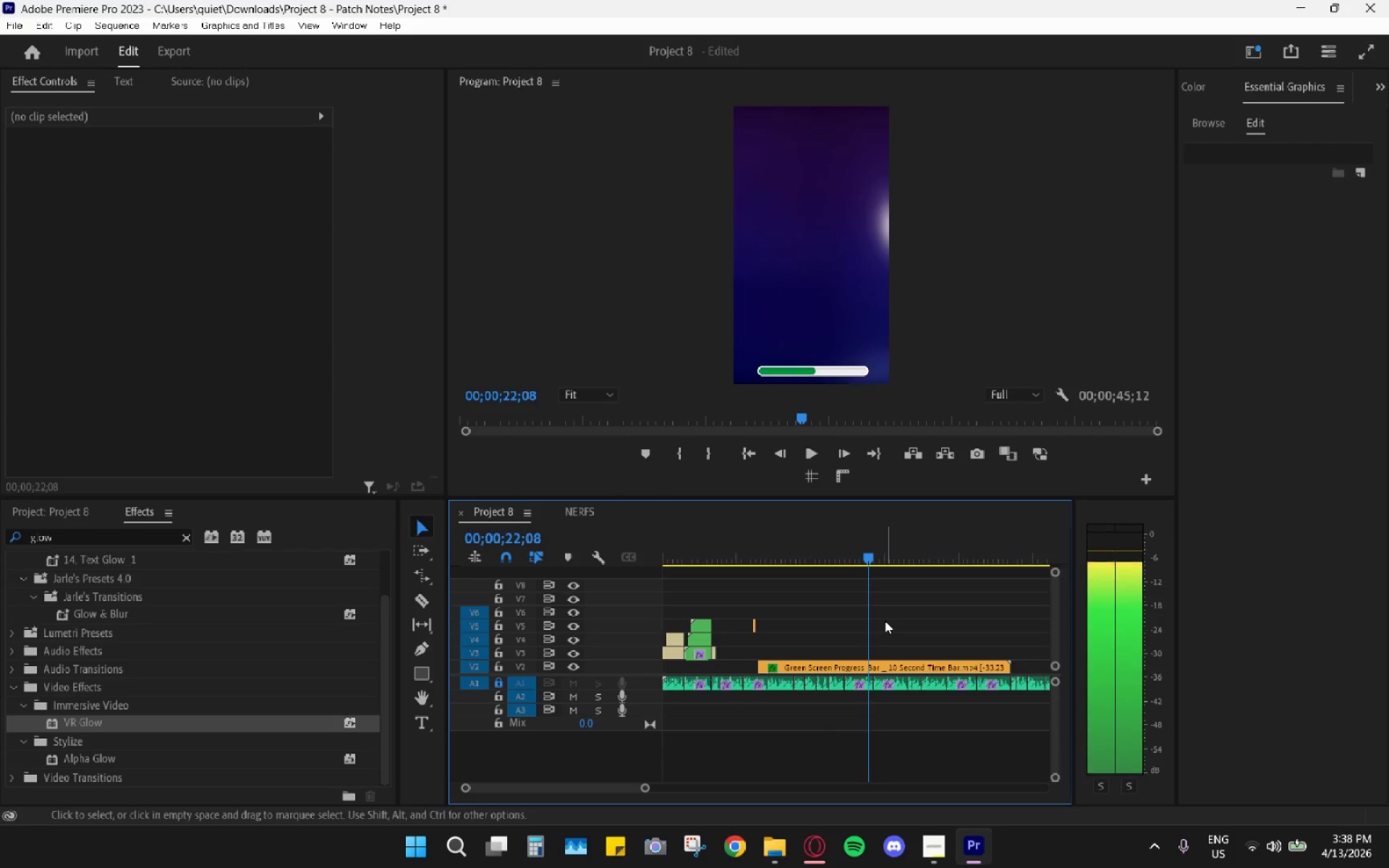 
key(ArrowRight)
 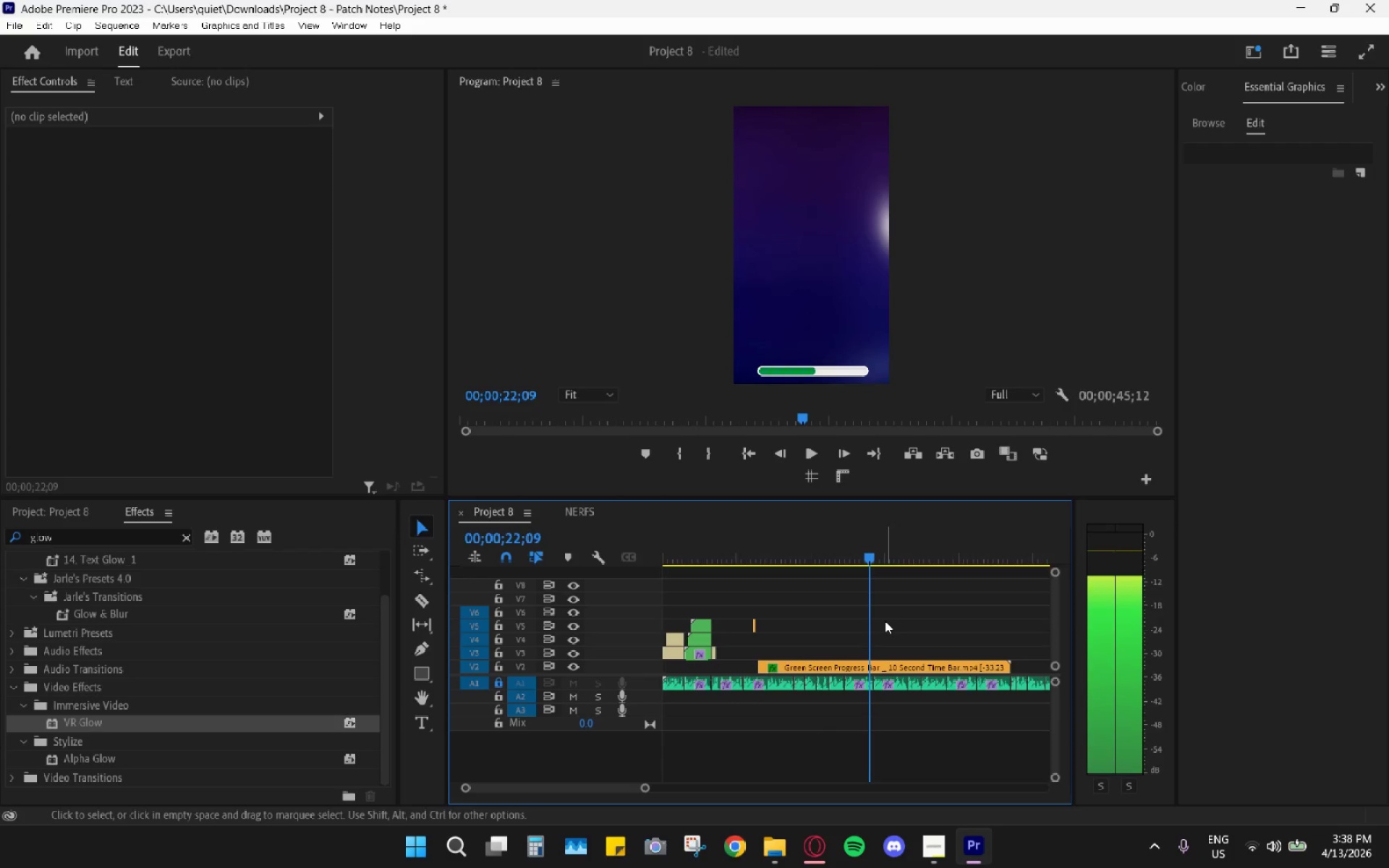 
key(ArrowRight)
 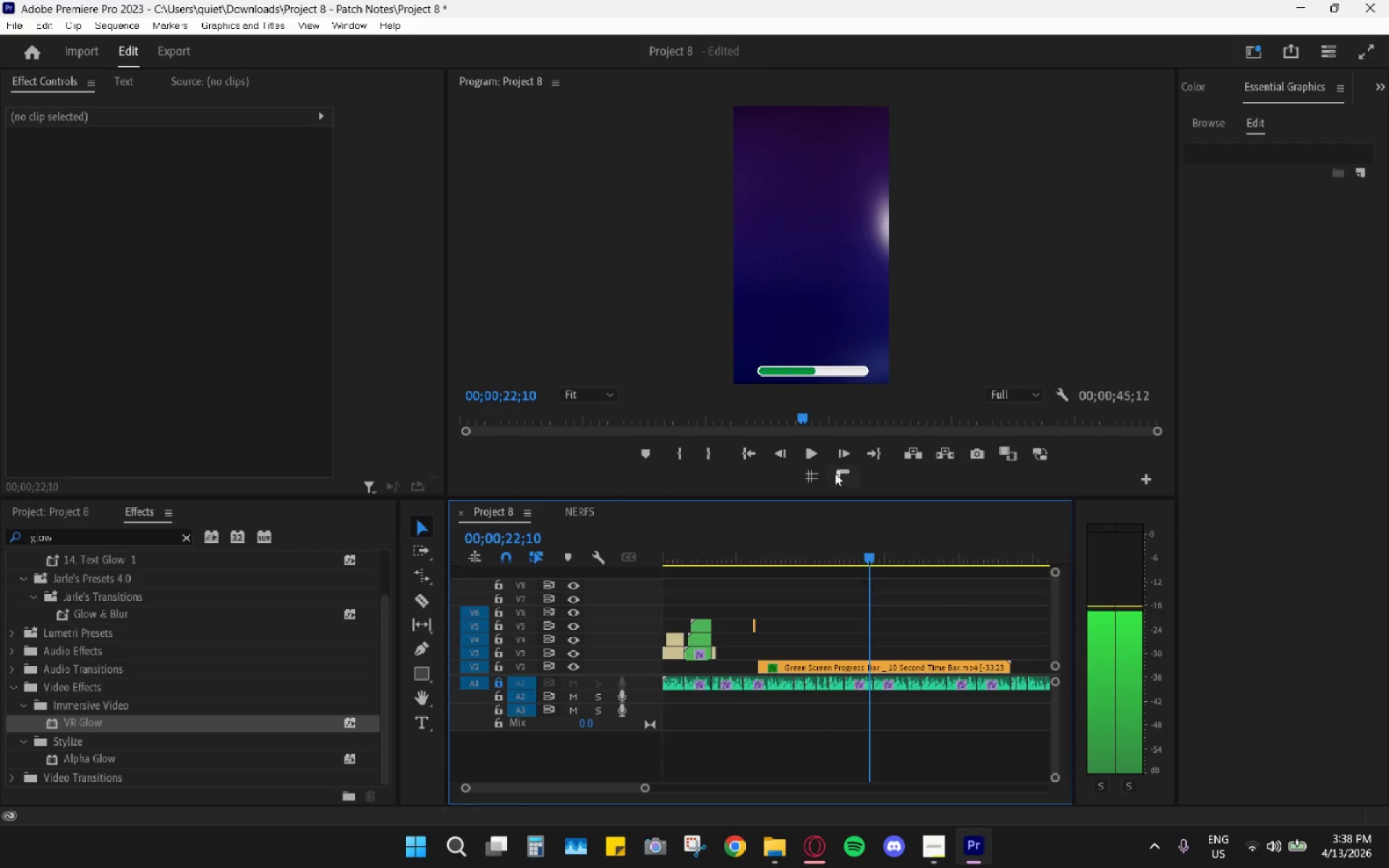 
left_click([802, 482])
 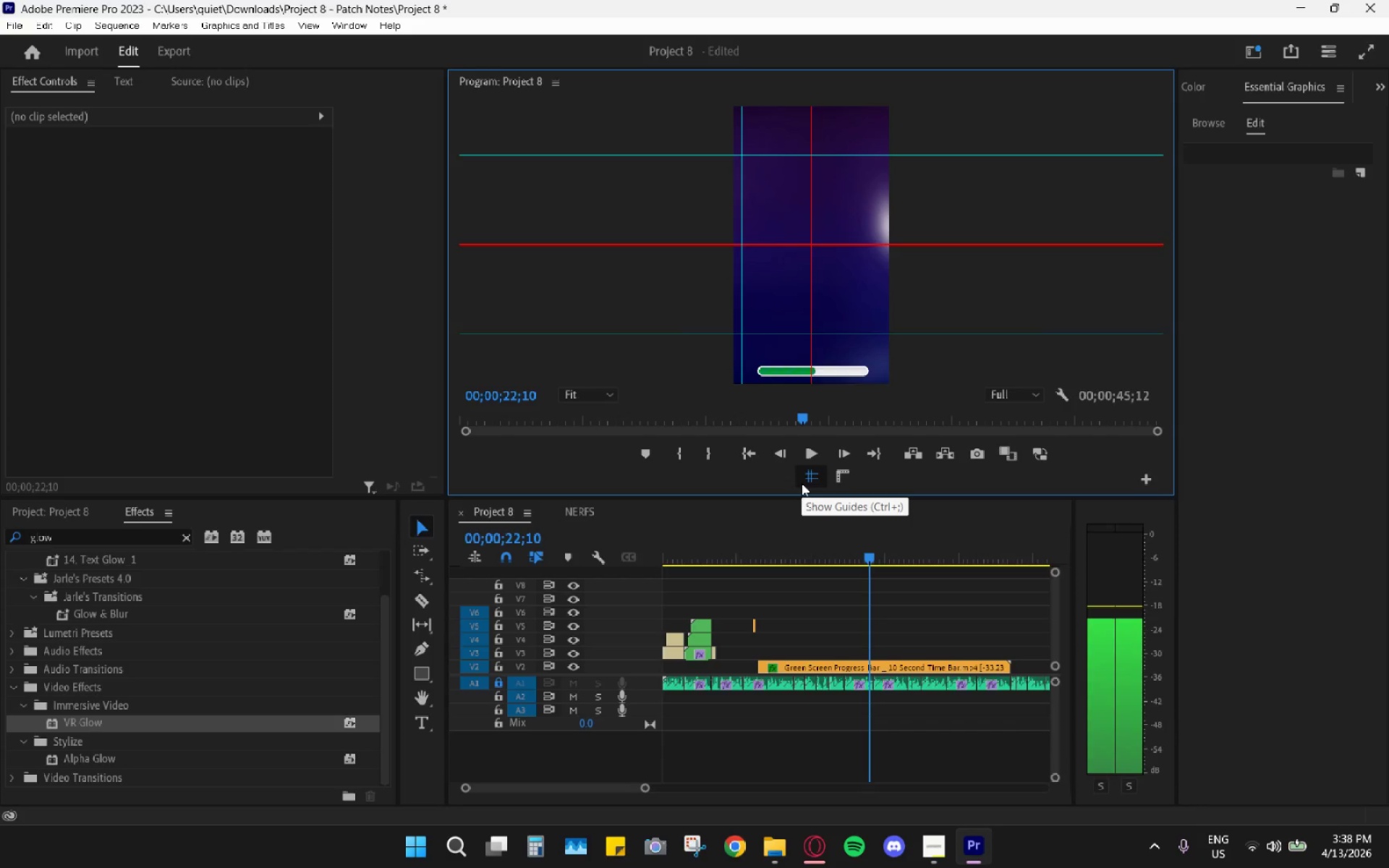 
left_click([802, 483])
 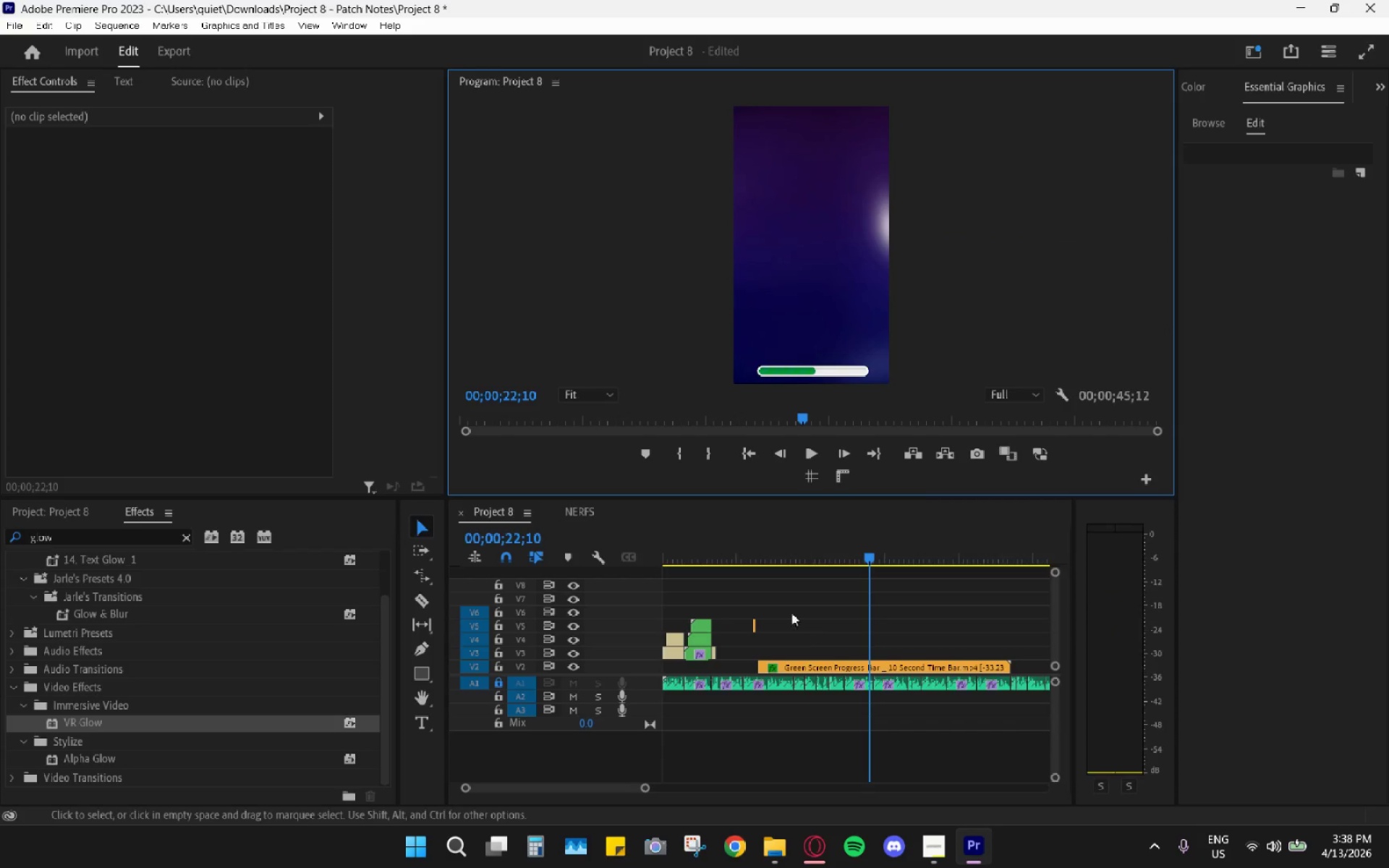 
wait(8.42)
 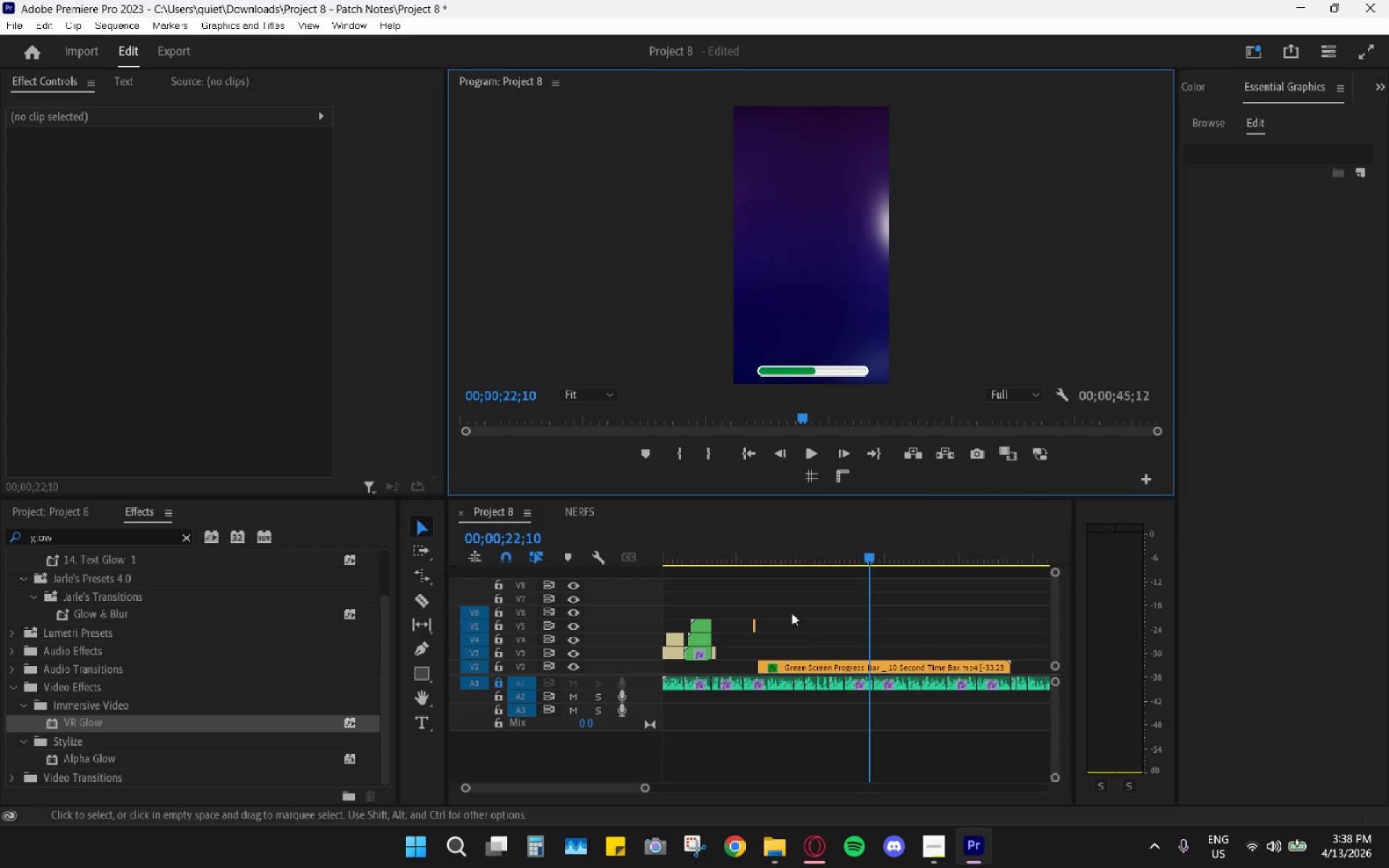 
left_click([850, 663])
 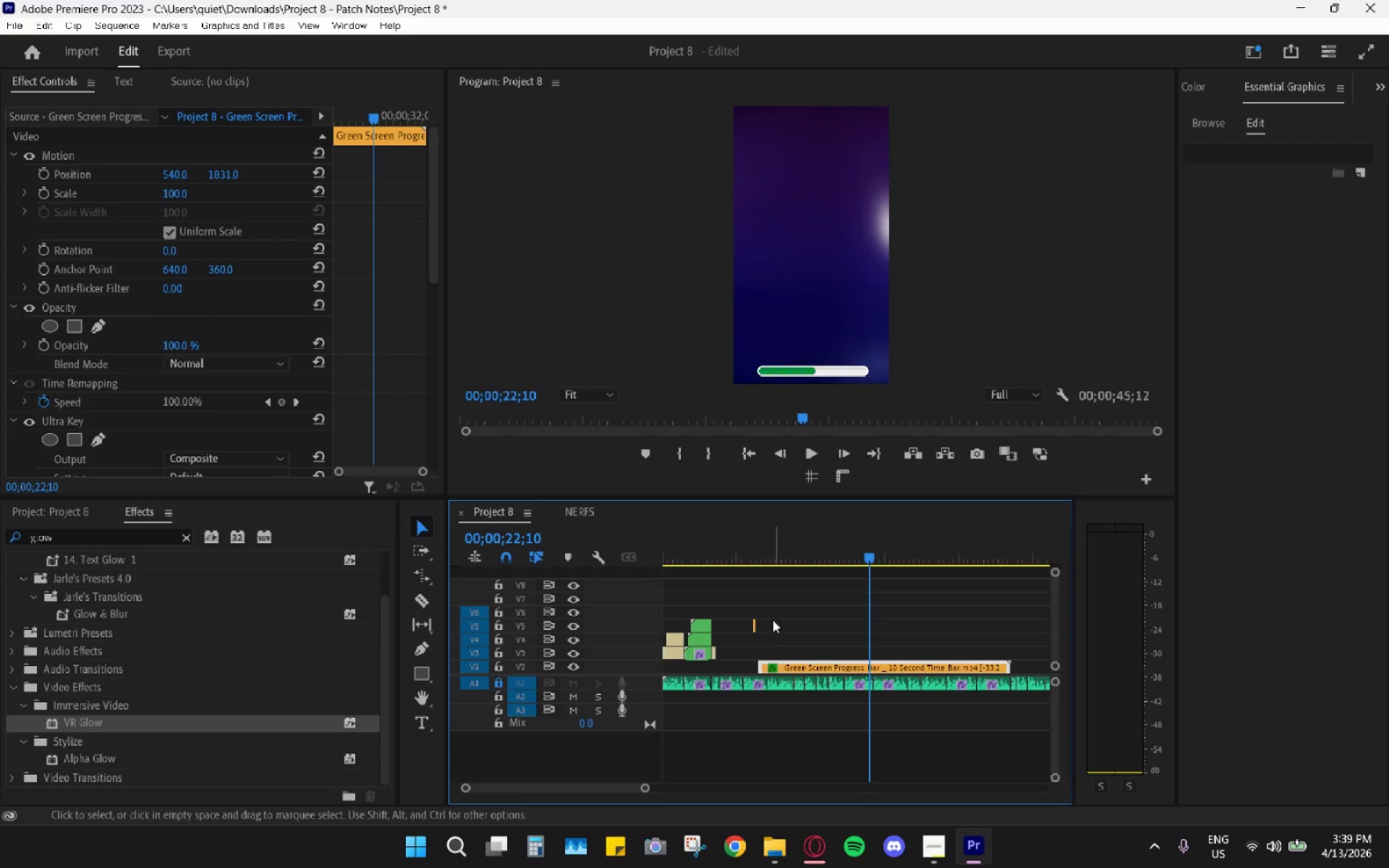 
wait(5.95)
 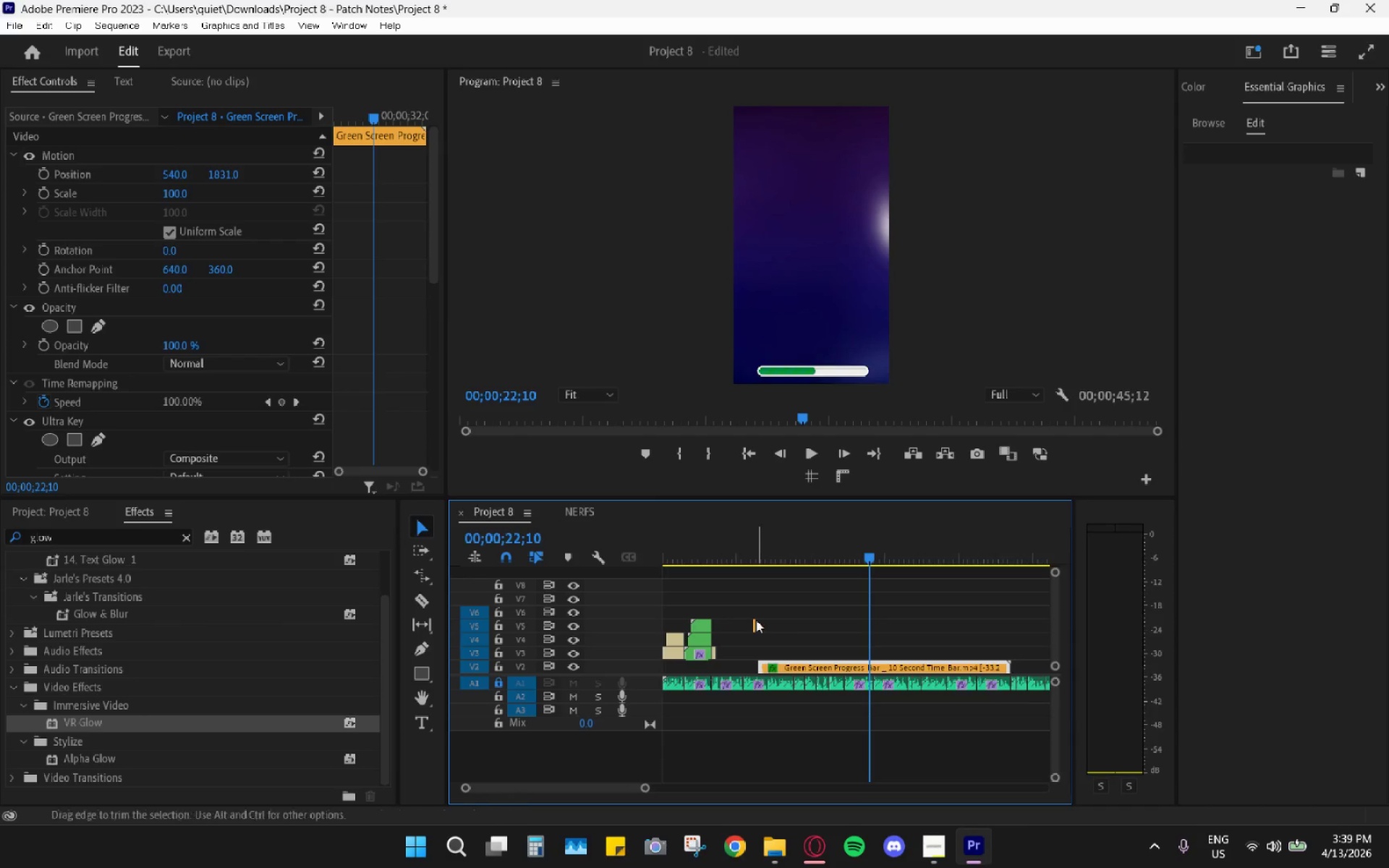 
key(H)
 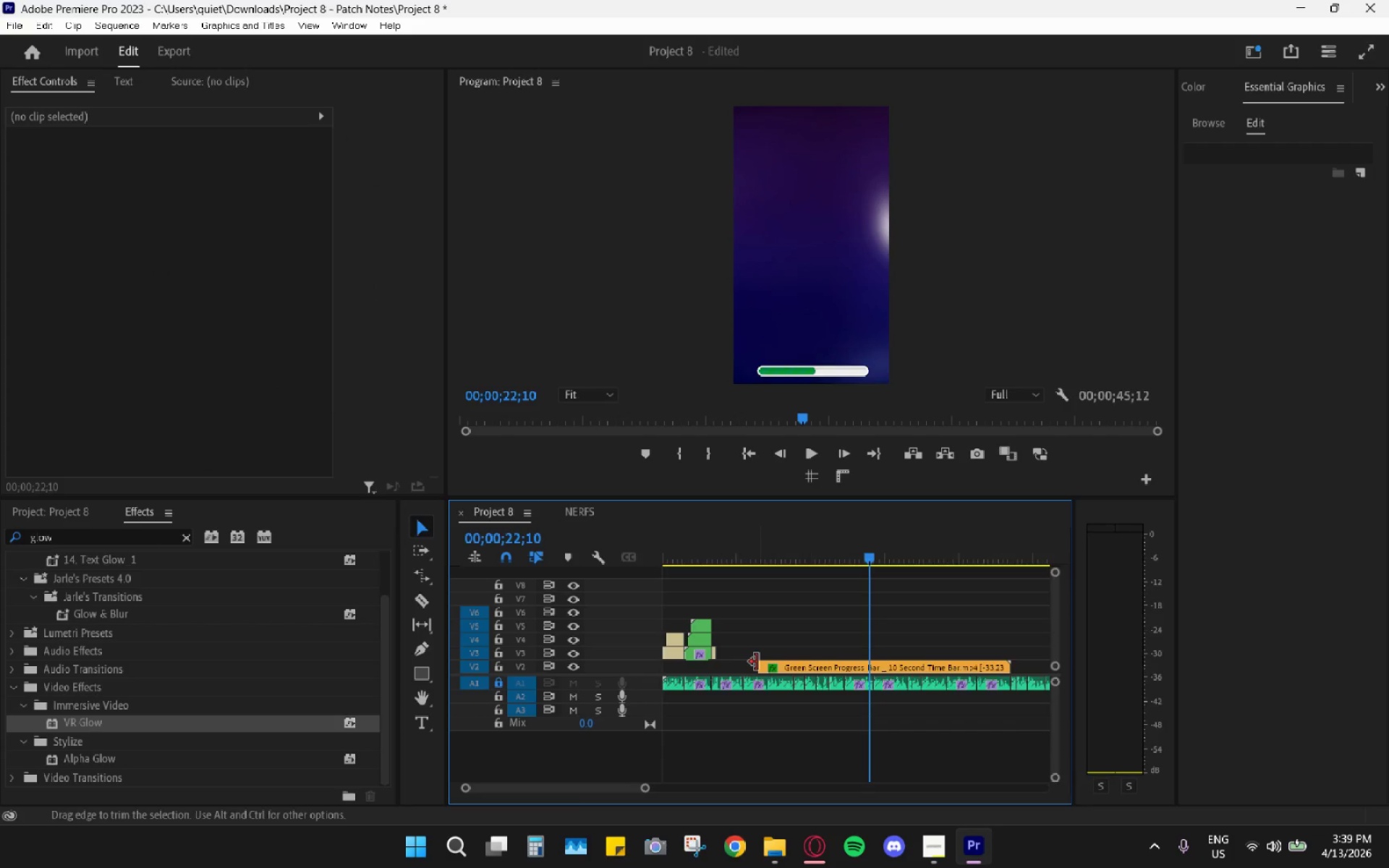 
left_click_drag(start_coordinate=[761, 667], to_coordinate=[718, 663])
 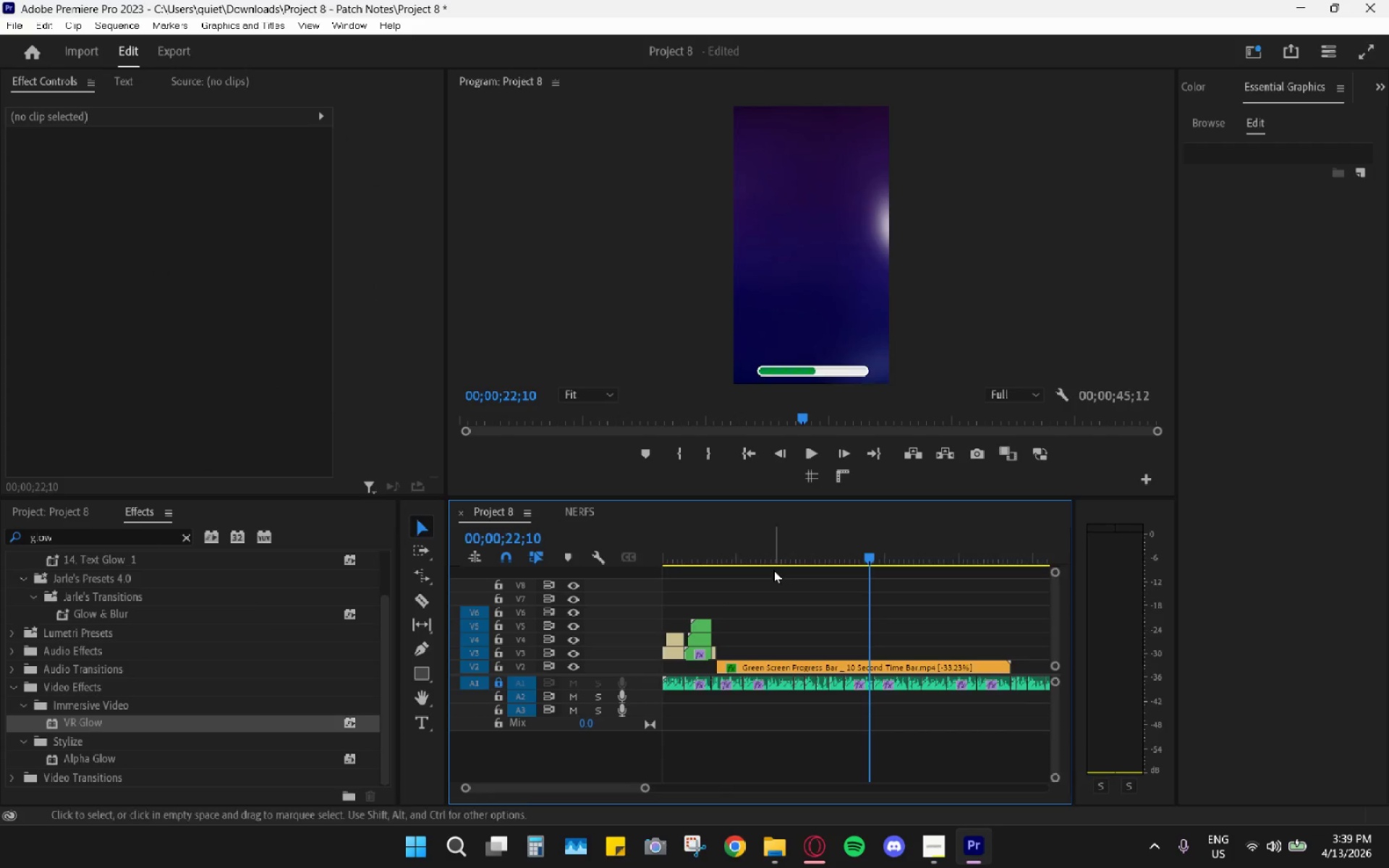 
left_click_drag(start_coordinate=[773, 563], to_coordinate=[761, 573])
 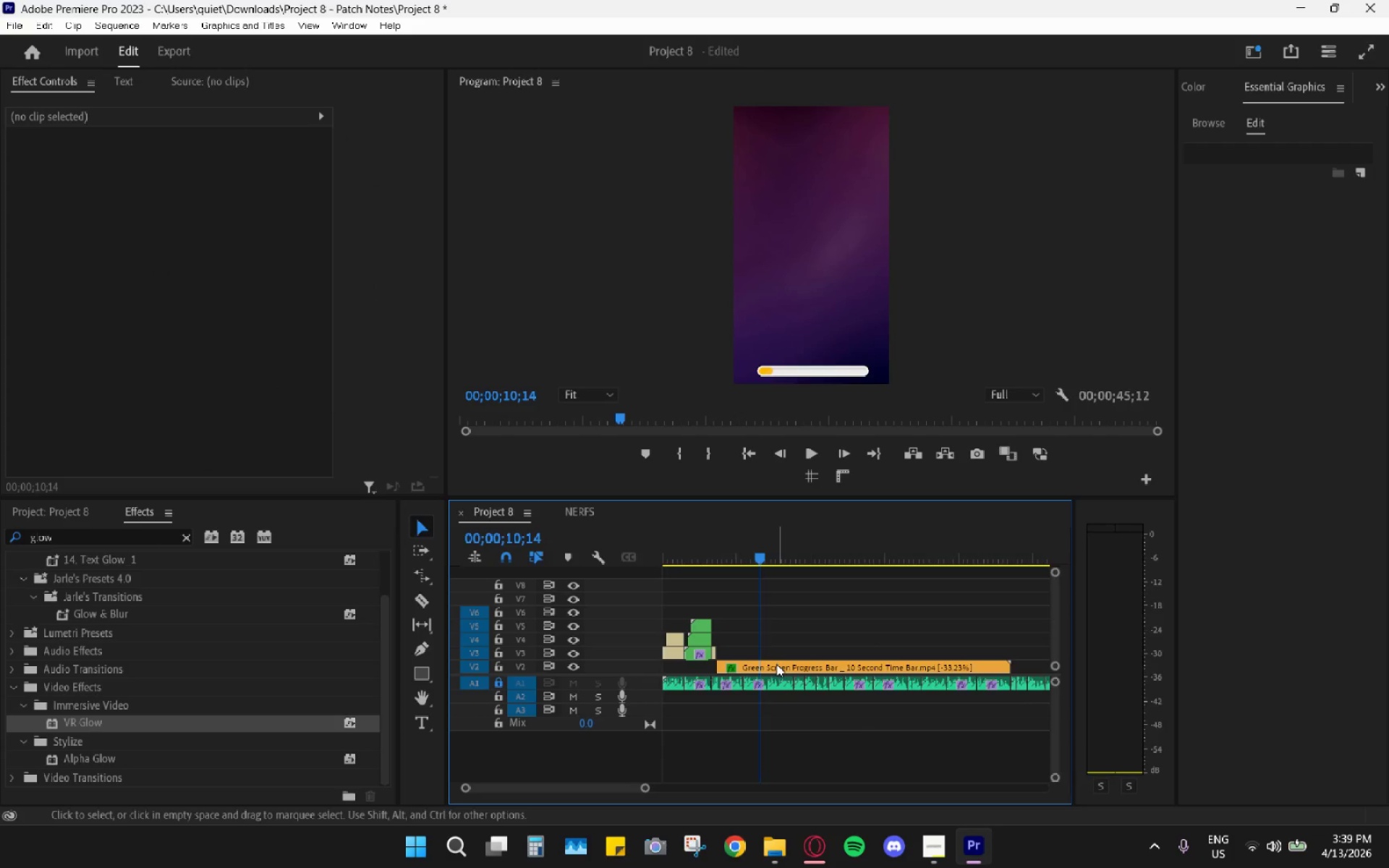 
left_click([776, 664])
 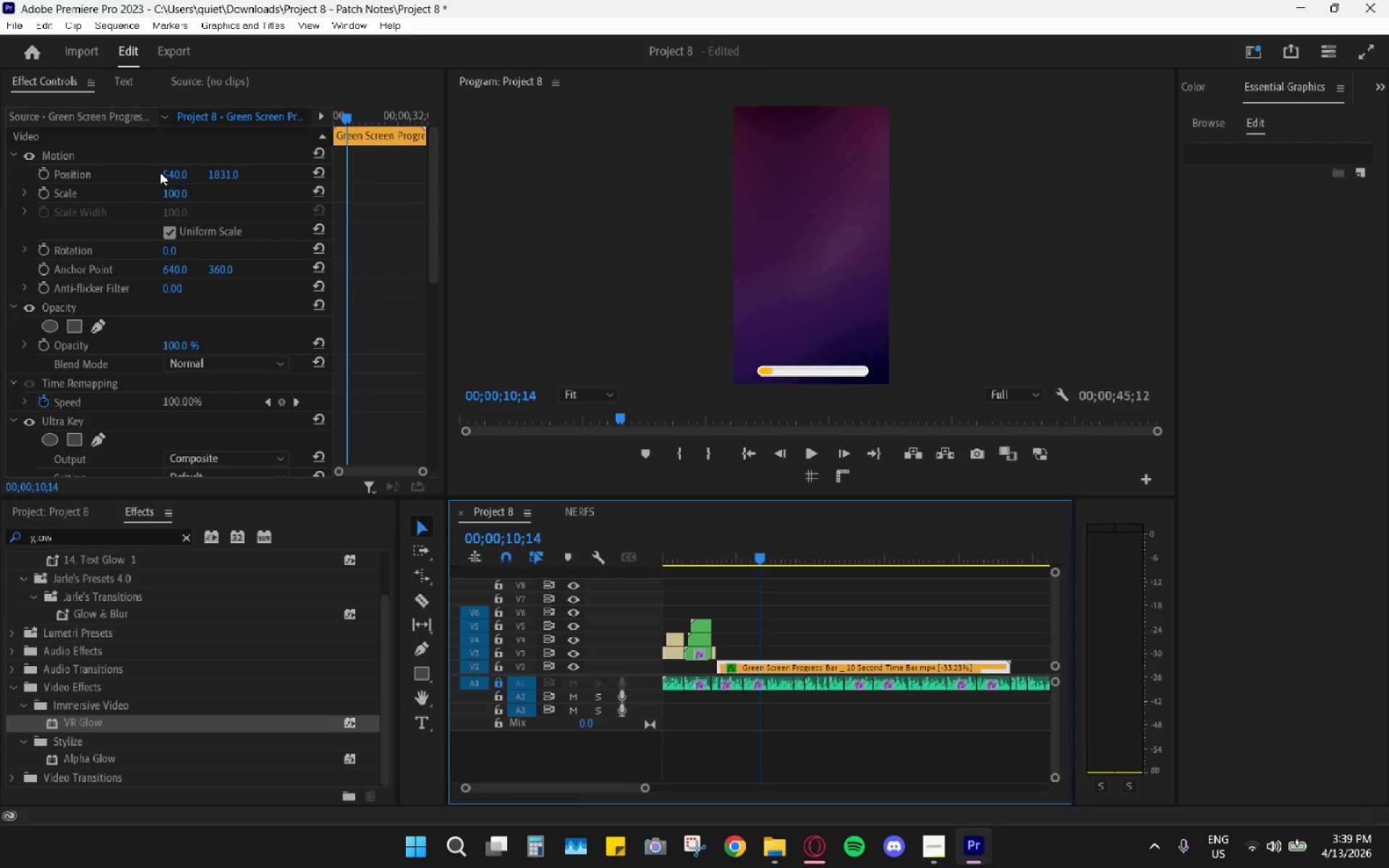 
left_click_drag(start_coordinate=[176, 175], to_coordinate=[143, 184])
 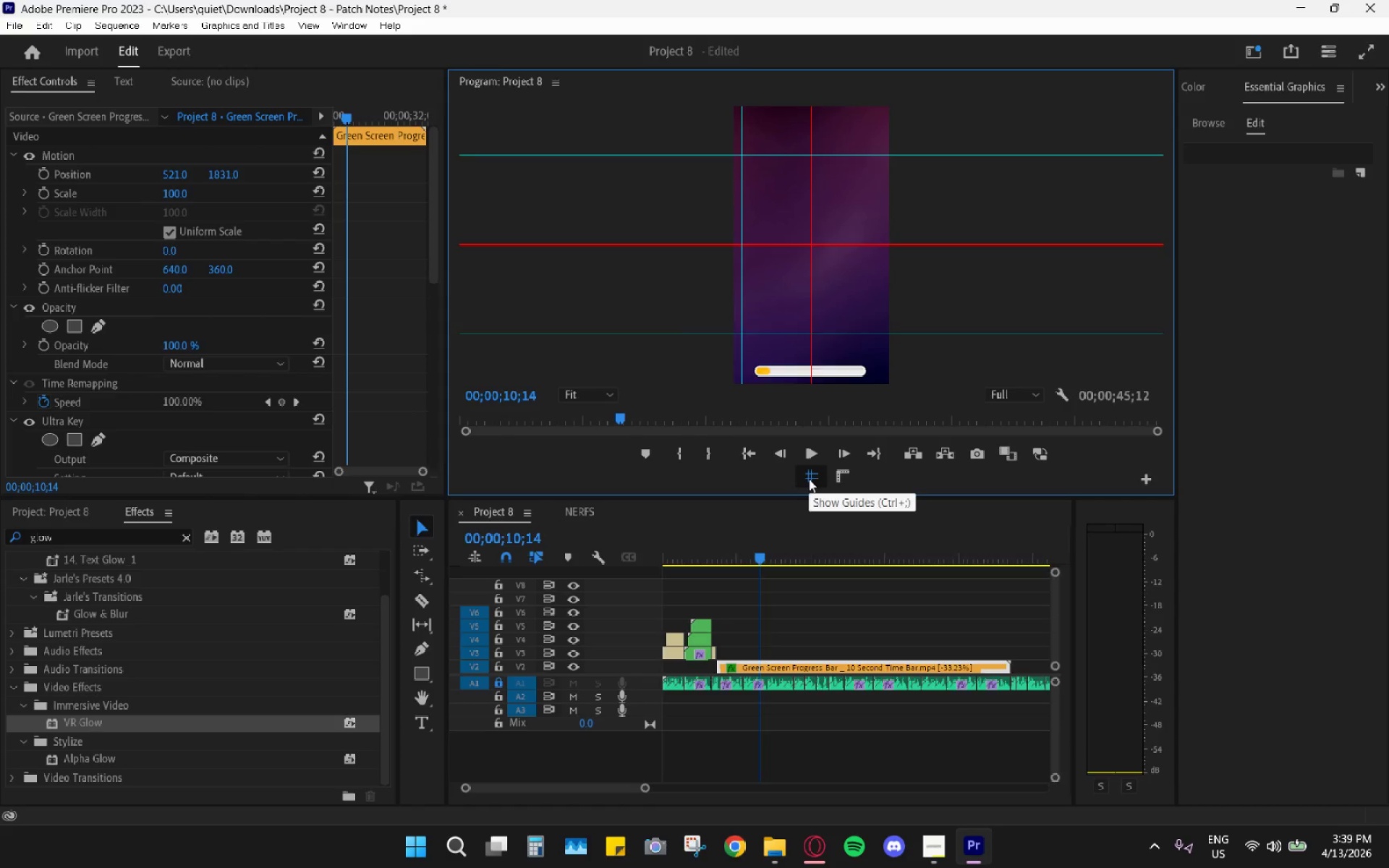 
left_click([809, 479])
 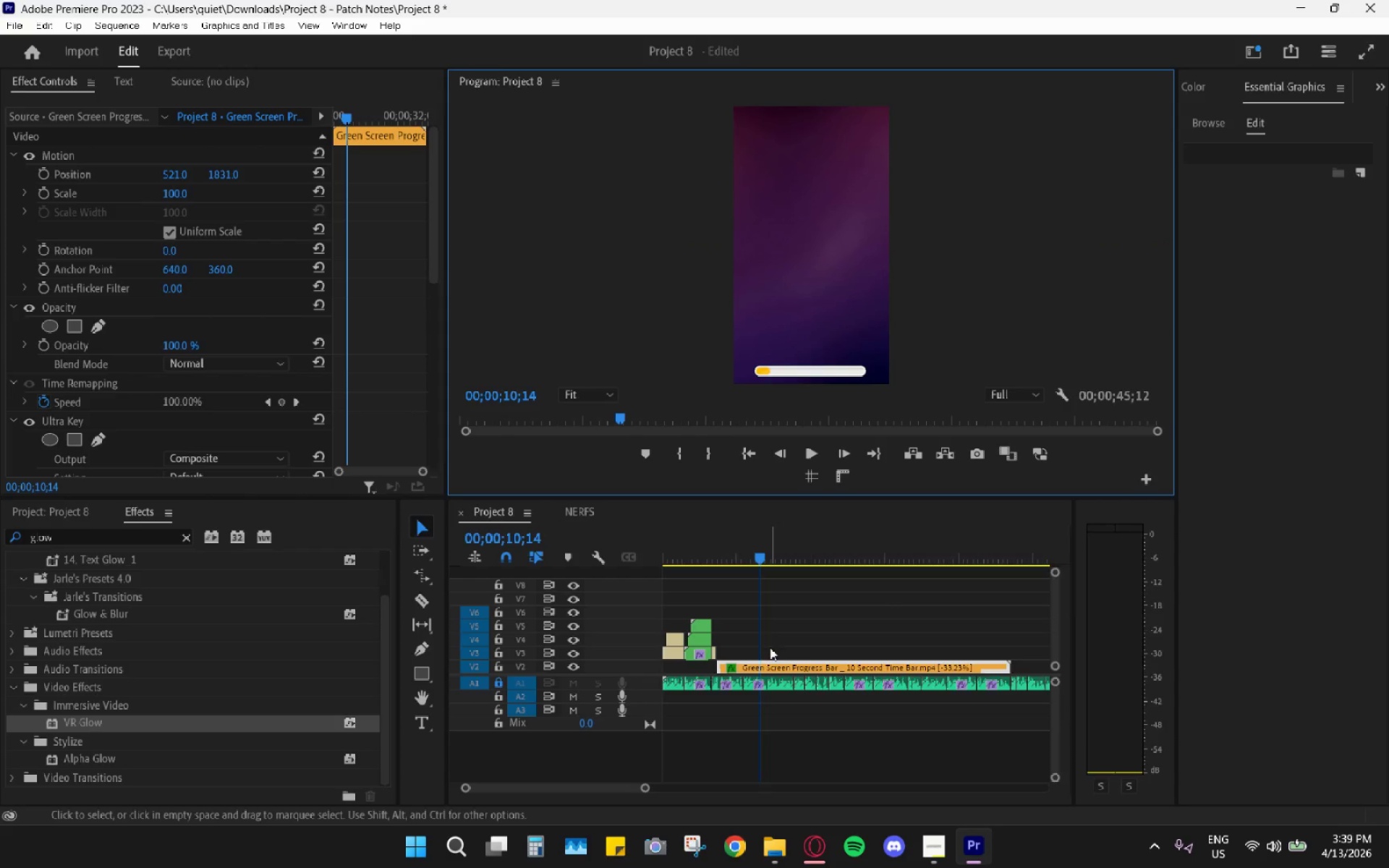 
left_click([769, 667])
 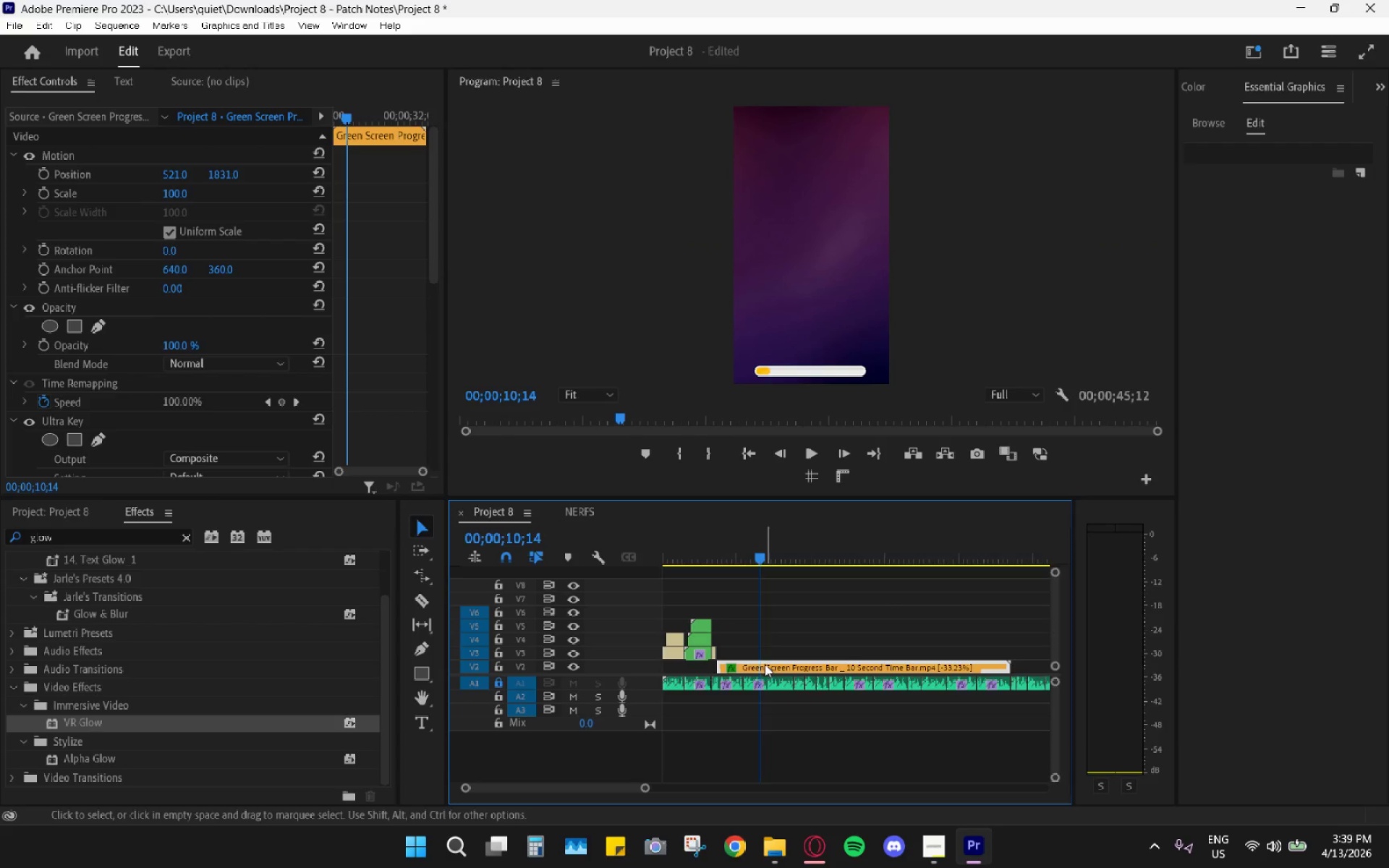 
hold_key(key=AltLeft, duration=0.97)
scroll: coordinate [783, 669], scroll_direction: up, amount: 29.0
 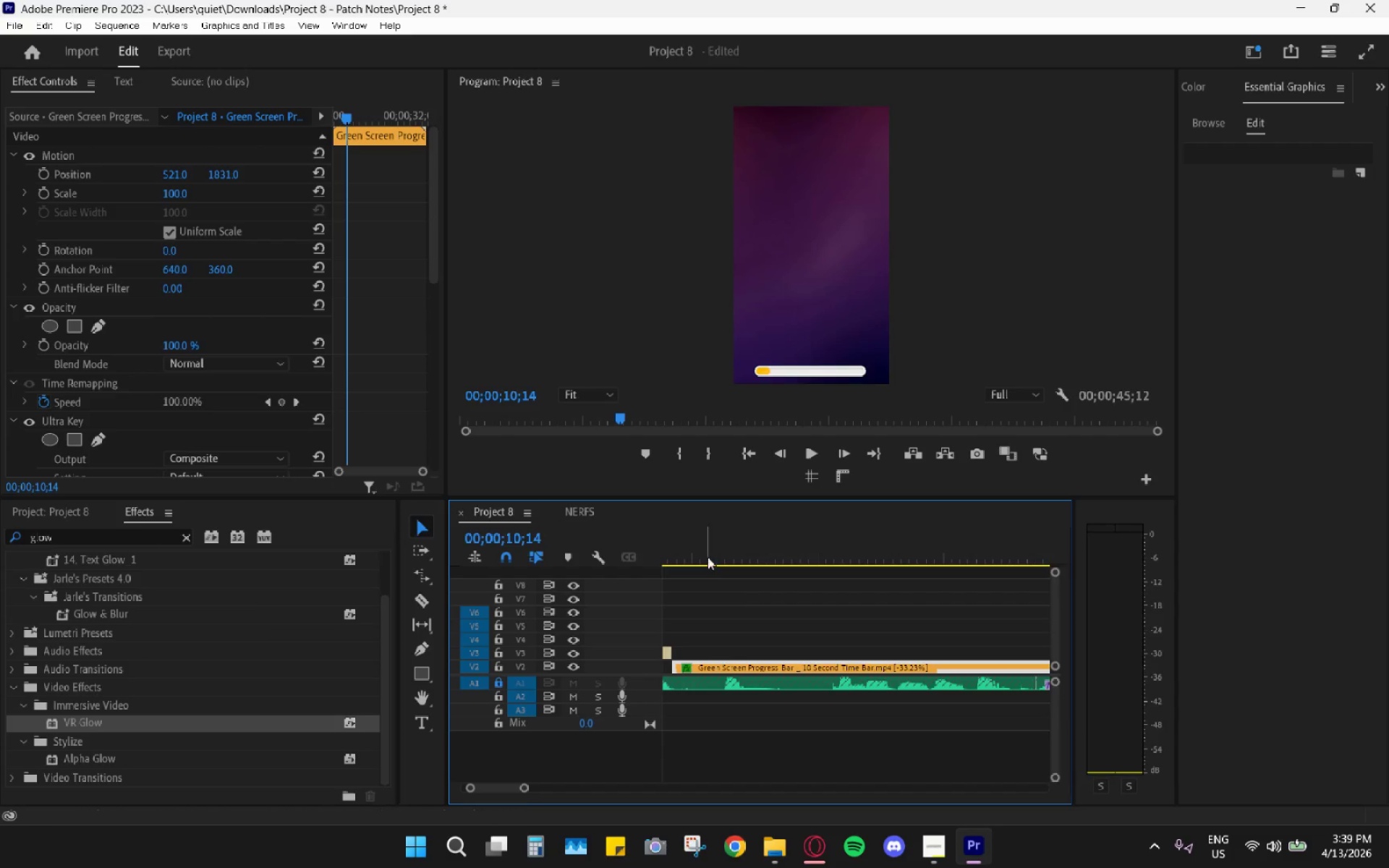 
left_click([708, 556])
 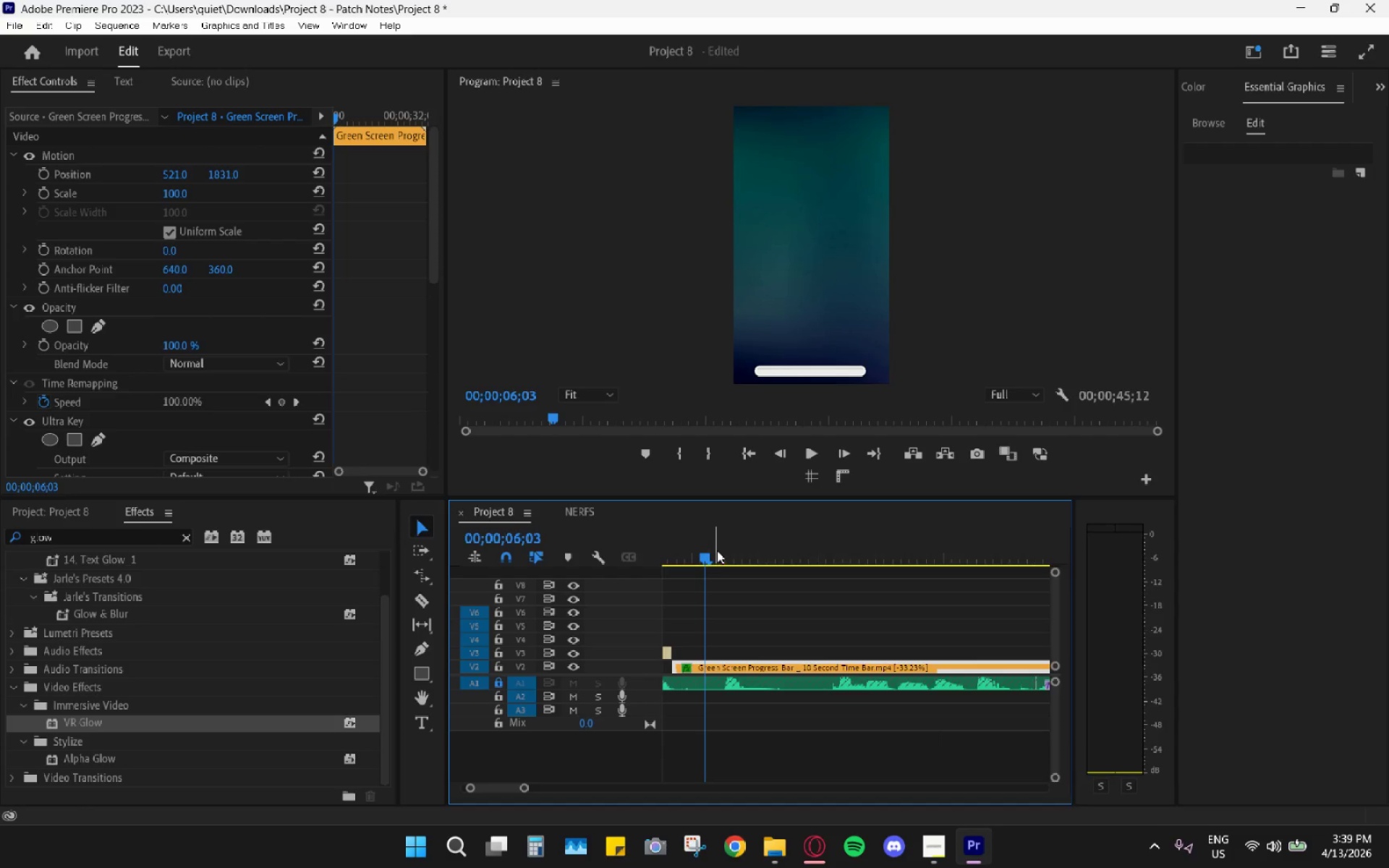 
left_click_drag(start_coordinate=[717, 550], to_coordinate=[952, 590])
 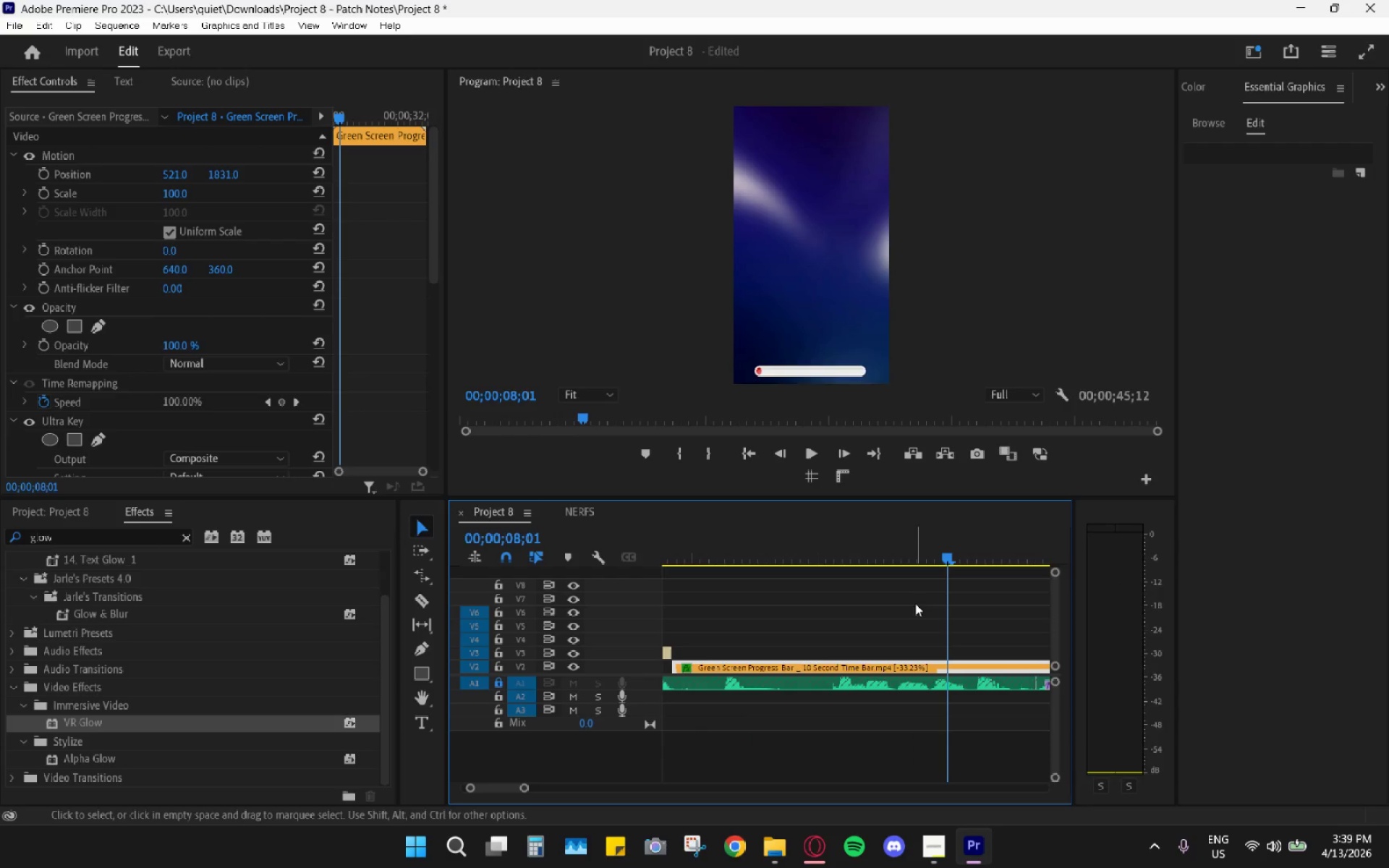 
hold_key(key=AltLeft, duration=0.69)
scroll: coordinate [883, 621], scroll_direction: down, amount: 9.0
 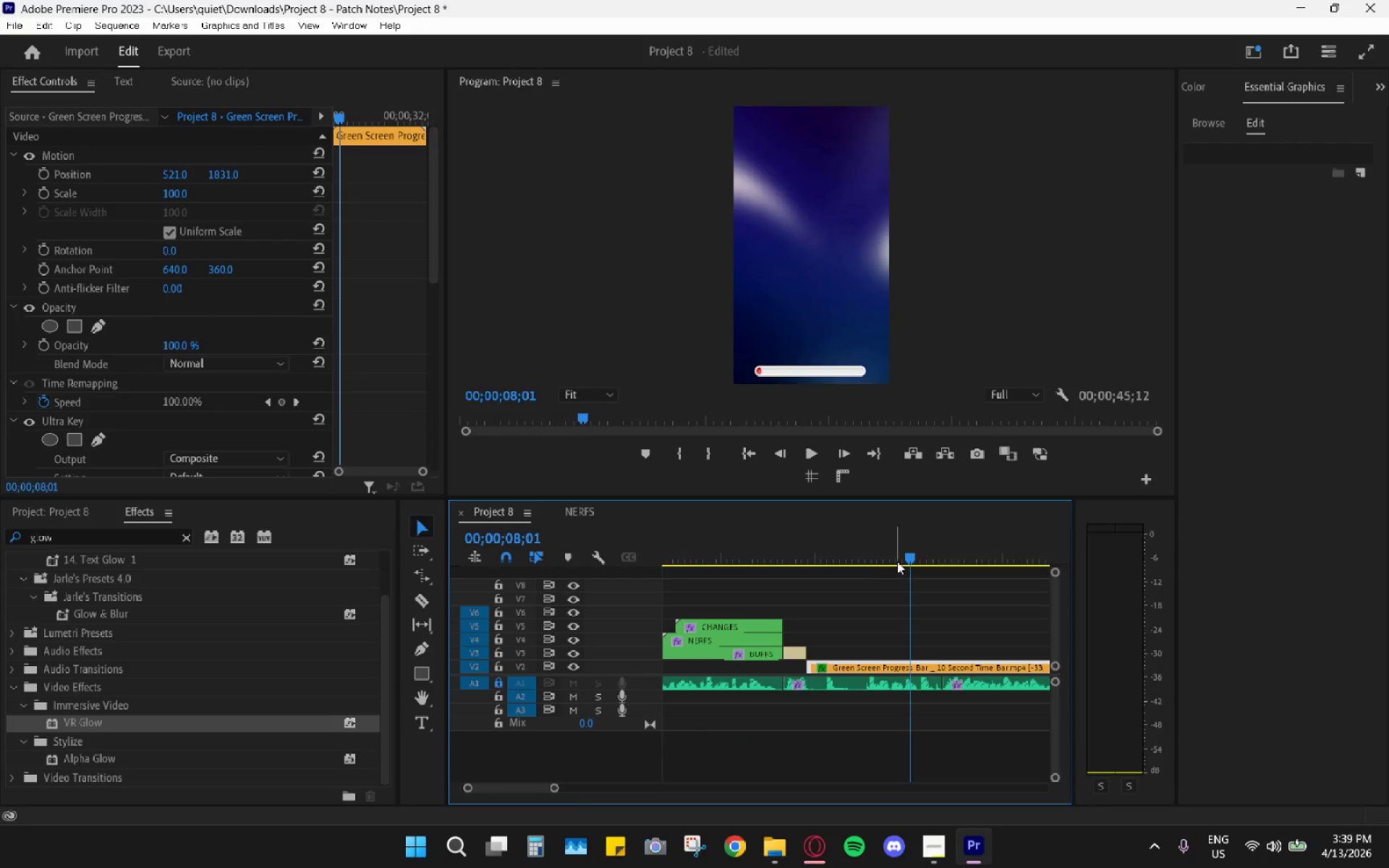 
left_click_drag(start_coordinate=[918, 550], to_coordinate=[1014, 545])
 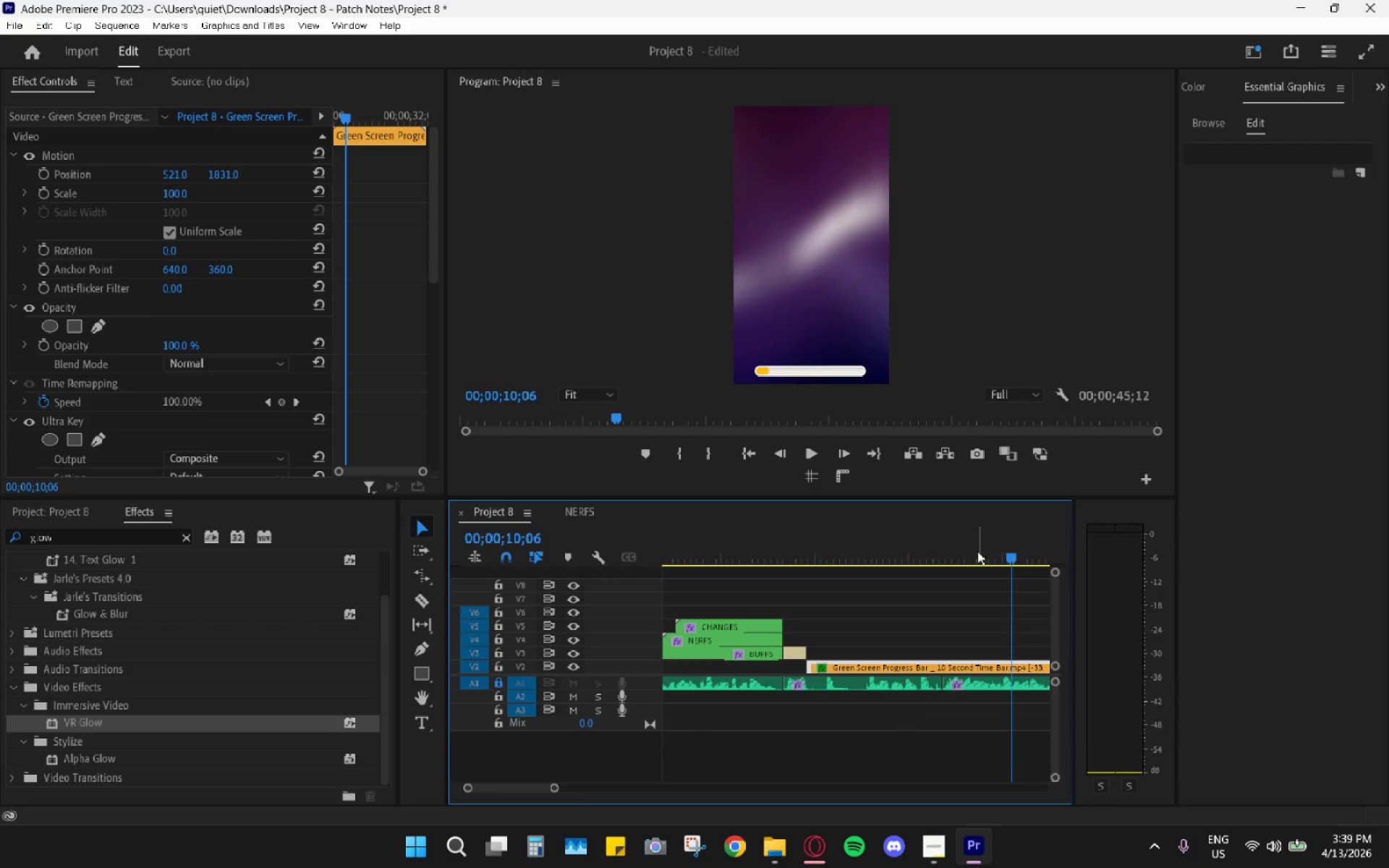 
scroll: coordinate [933, 582], scroll_direction: down, amount: 4.0
 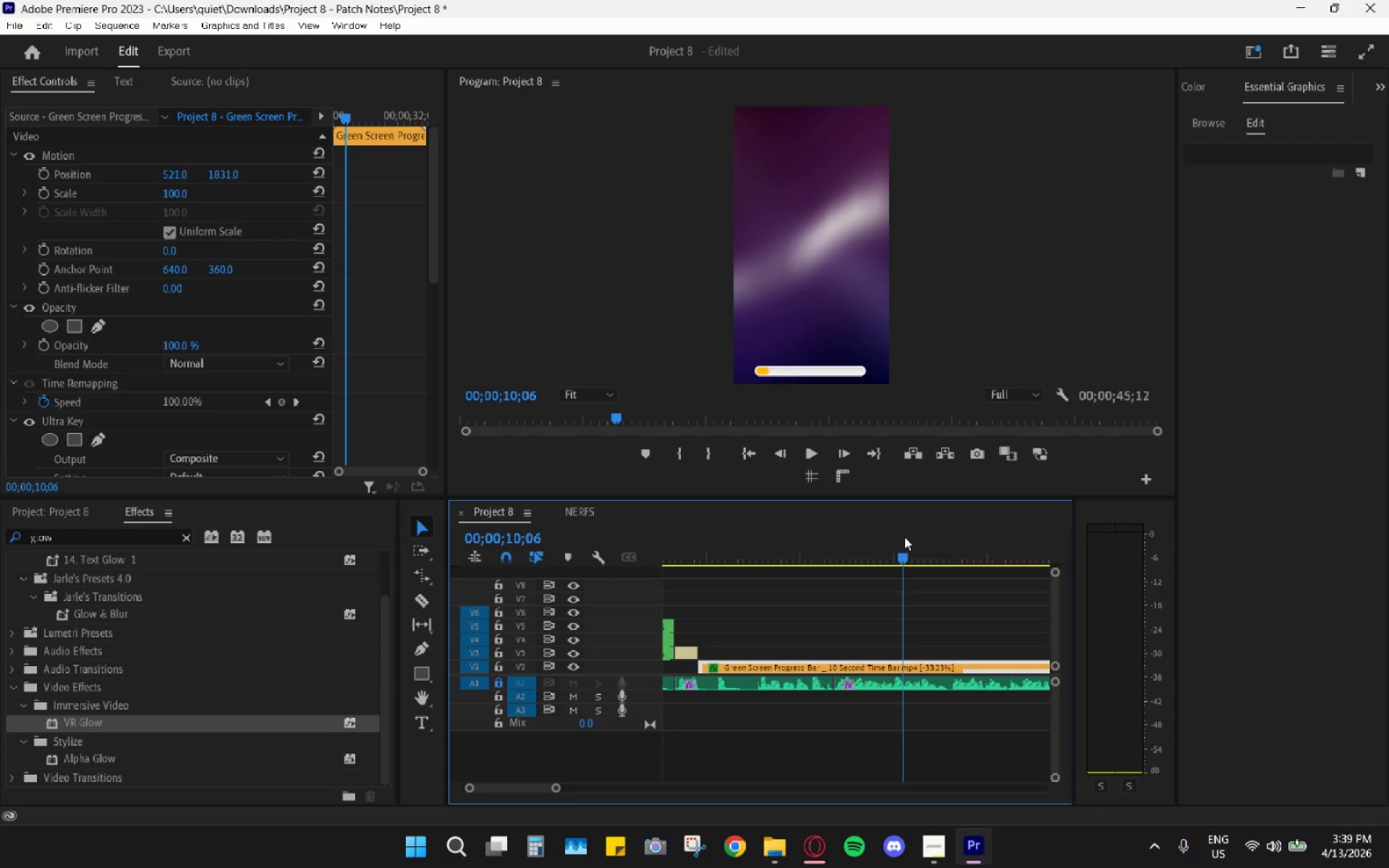 
key(C)
 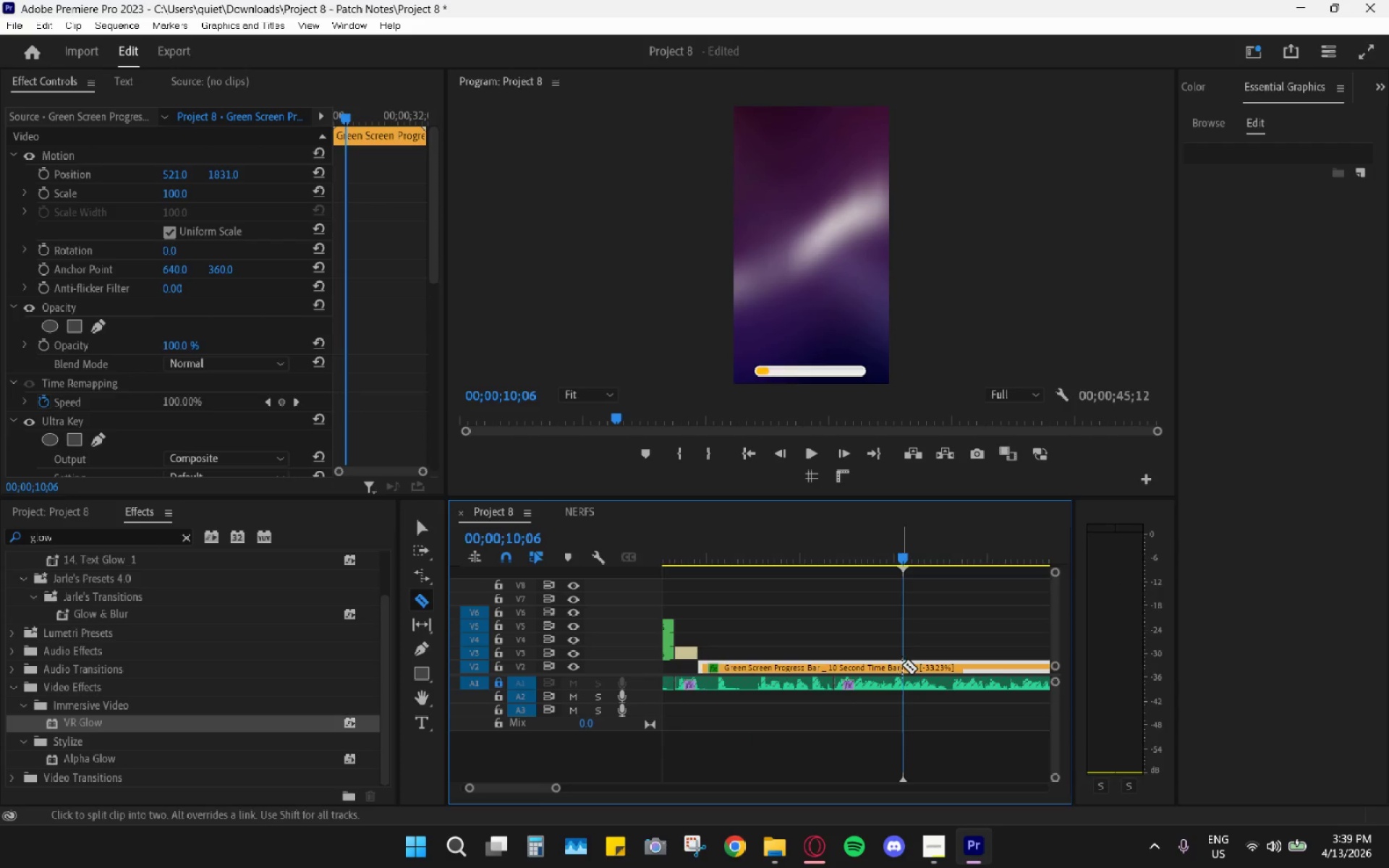 
left_click([902, 665])
 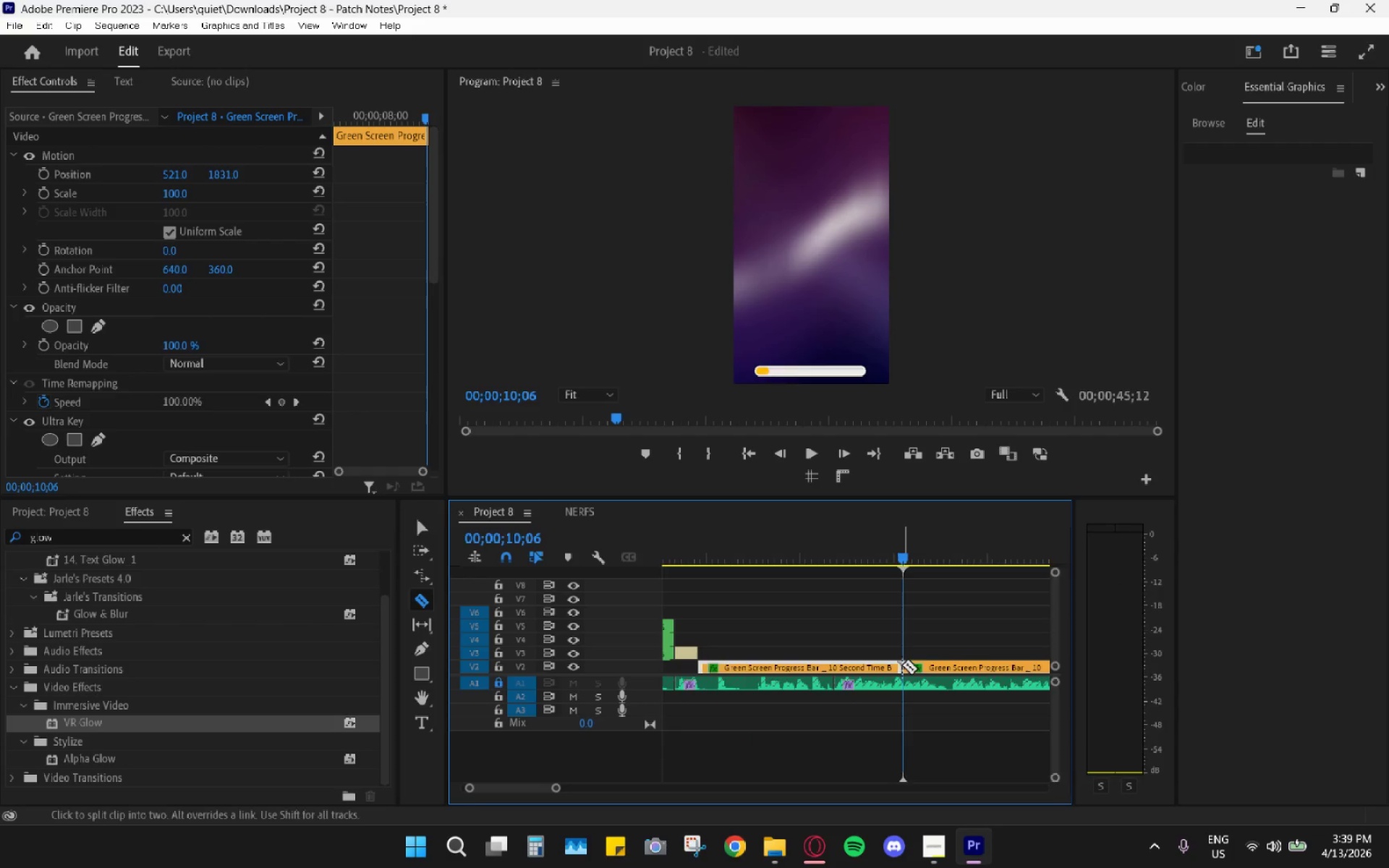 
key(V)
 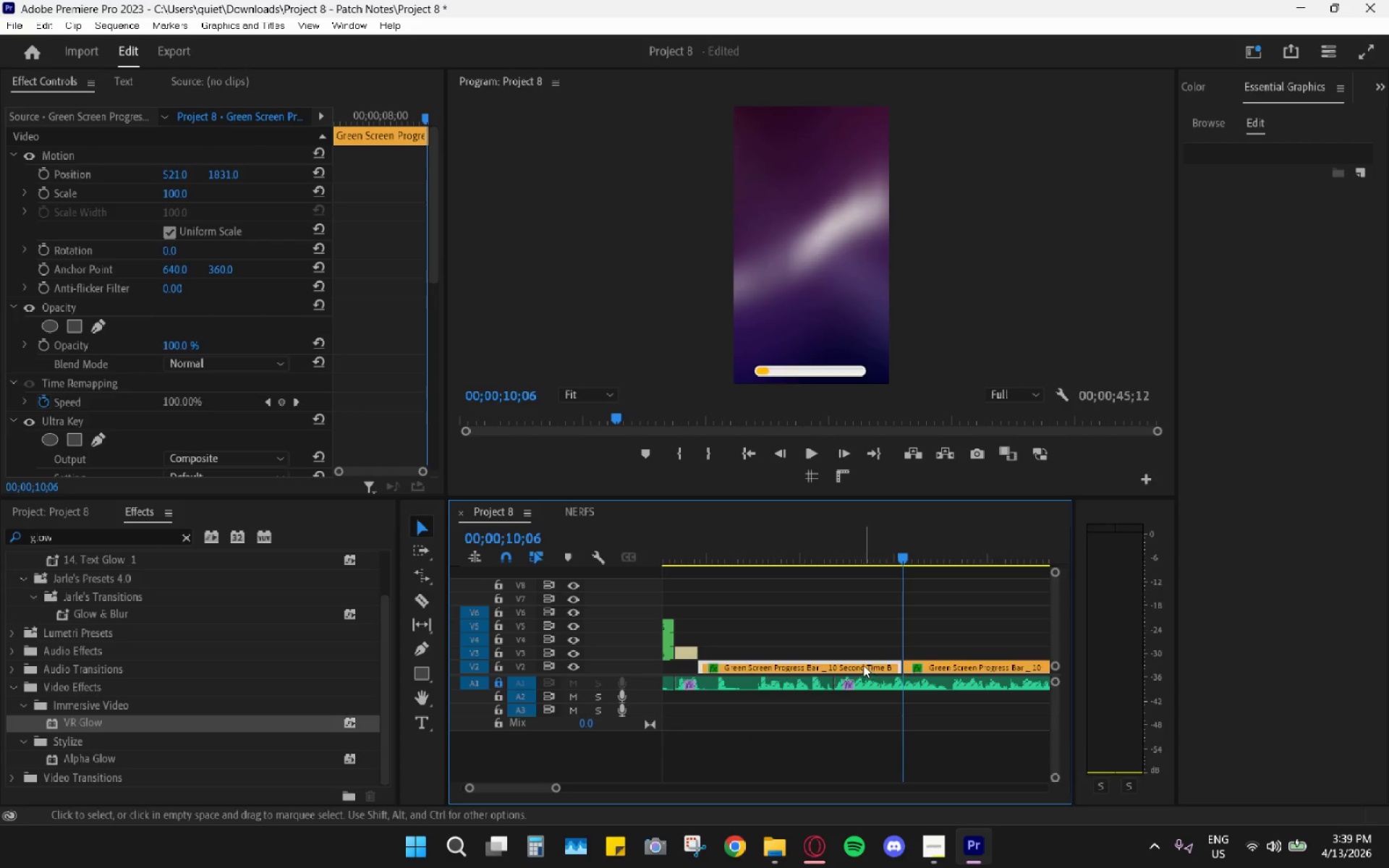 
left_click([863, 664])
 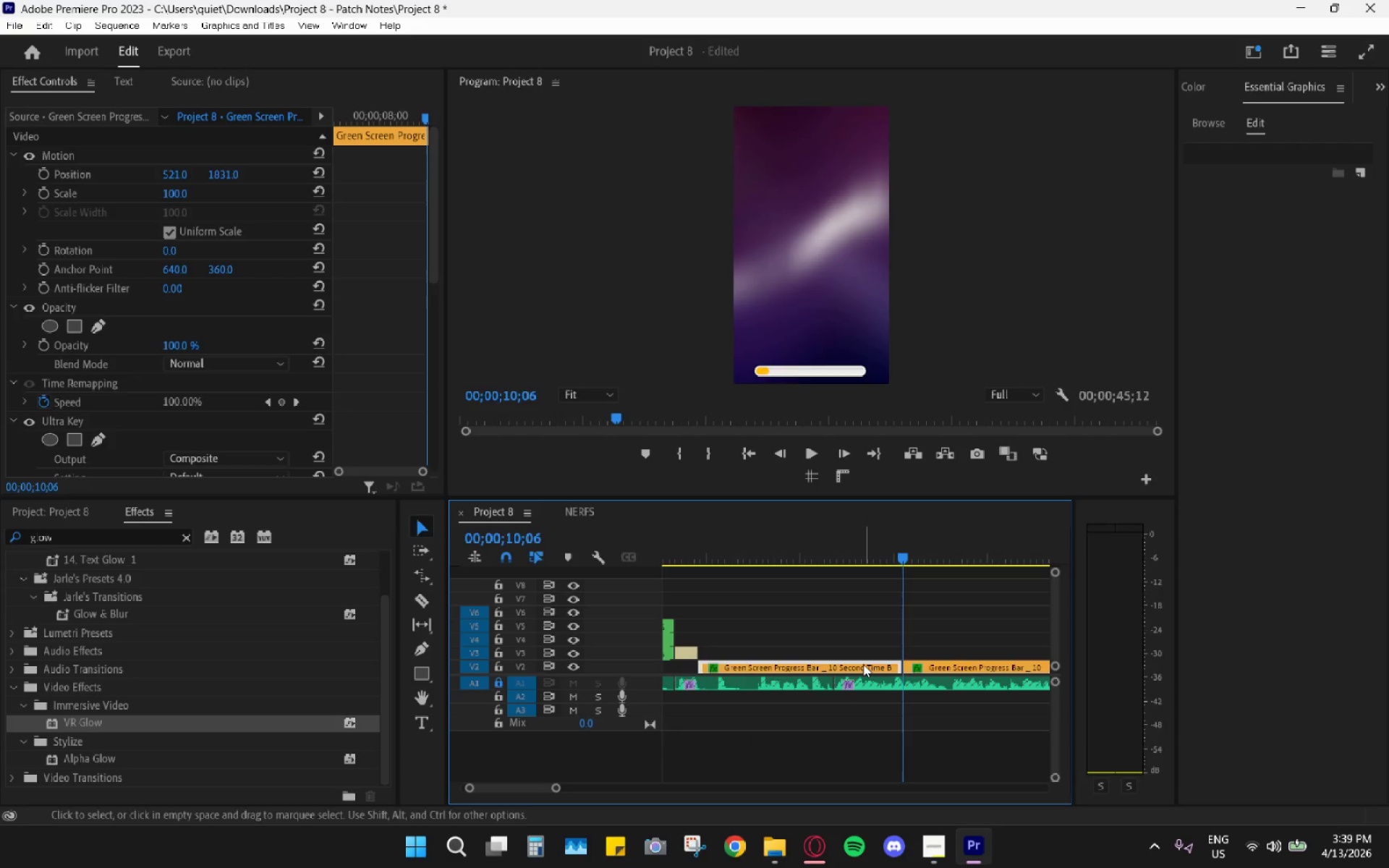 
key(H)
 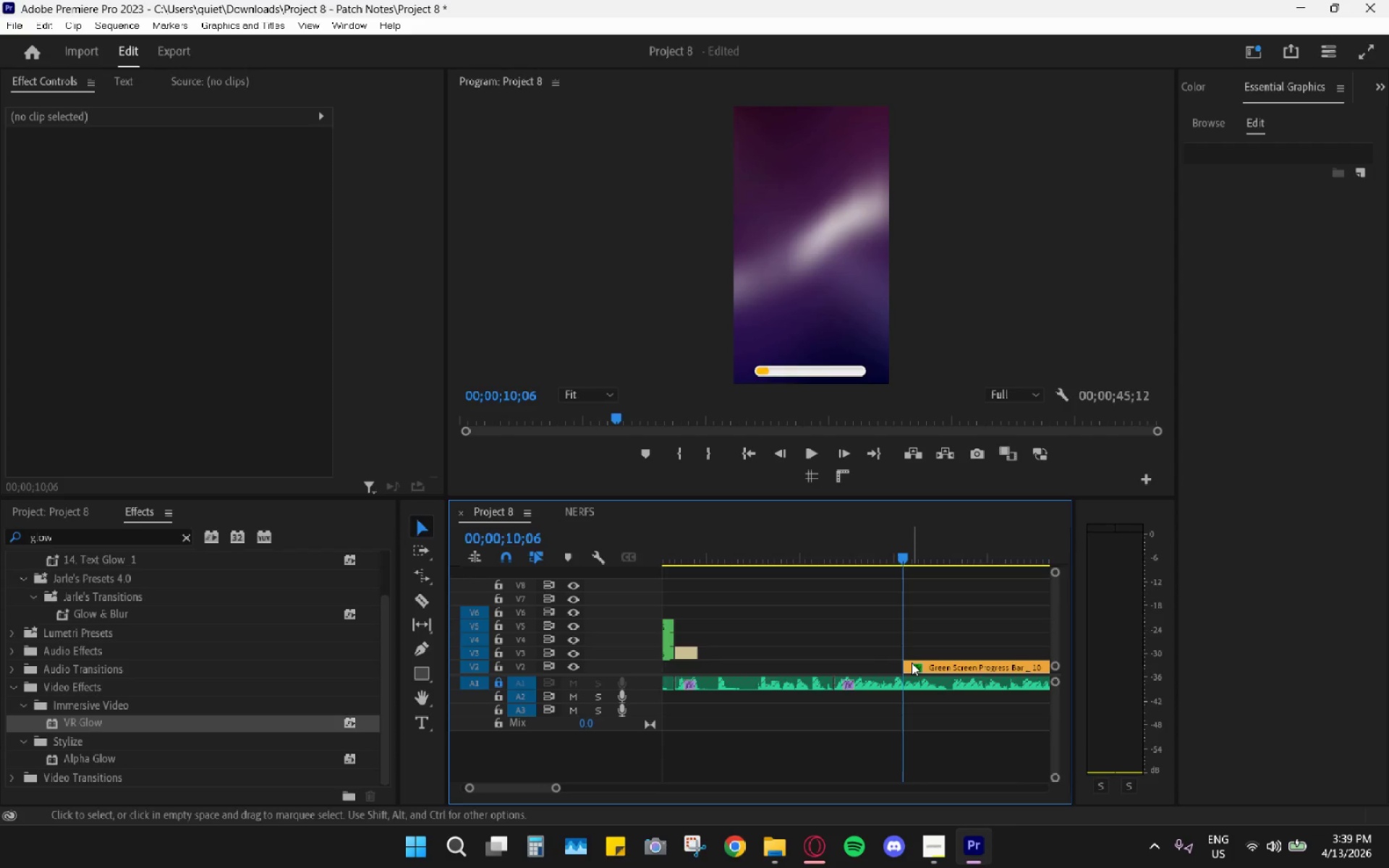 
key(Alt+AltLeft)
 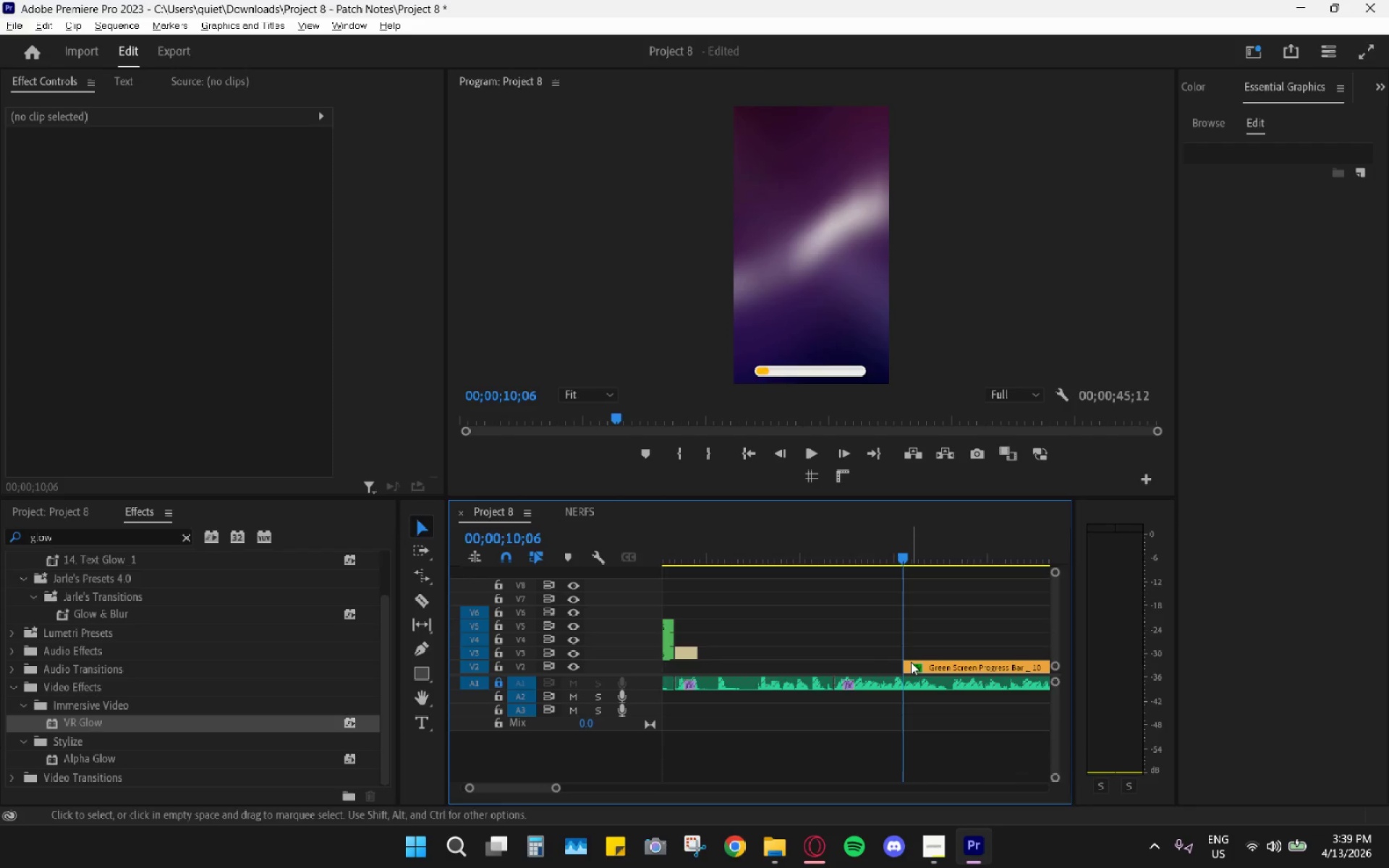 
key(ArrowRight)
 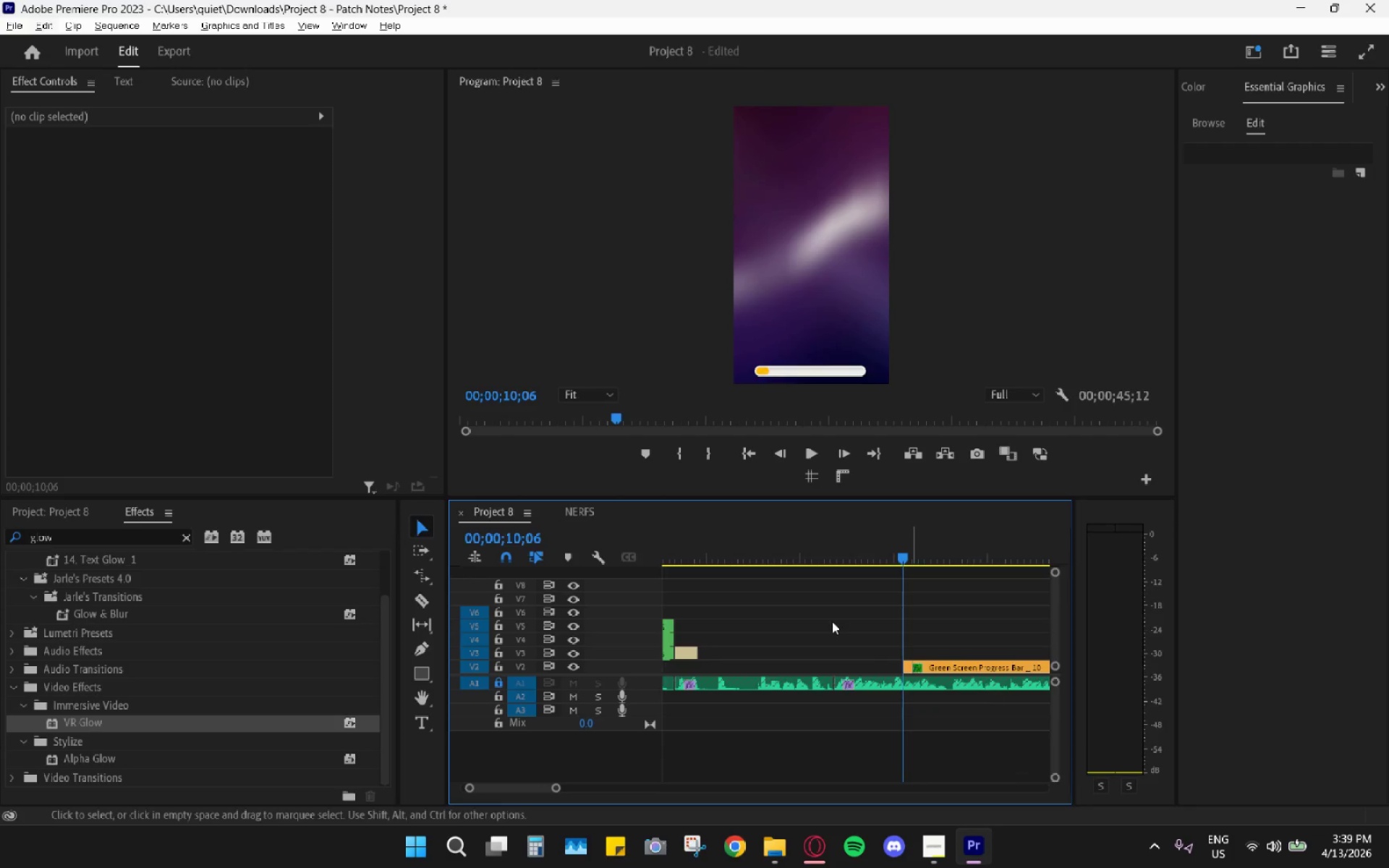 
hold_key(key=AltLeft, duration=1.52)
hold_key(key=AltLeft, duration=0.47)
scroll: coordinate [844, 684], scroll_direction: up, amount: 35.0
 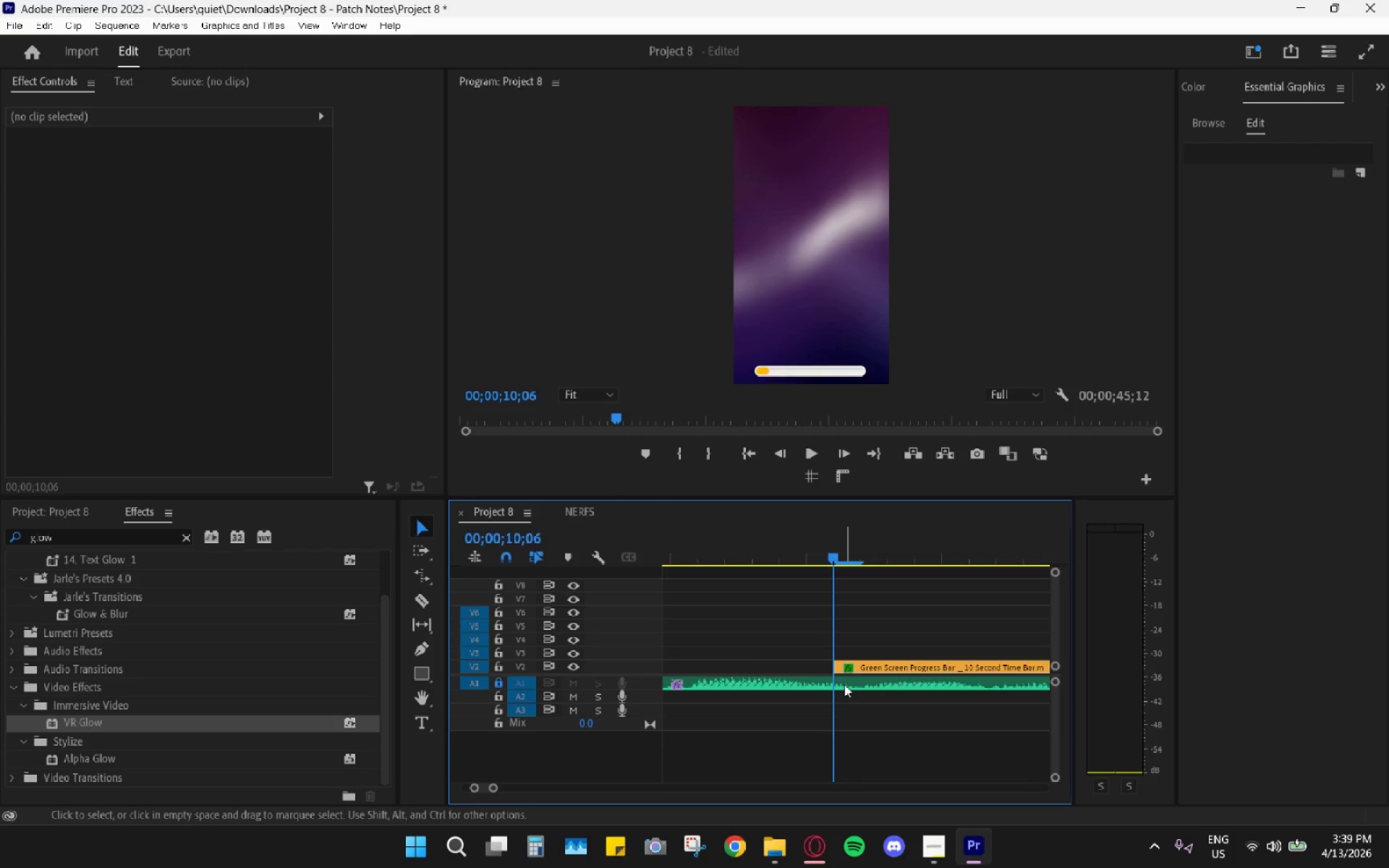 
left_click_drag(start_coordinate=[840, 665], to_coordinate=[824, 661])
 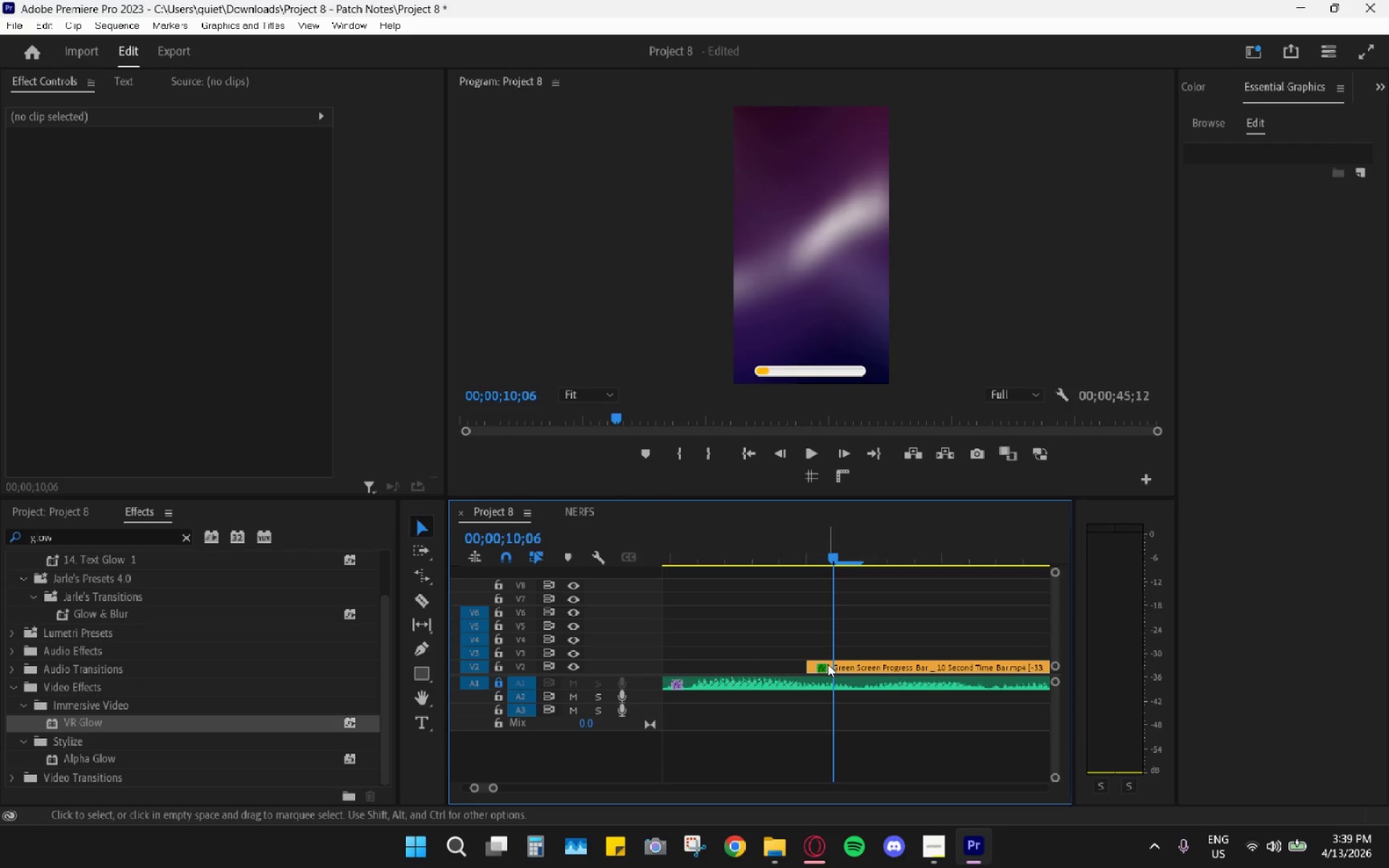 
right_click([831, 665])
 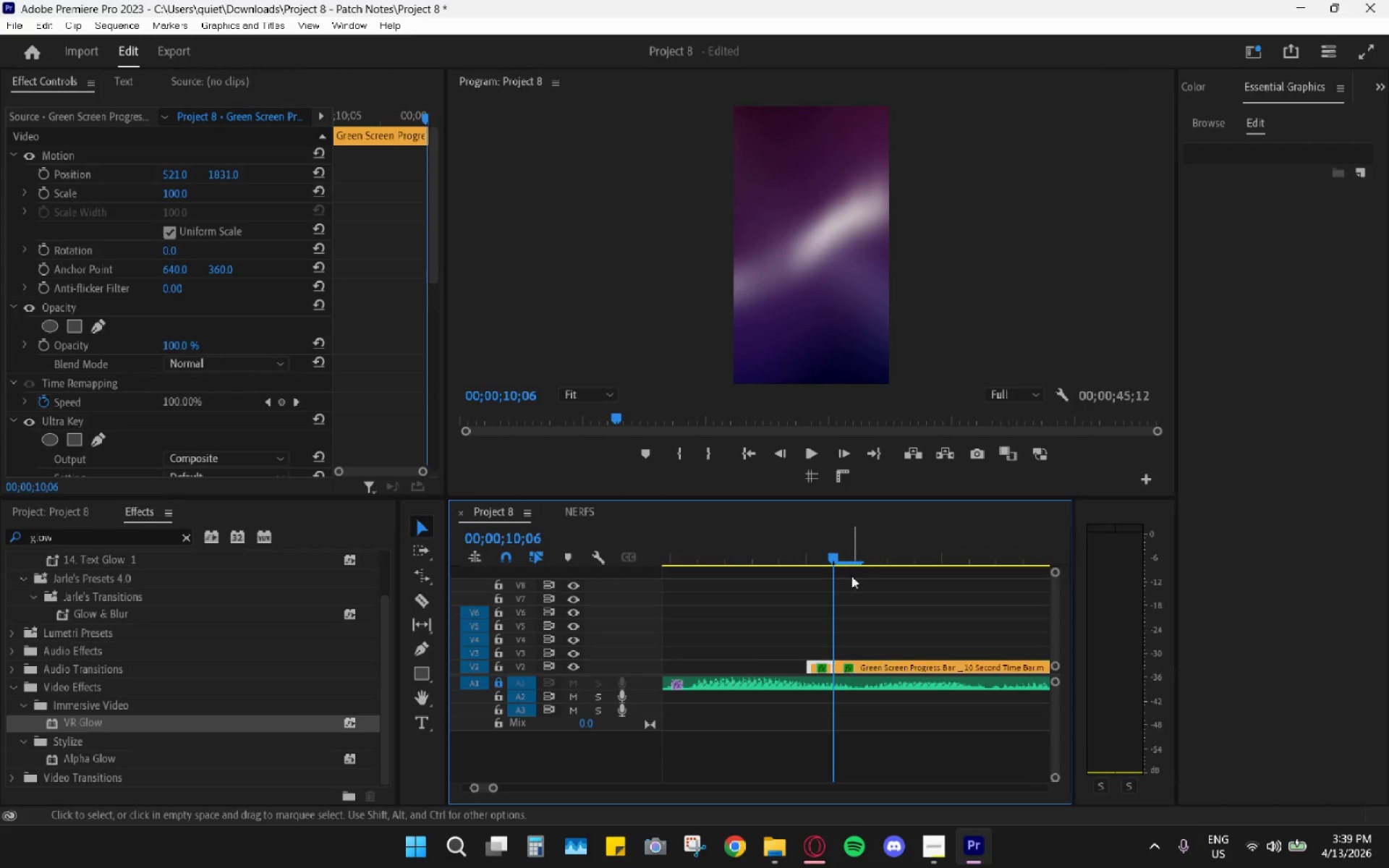 
left_click_drag(start_coordinate=[826, 557], to_coordinate=[801, 550])
 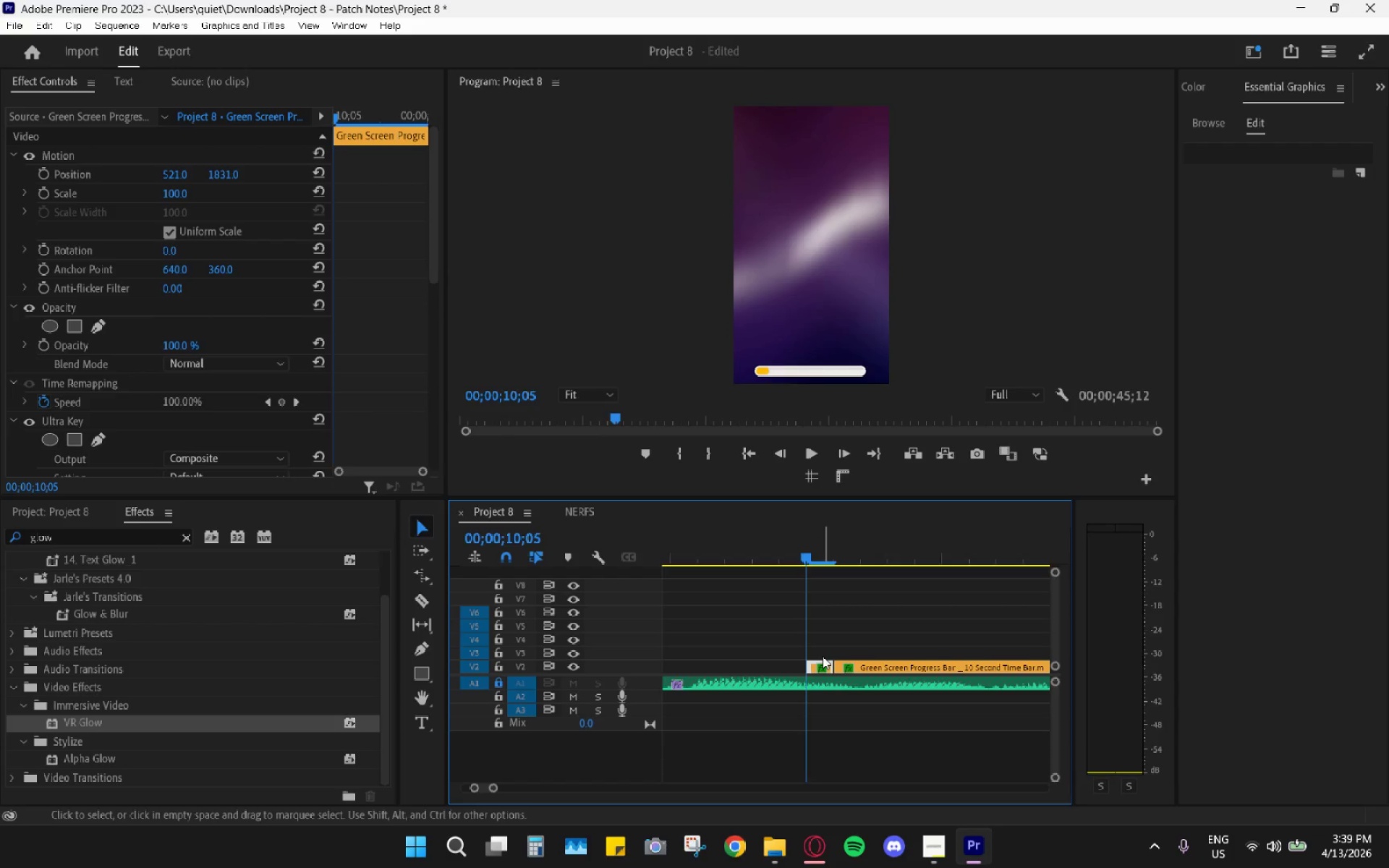 
left_click_drag(start_coordinate=[823, 666], to_coordinate=[706, 637])
 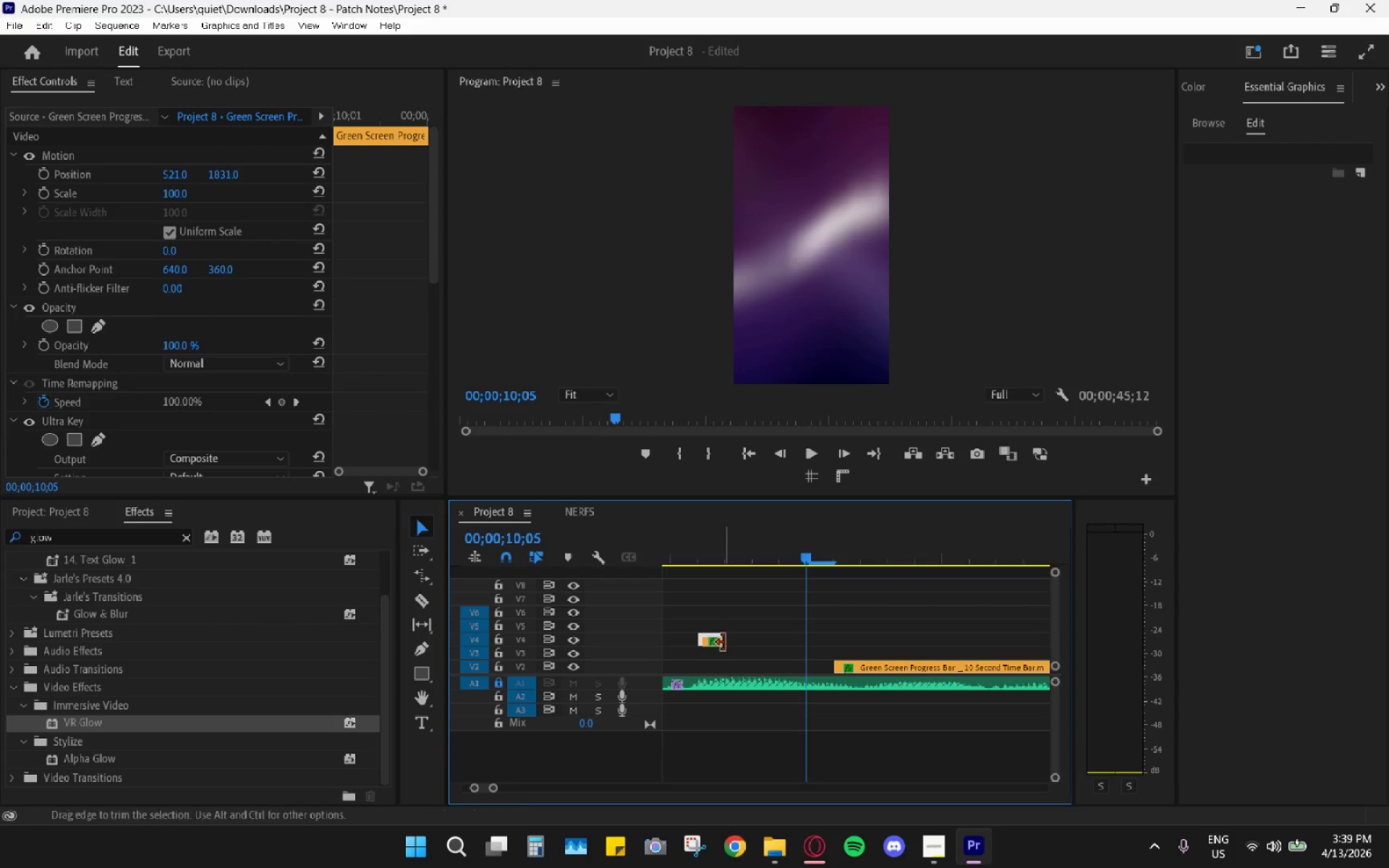 
left_click_drag(start_coordinate=[725, 639], to_coordinate=[1043, 660])
 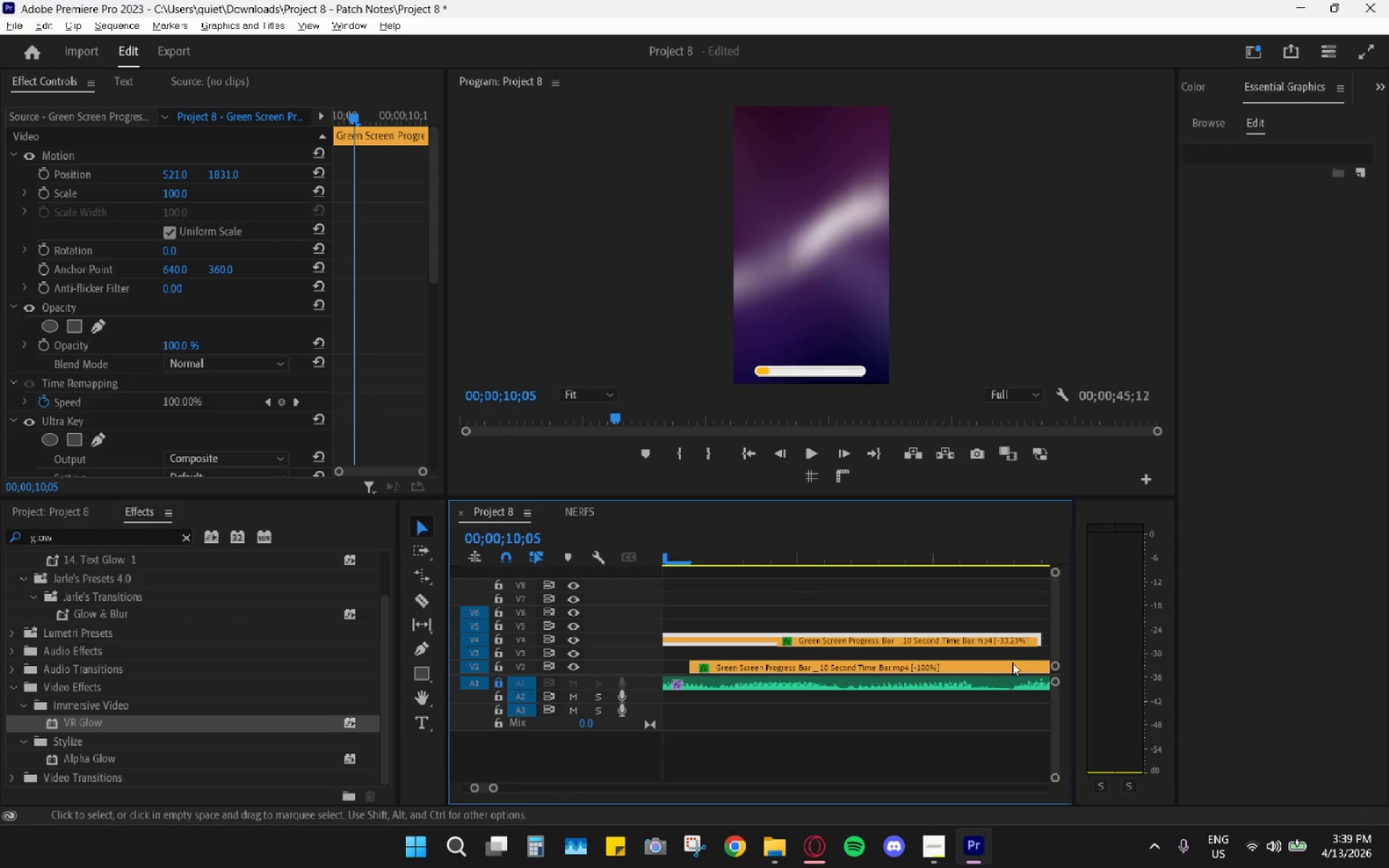 
hold_key(key=AltLeft, duration=1.16)
 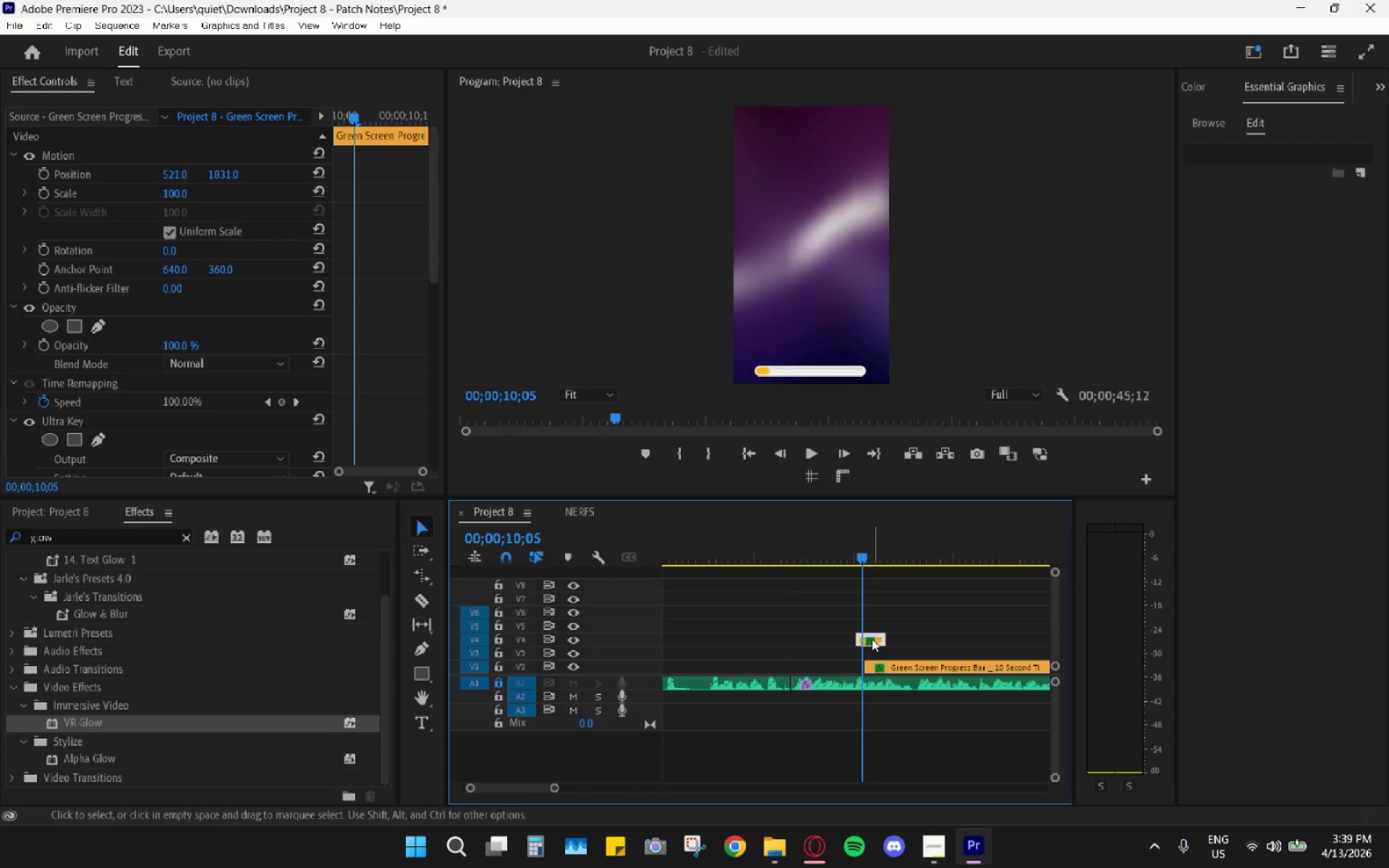 
hold_key(key=AltLeft, duration=1.7)
 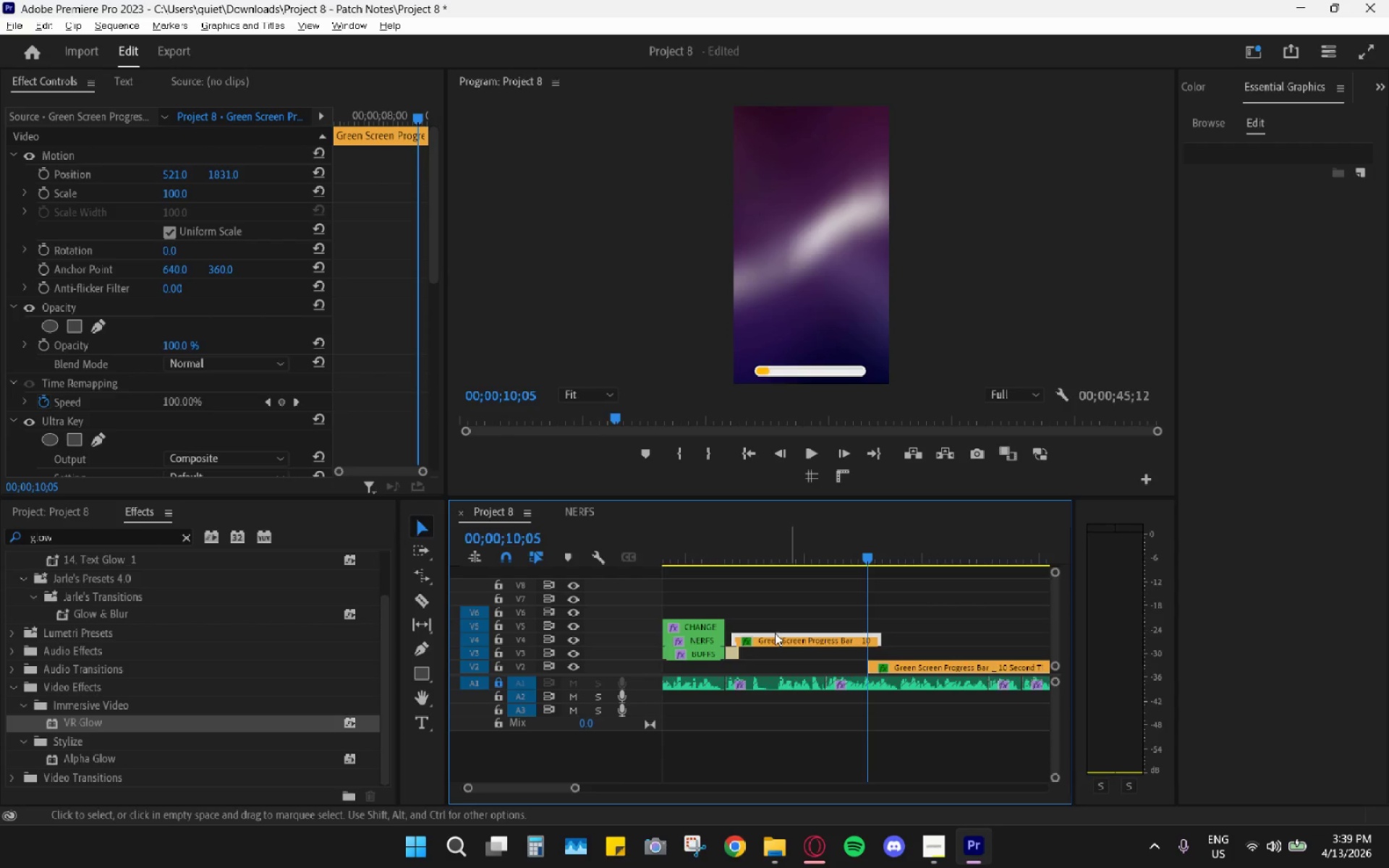 
scroll: coordinate [872, 673], scroll_direction: down, amount: 25.0
 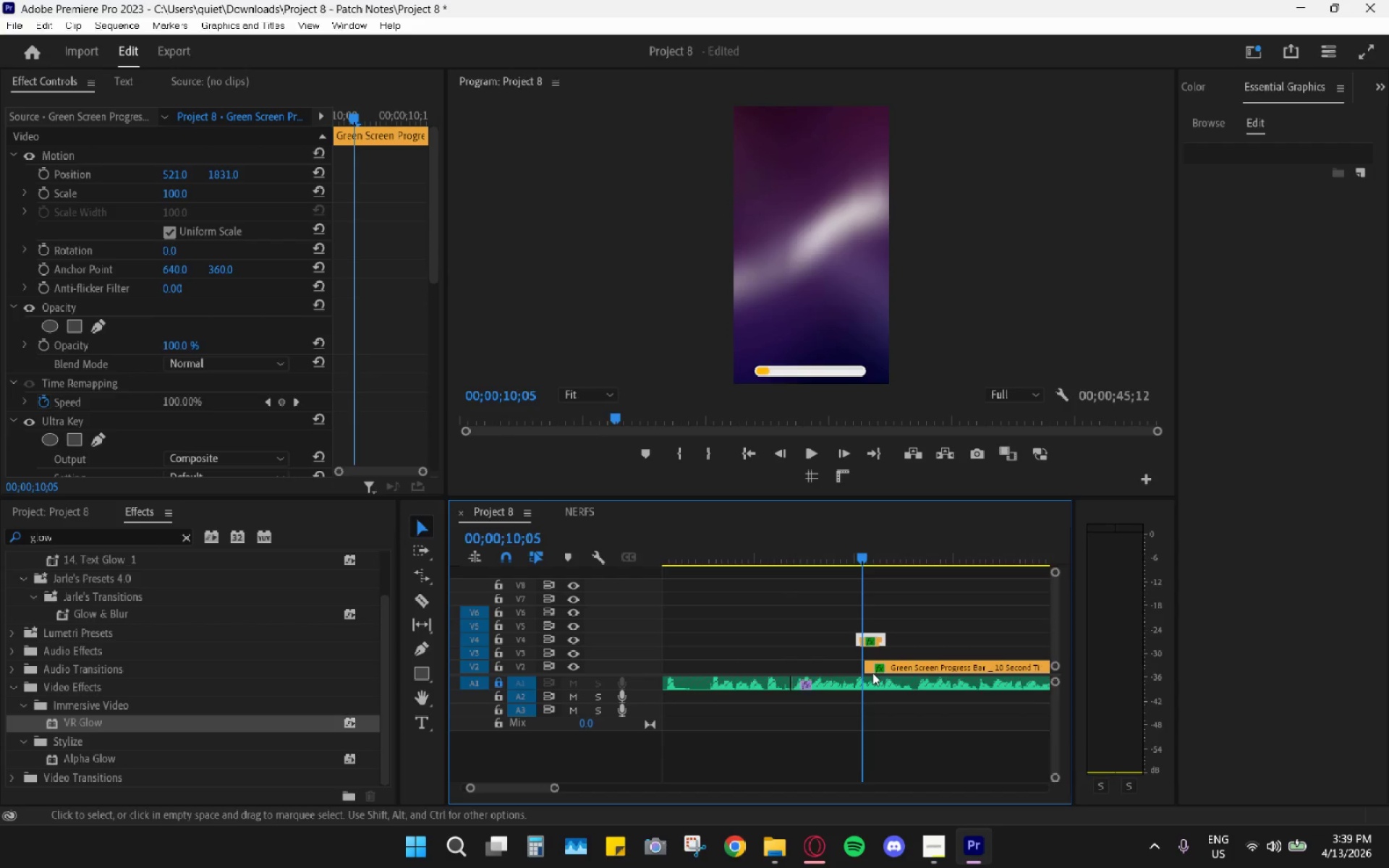 
left_click_drag(start_coordinate=[860, 637], to_coordinate=[681, 626])
 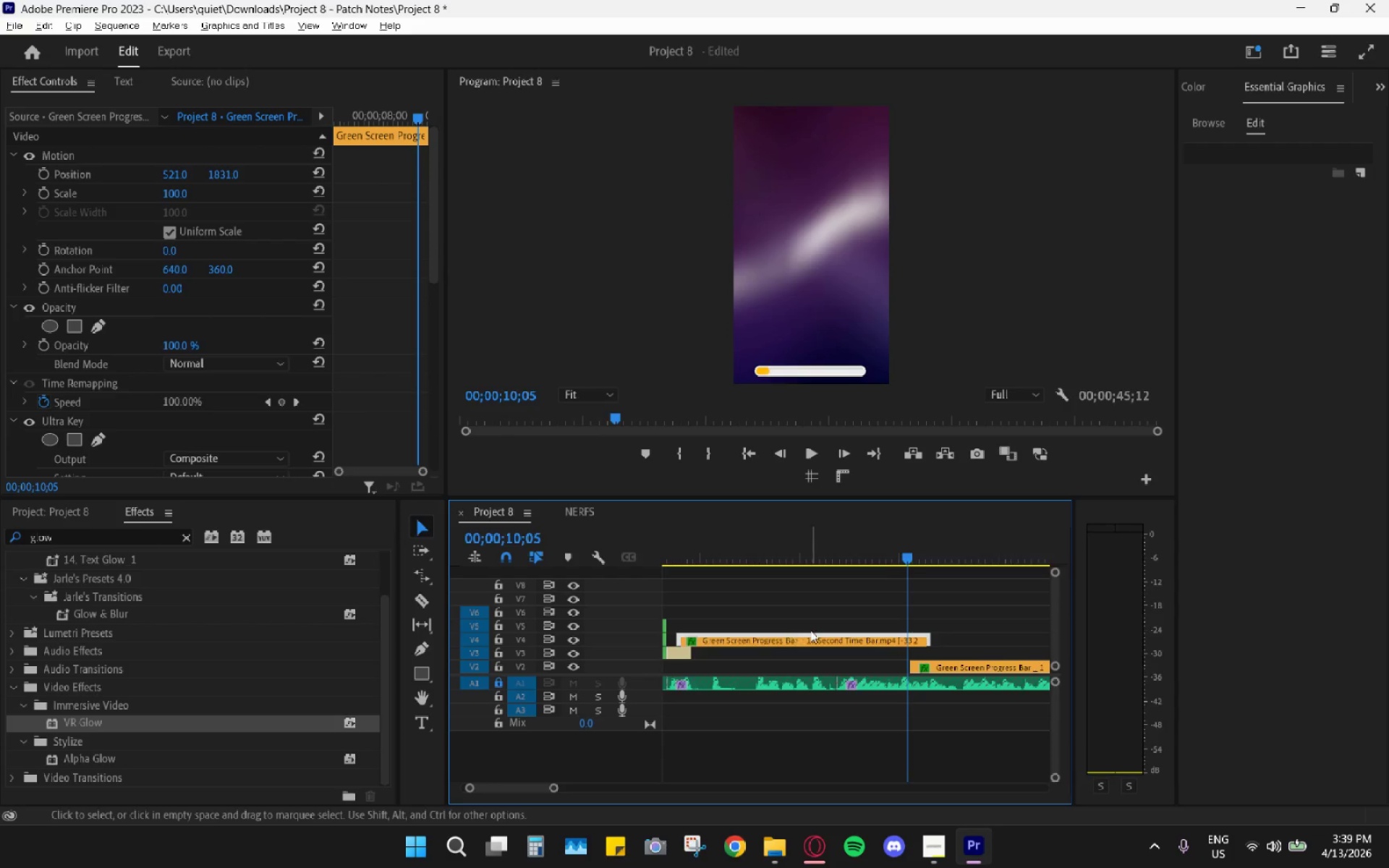 
hold_key(key=AltLeft, duration=0.5)
scroll: coordinate [810, 630], scroll_direction: down, amount: 5.0
 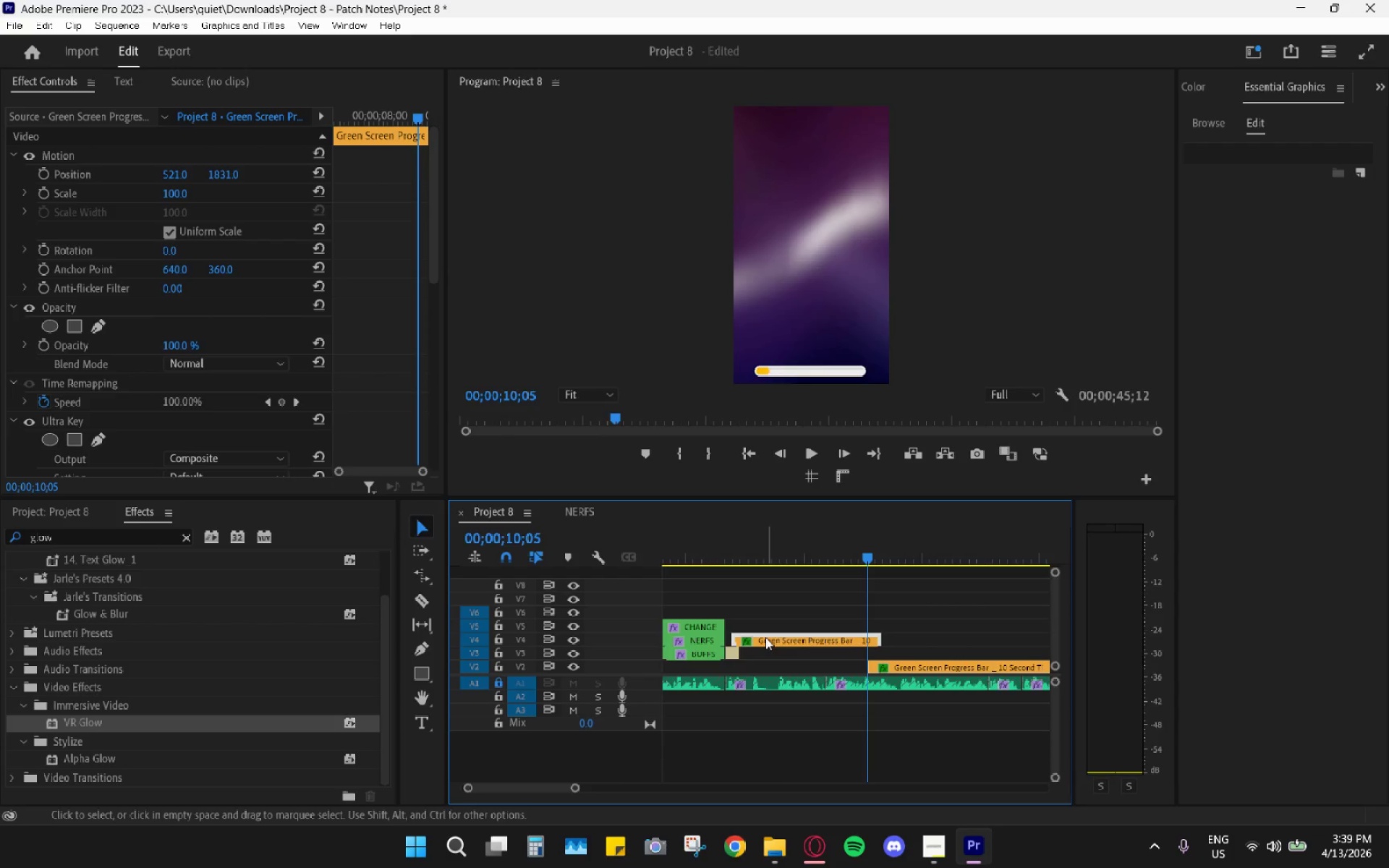 
left_click_drag(start_coordinate=[768, 637], to_coordinate=[782, 637])
 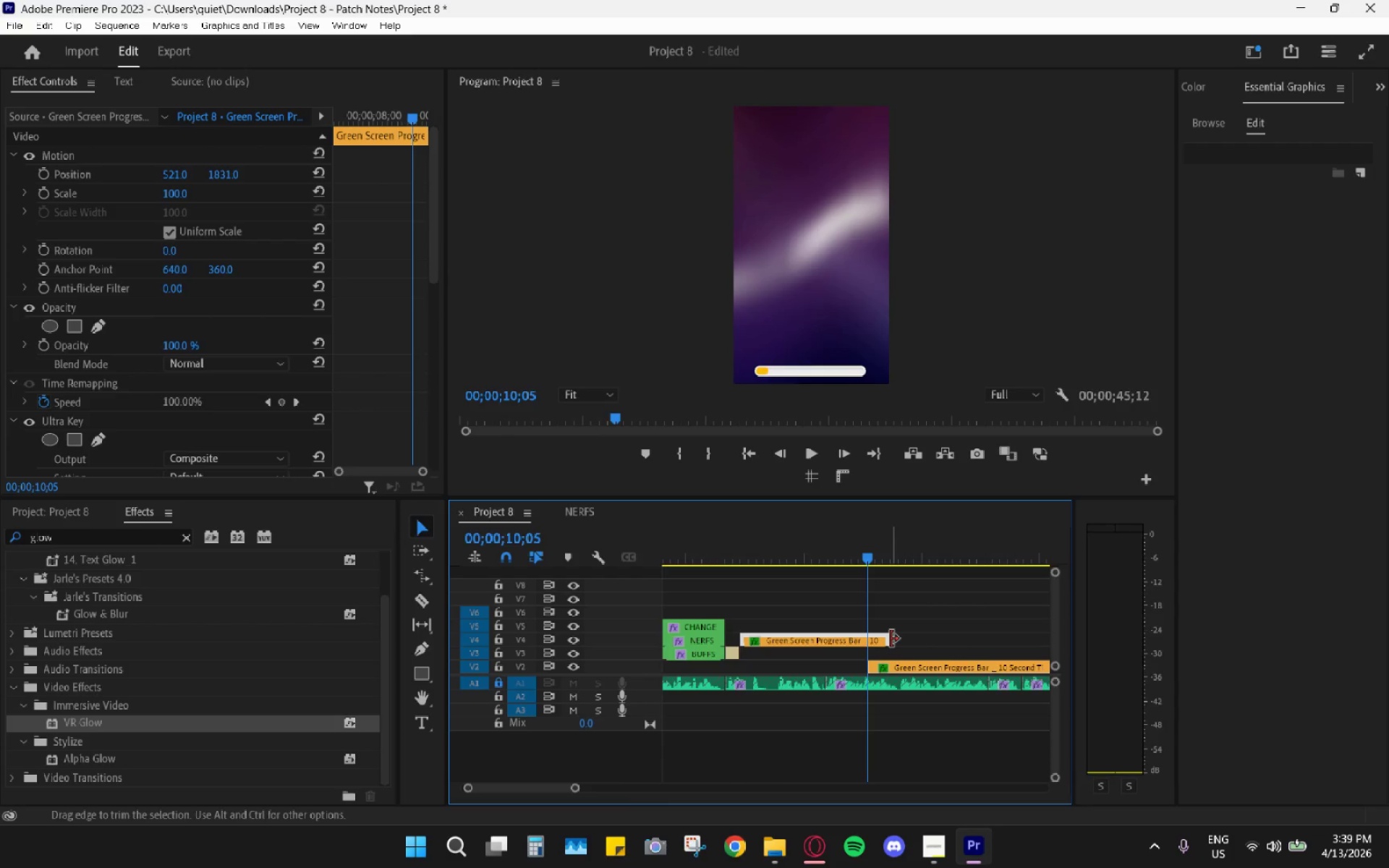 
left_click_drag(start_coordinate=[891, 639], to_coordinate=[825, 642])
 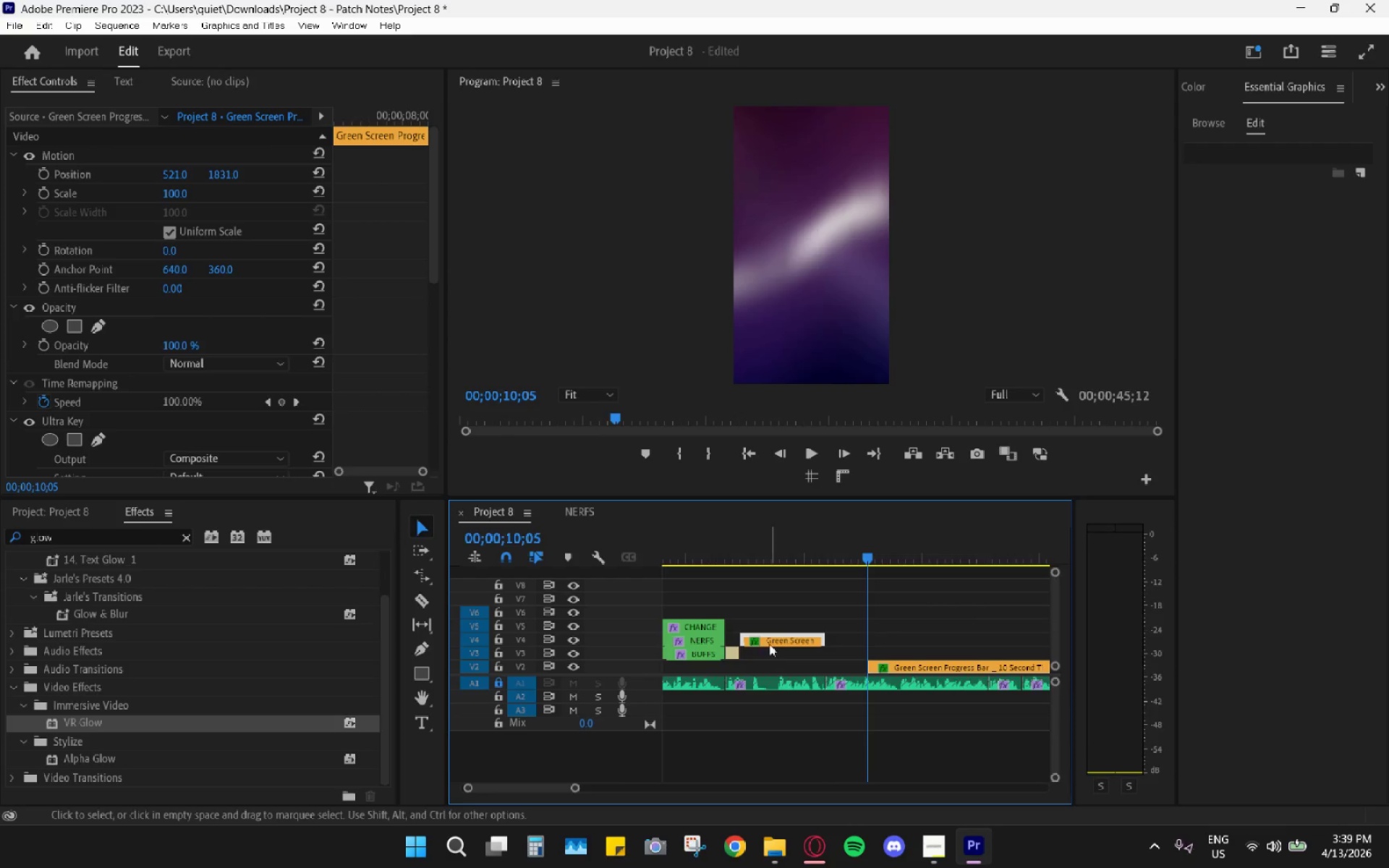 
left_click_drag(start_coordinate=[768, 634], to_coordinate=[764, 668])
 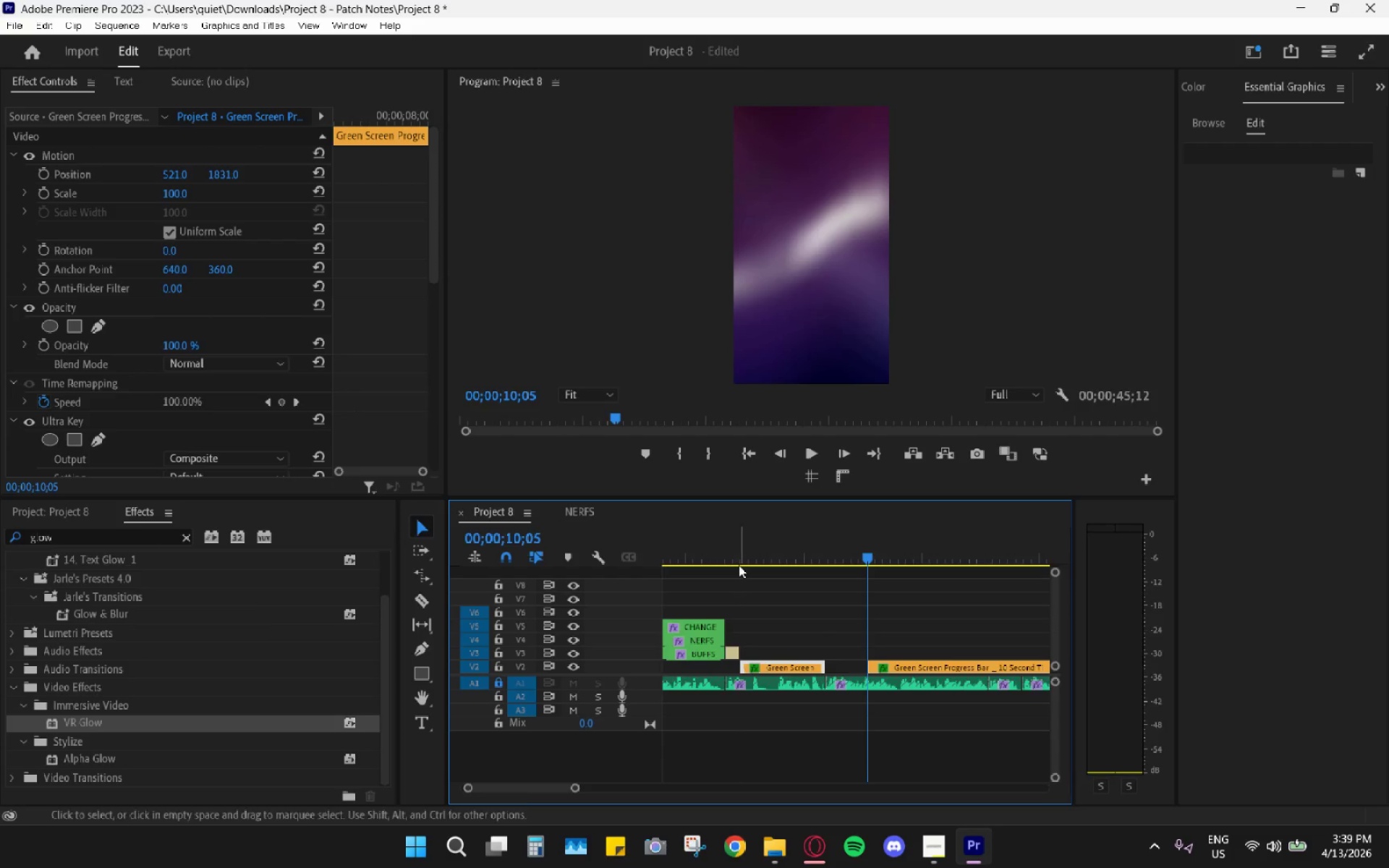 
double_click([739, 556])
 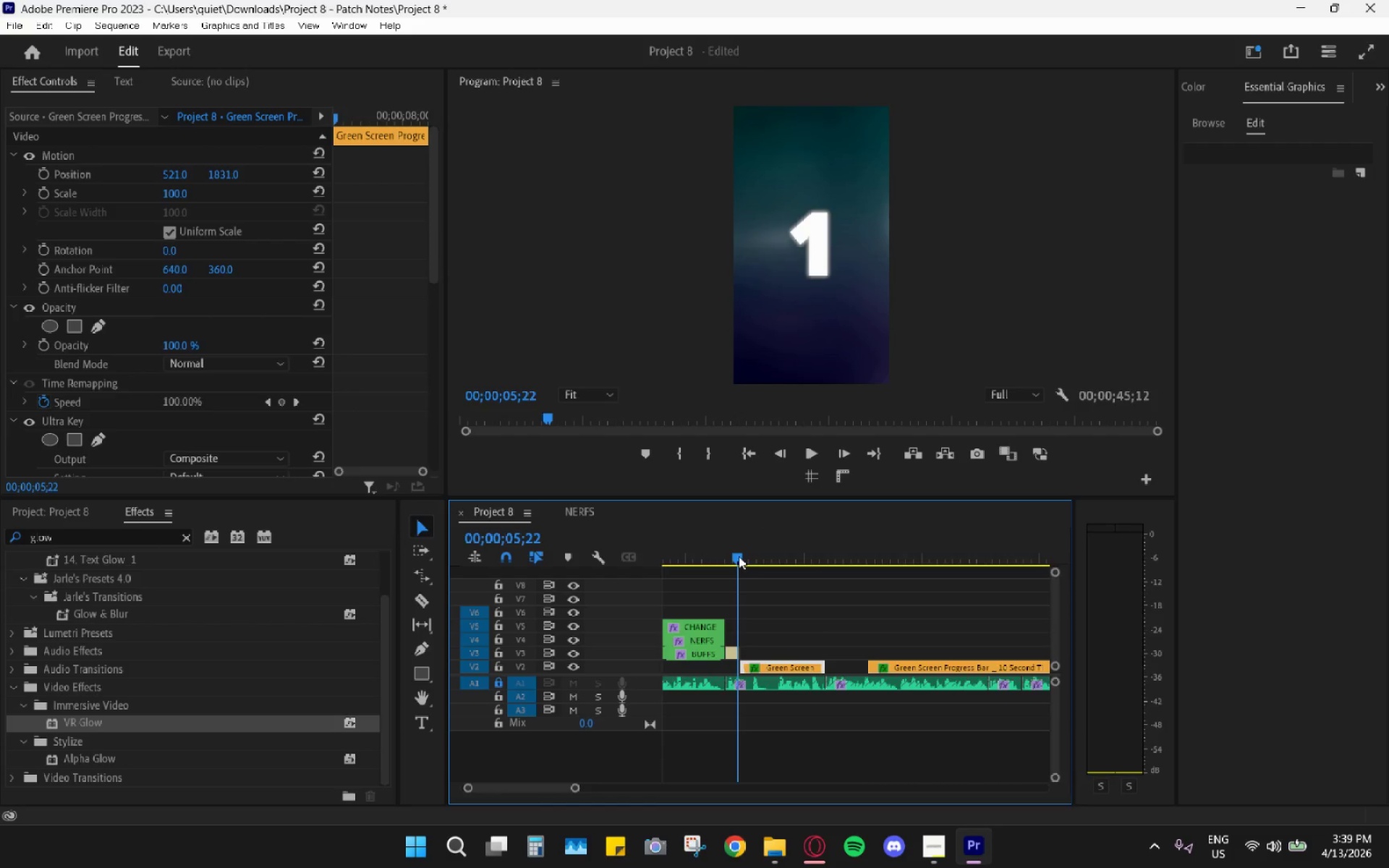 
key(Space)
 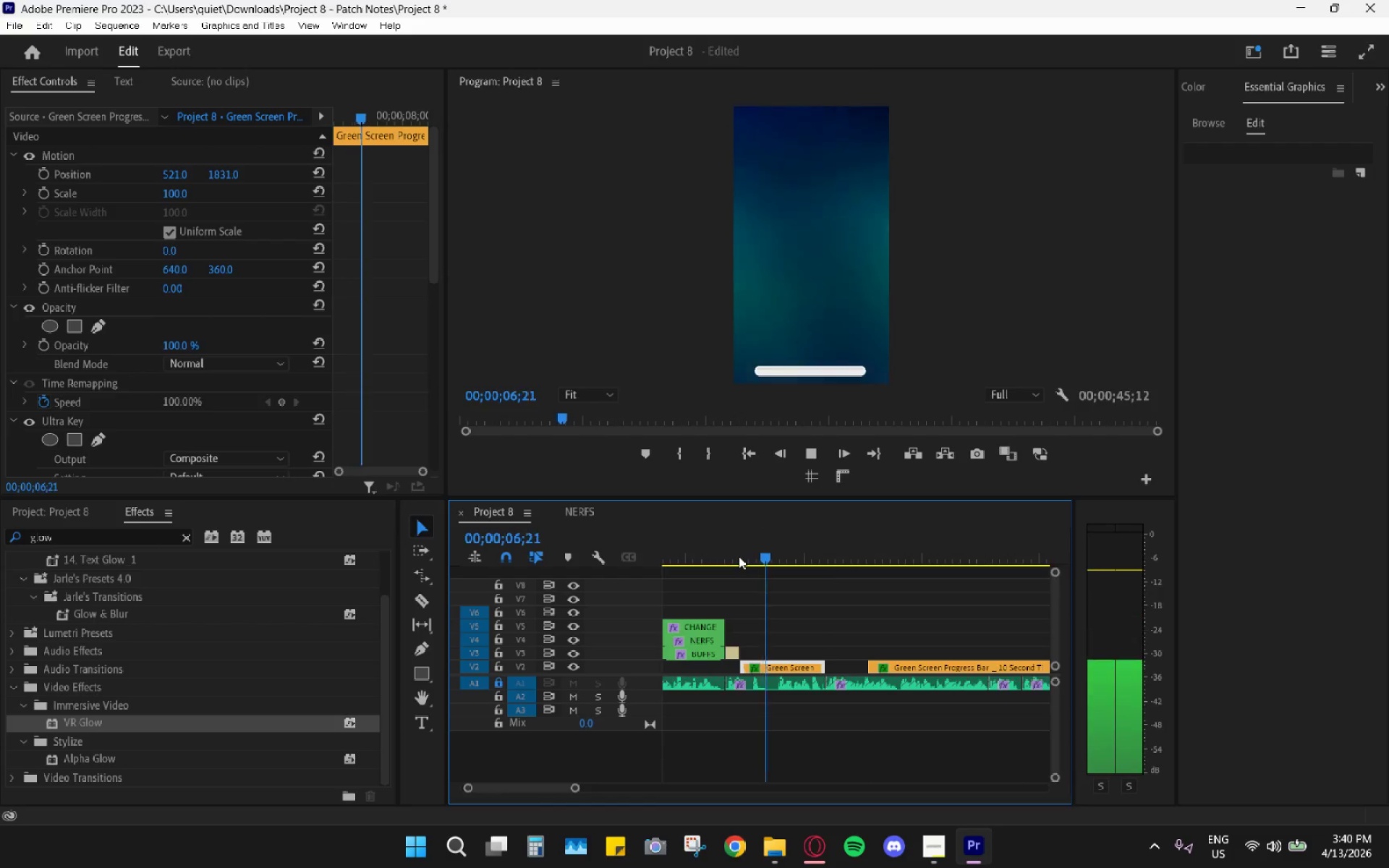 
key(Space)
 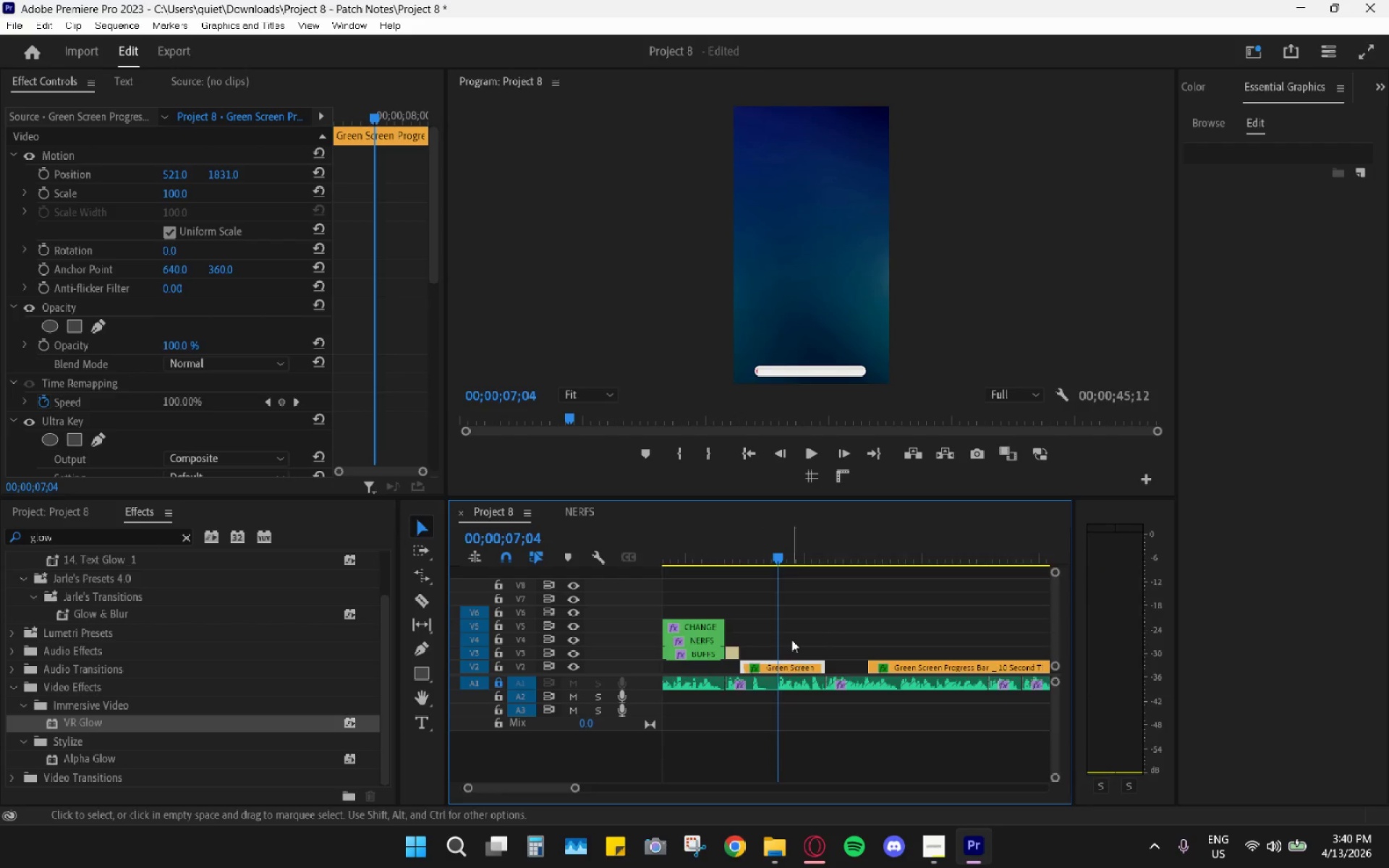 
key(Control+Z)
 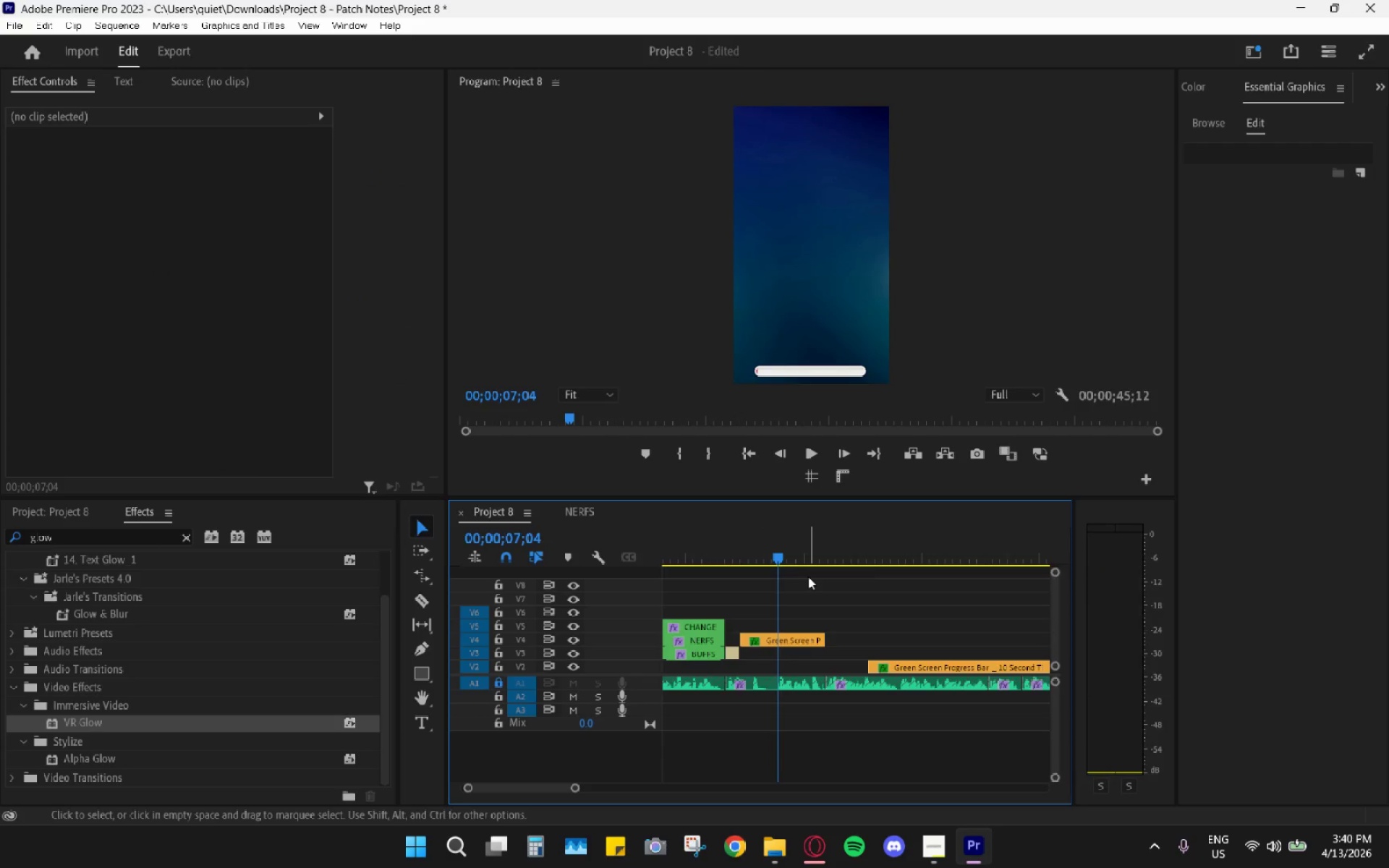 
key(Control+Z)
 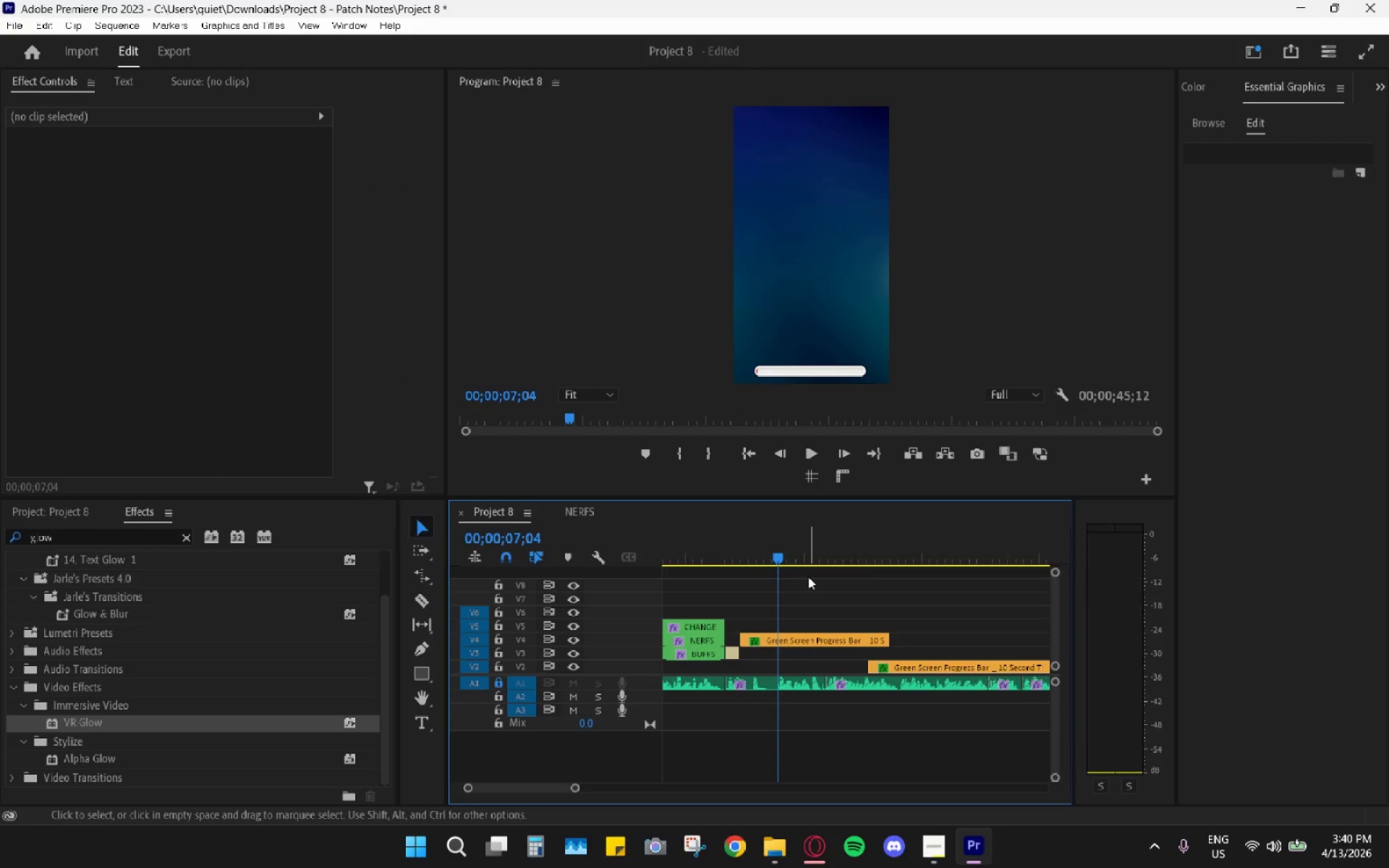 
key(Control+Z)
 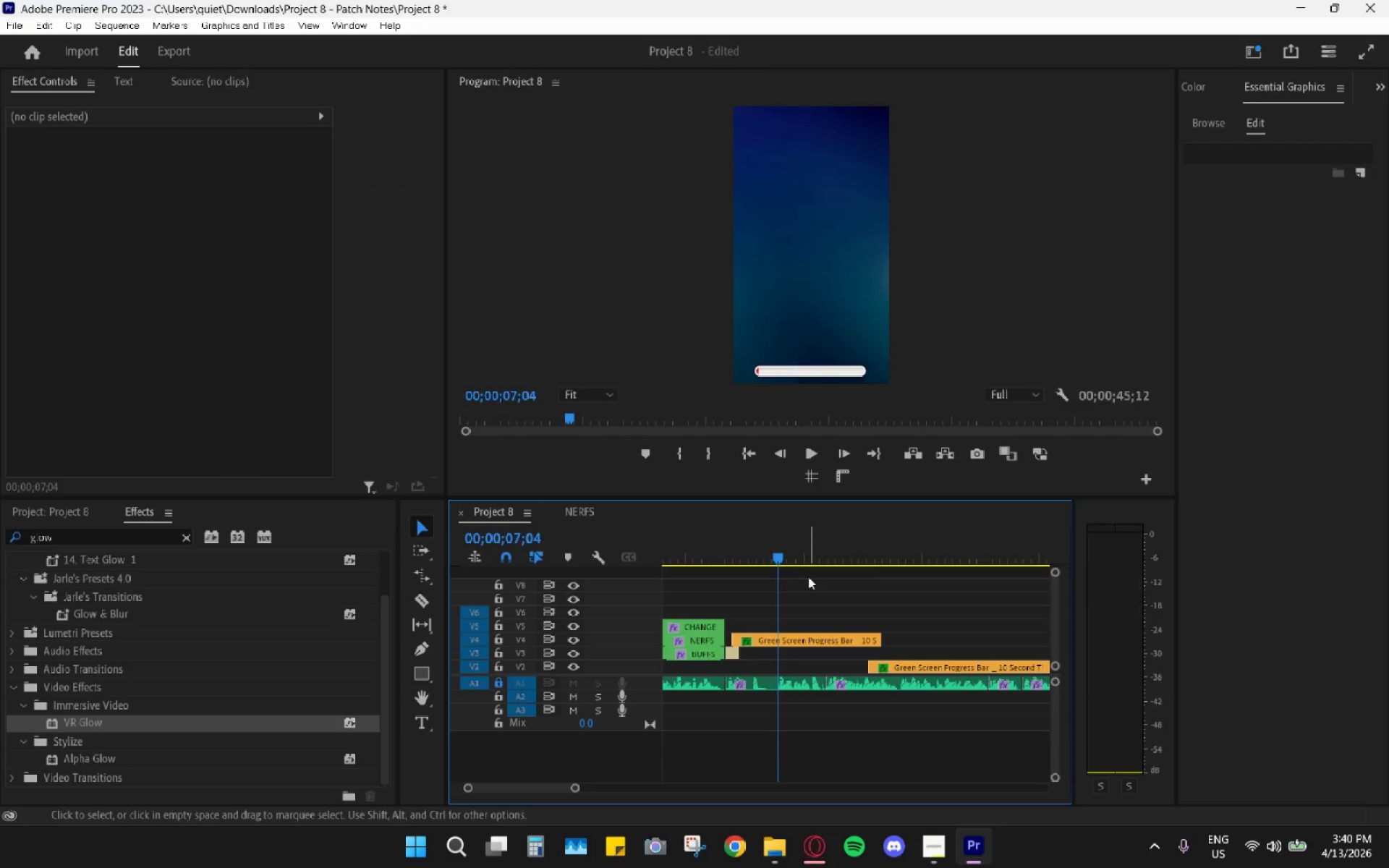 
key(Control+Z)
 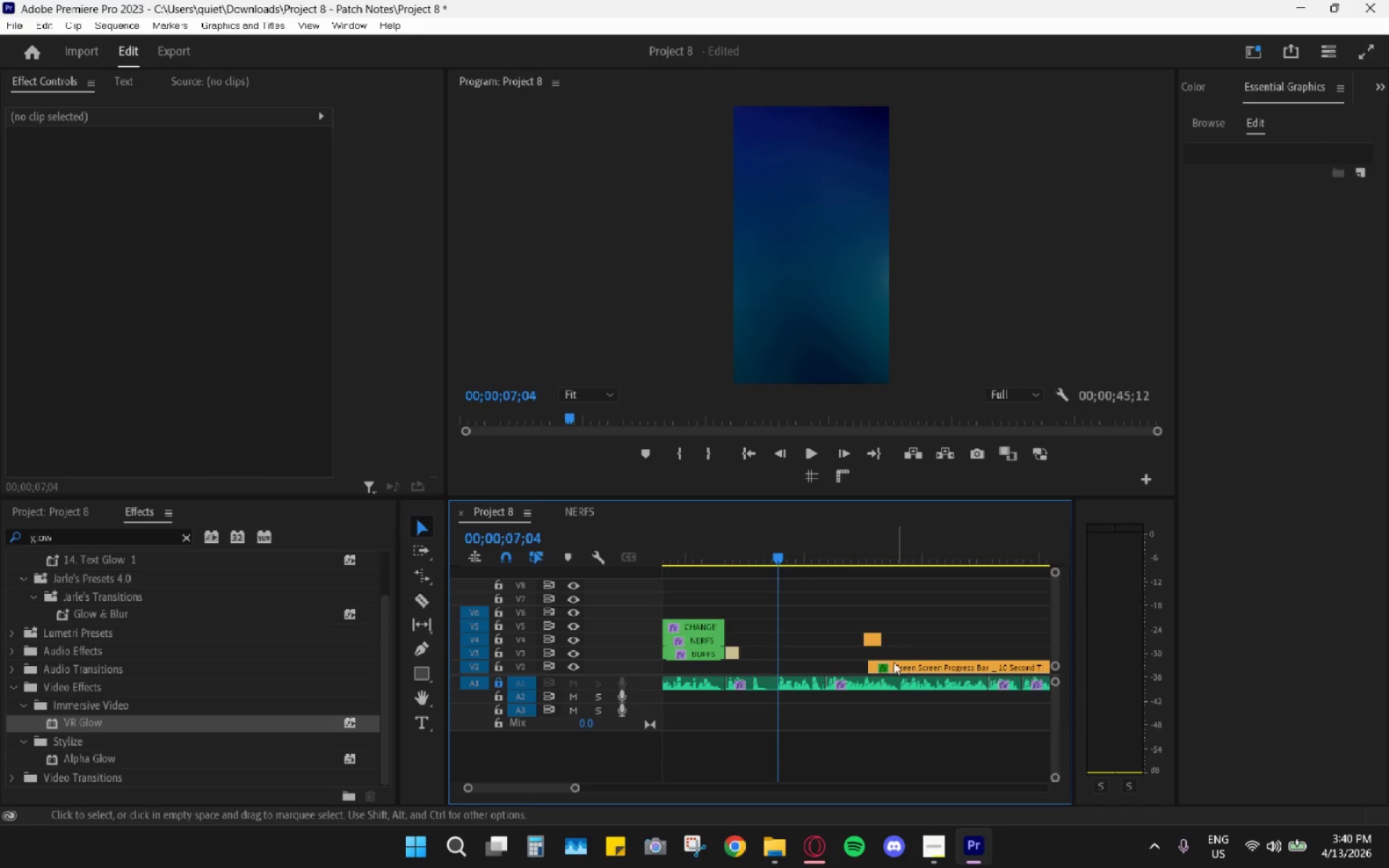 
key(Control+Z)
 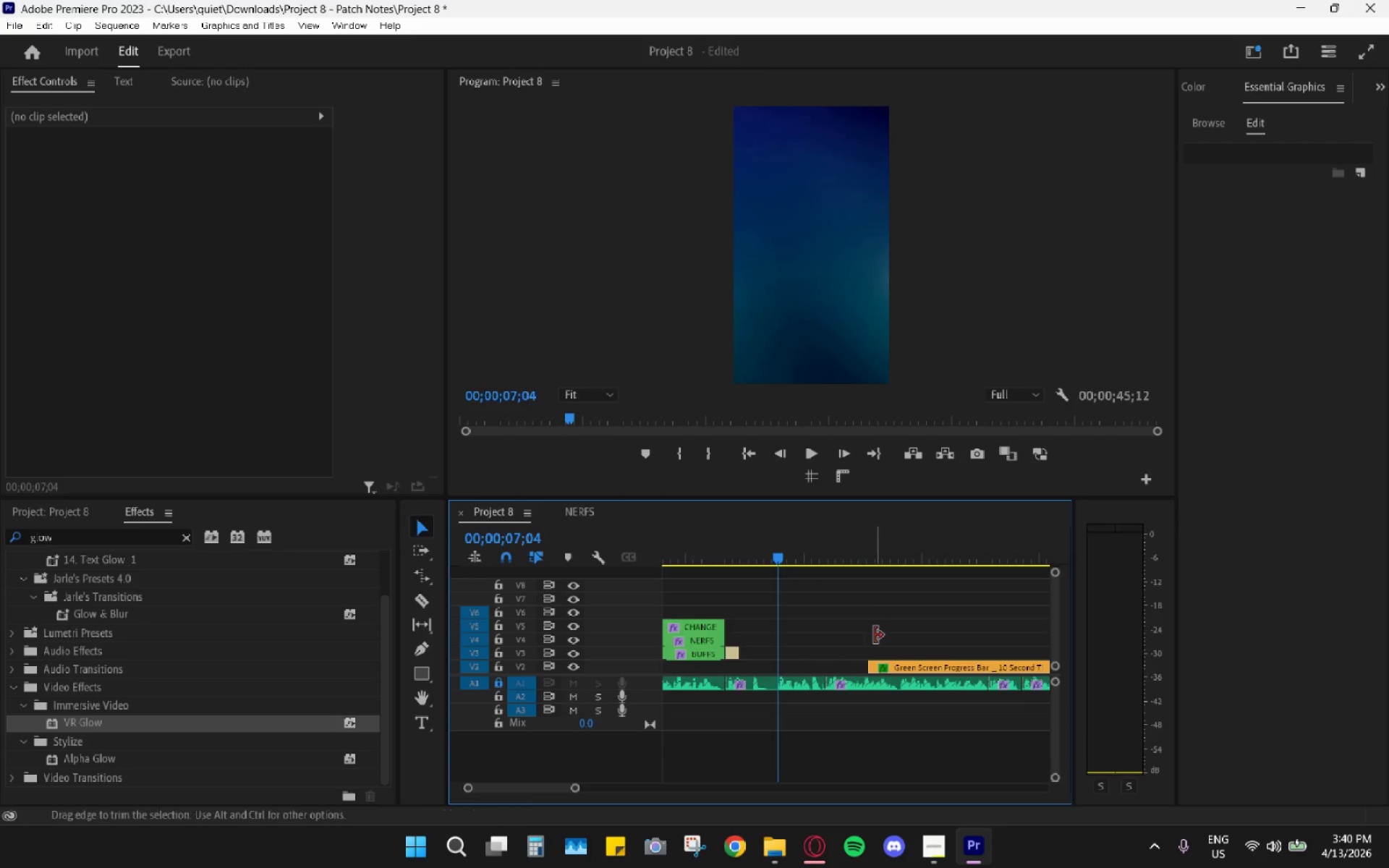 
hold_key(key=AltLeft, duration=1.12)
scroll: coordinate [865, 630], scroll_direction: up, amount: 24.0
 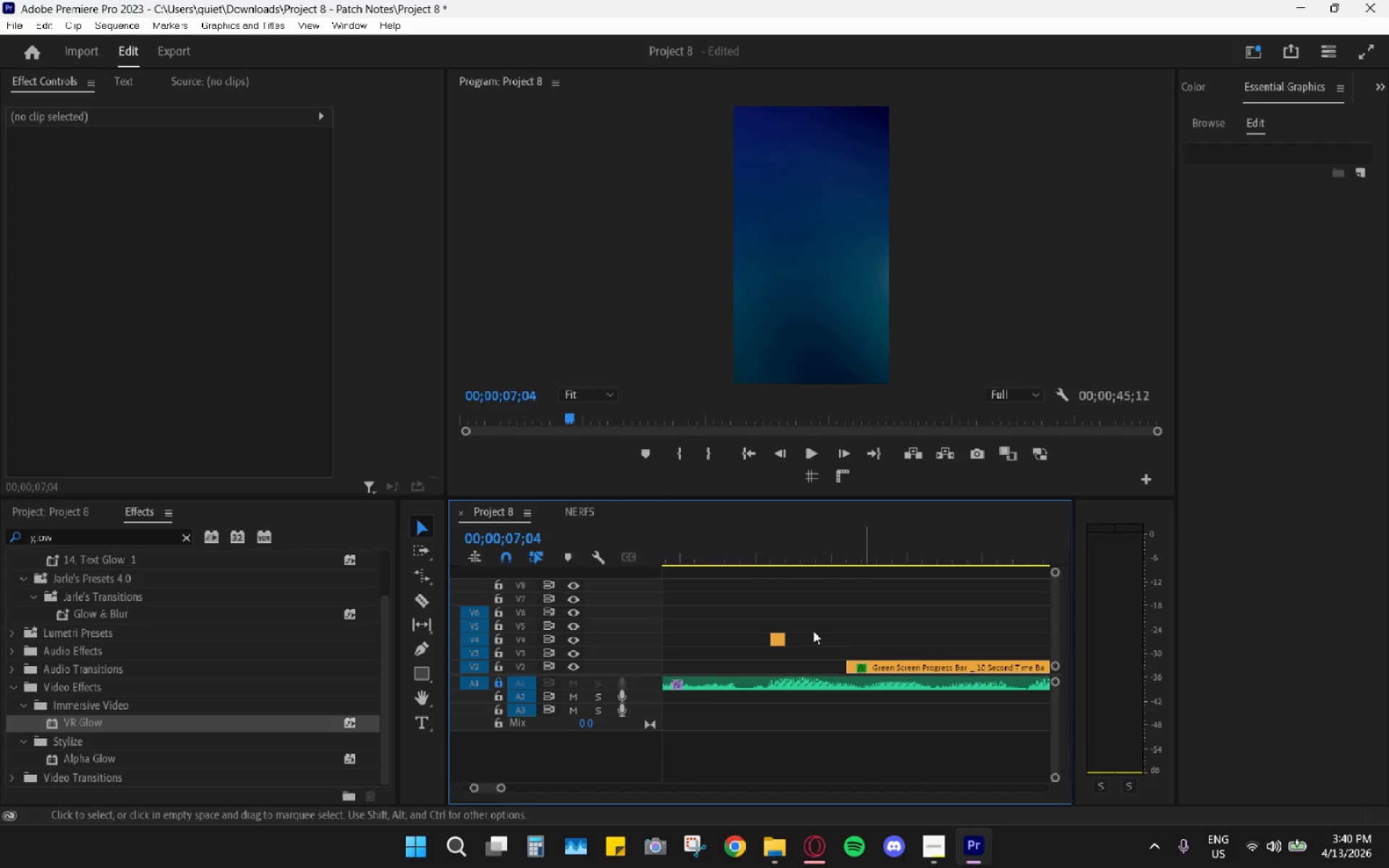 
key(R)
 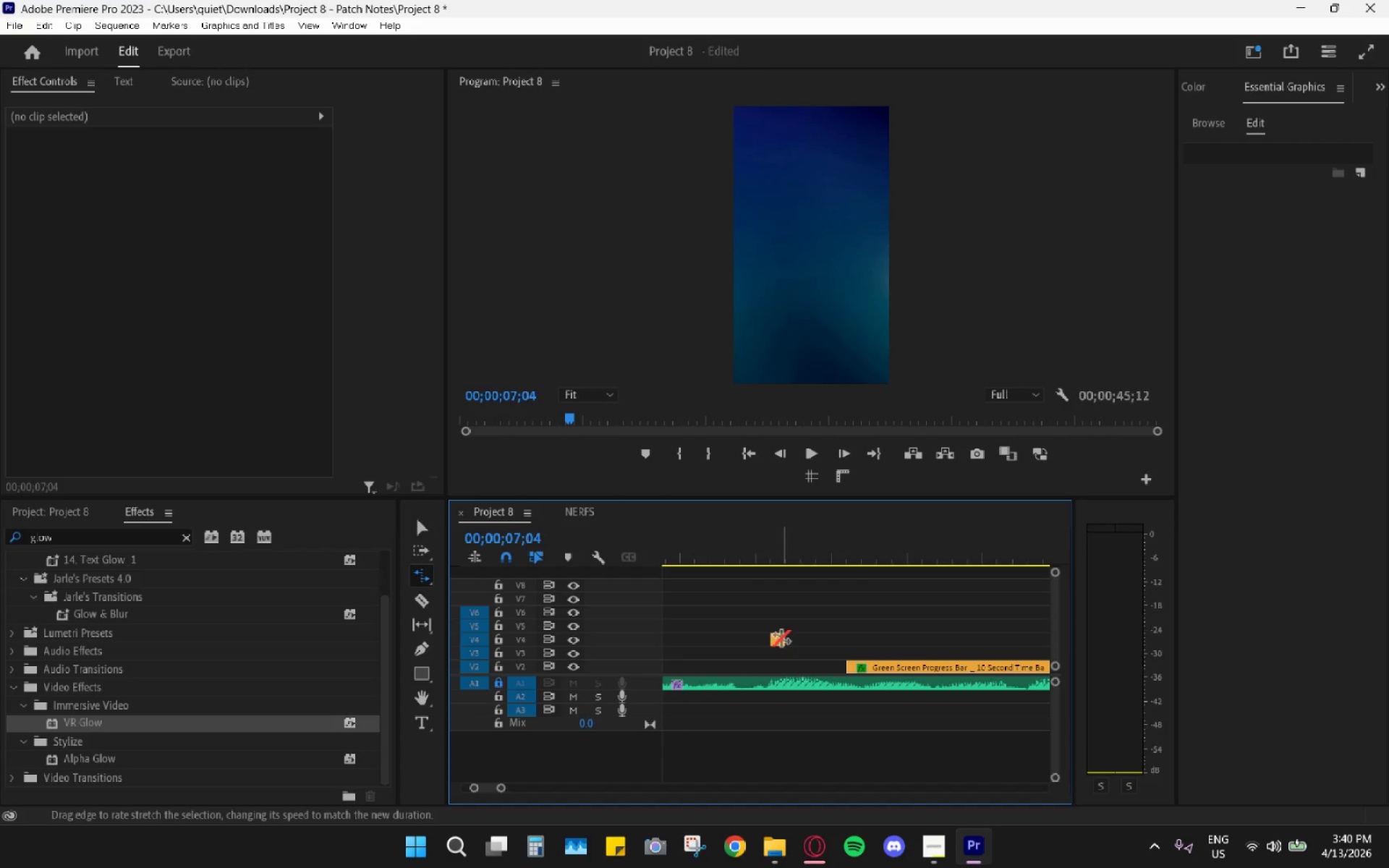 
left_click_drag(start_coordinate=[787, 640], to_coordinate=[896, 634])
 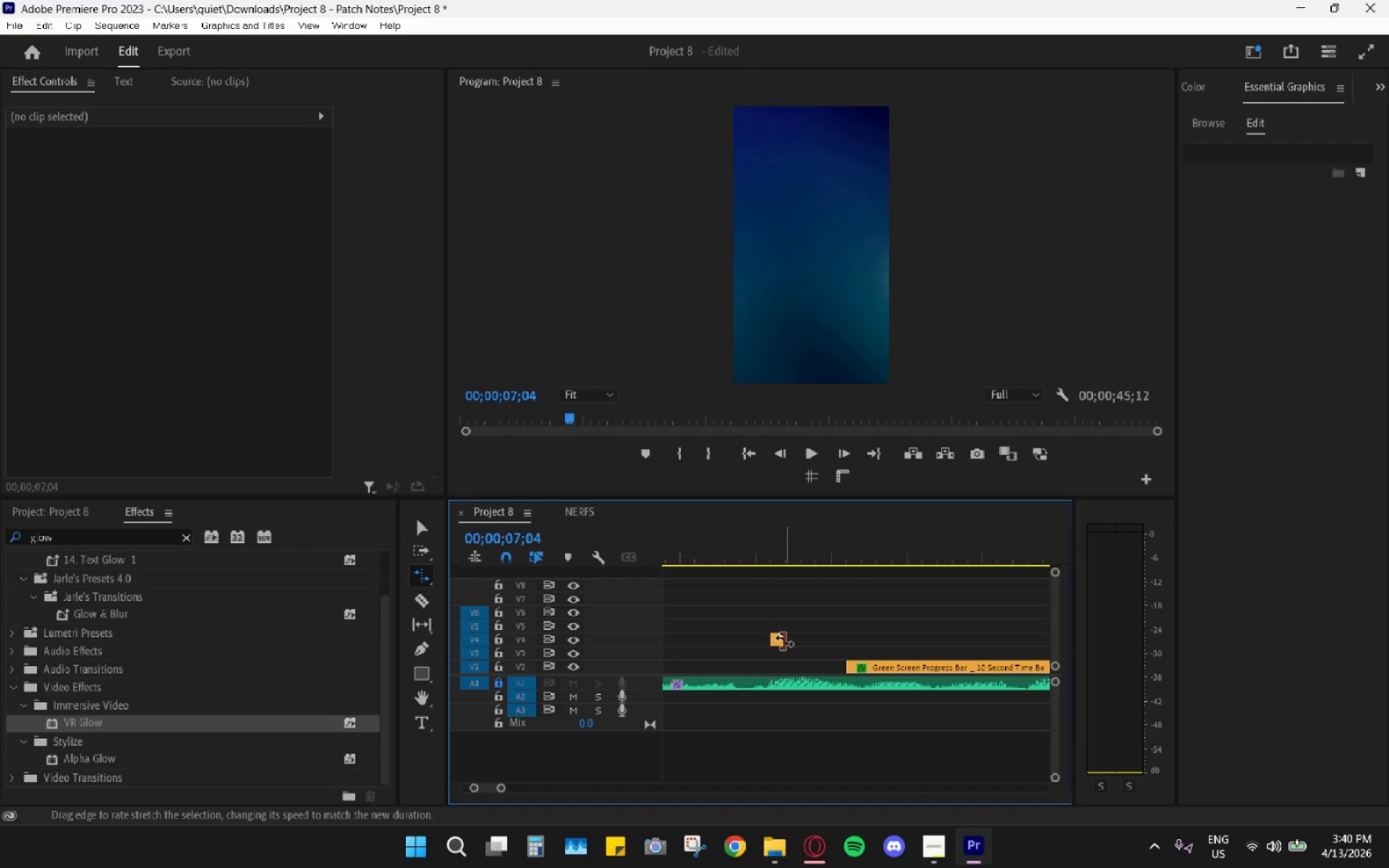 
left_click_drag(start_coordinate=[783, 639], to_coordinate=[1016, 643])
 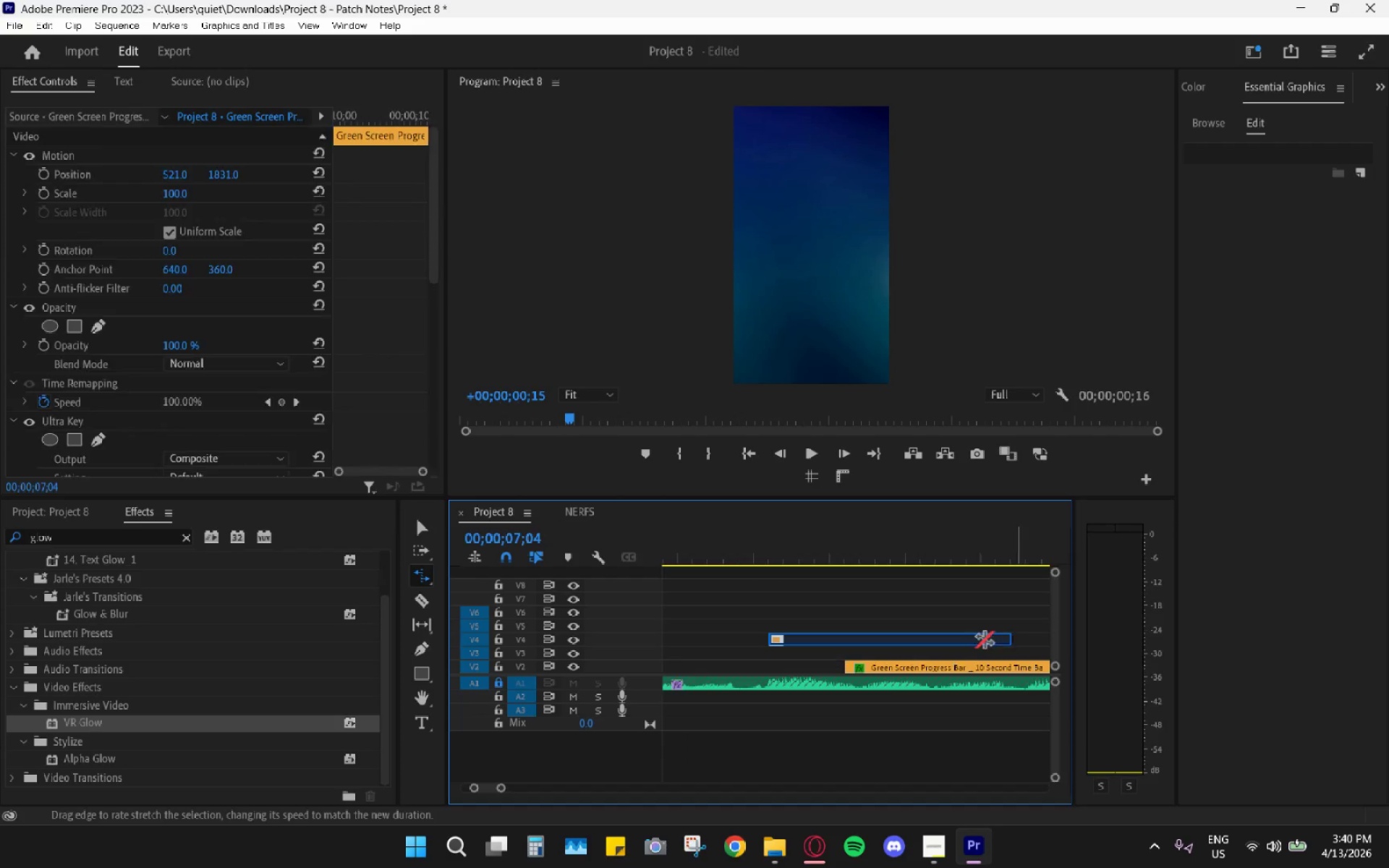 
hold_key(key=AltLeft, duration=0.72)
scroll: coordinate [890, 634], scroll_direction: down, amount: 12.0
 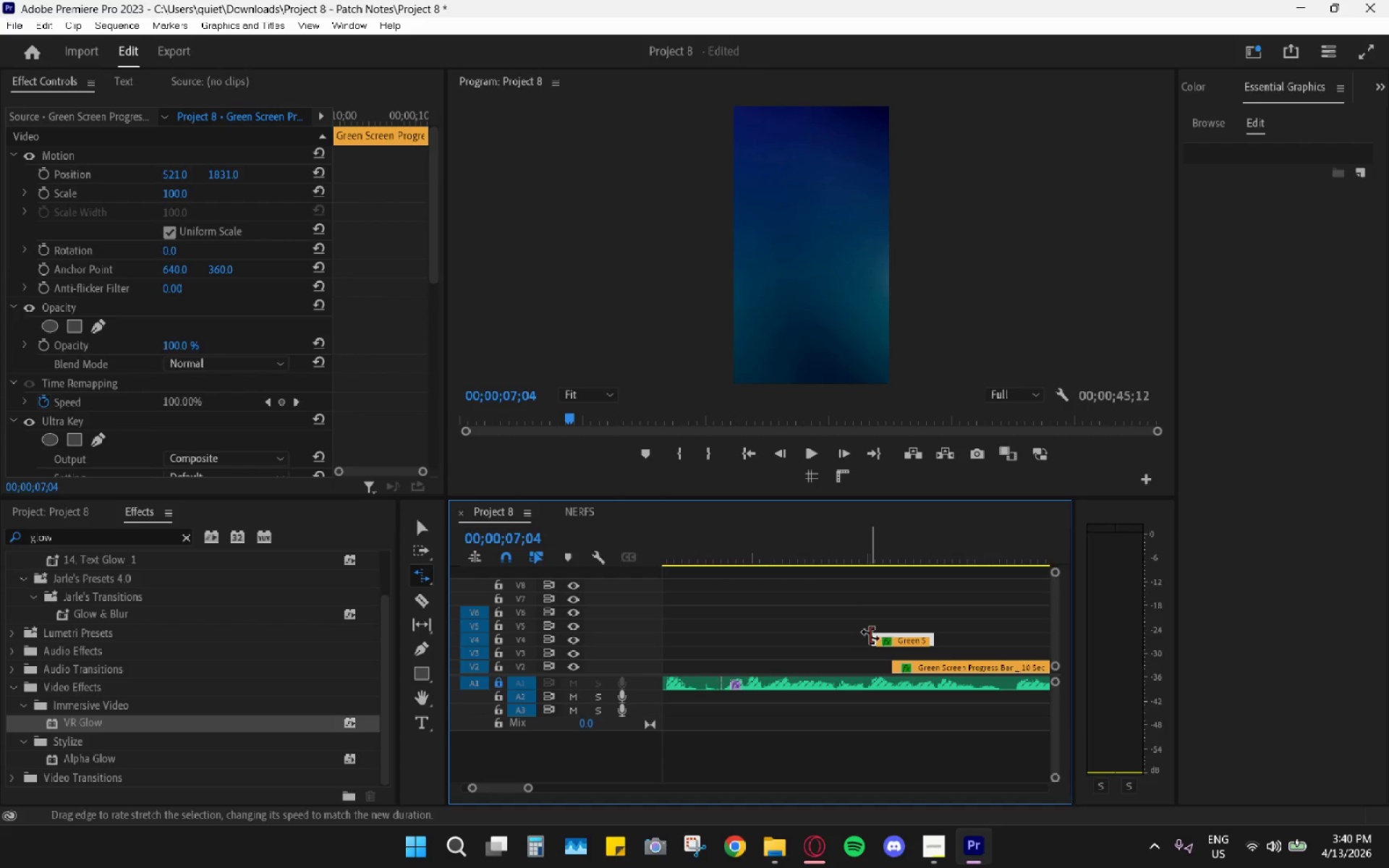 
left_click_drag(start_coordinate=[872, 636], to_coordinate=[737, 637])
 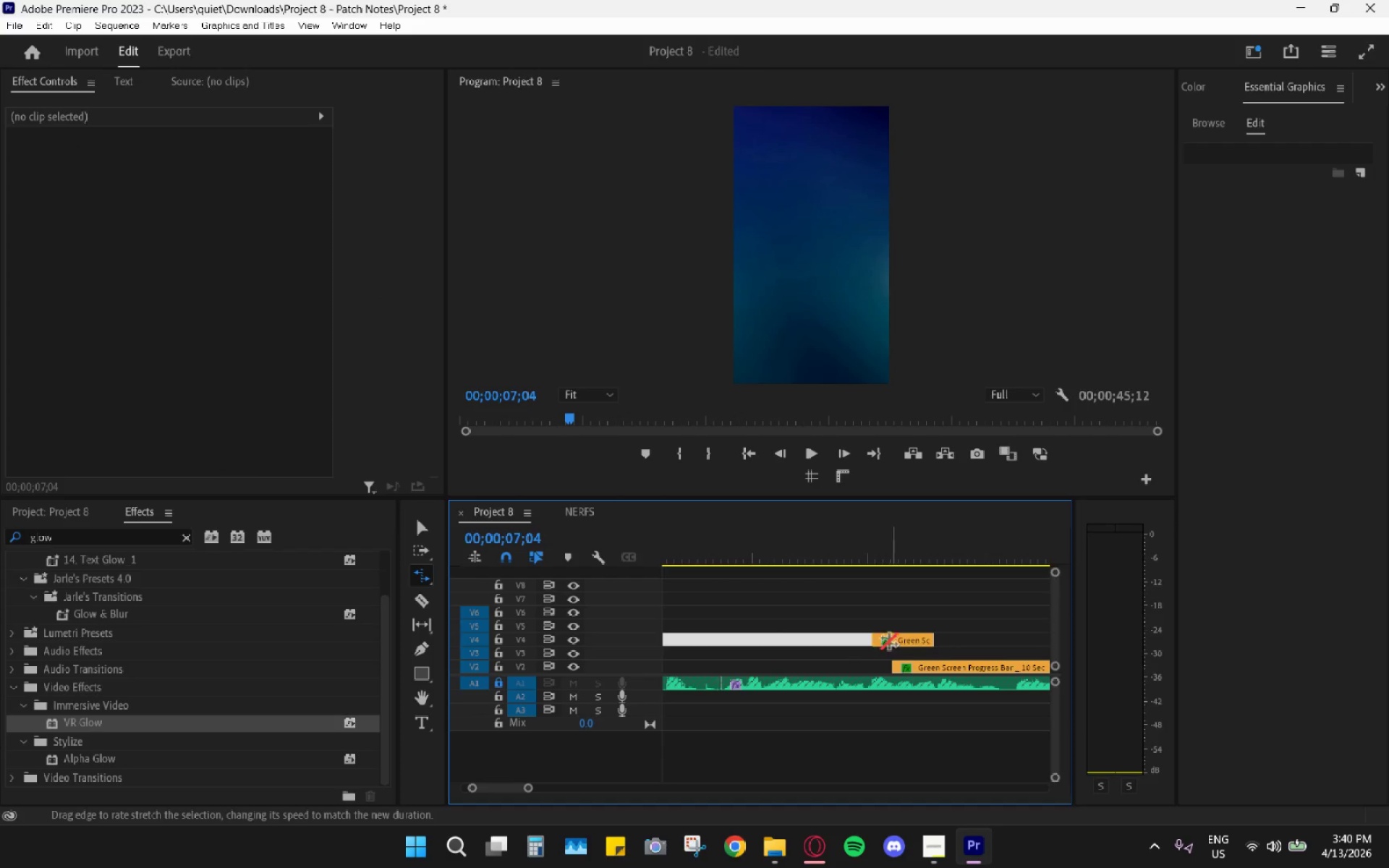 
left_click_drag(start_coordinate=[883, 639], to_coordinate=[735, 633])
 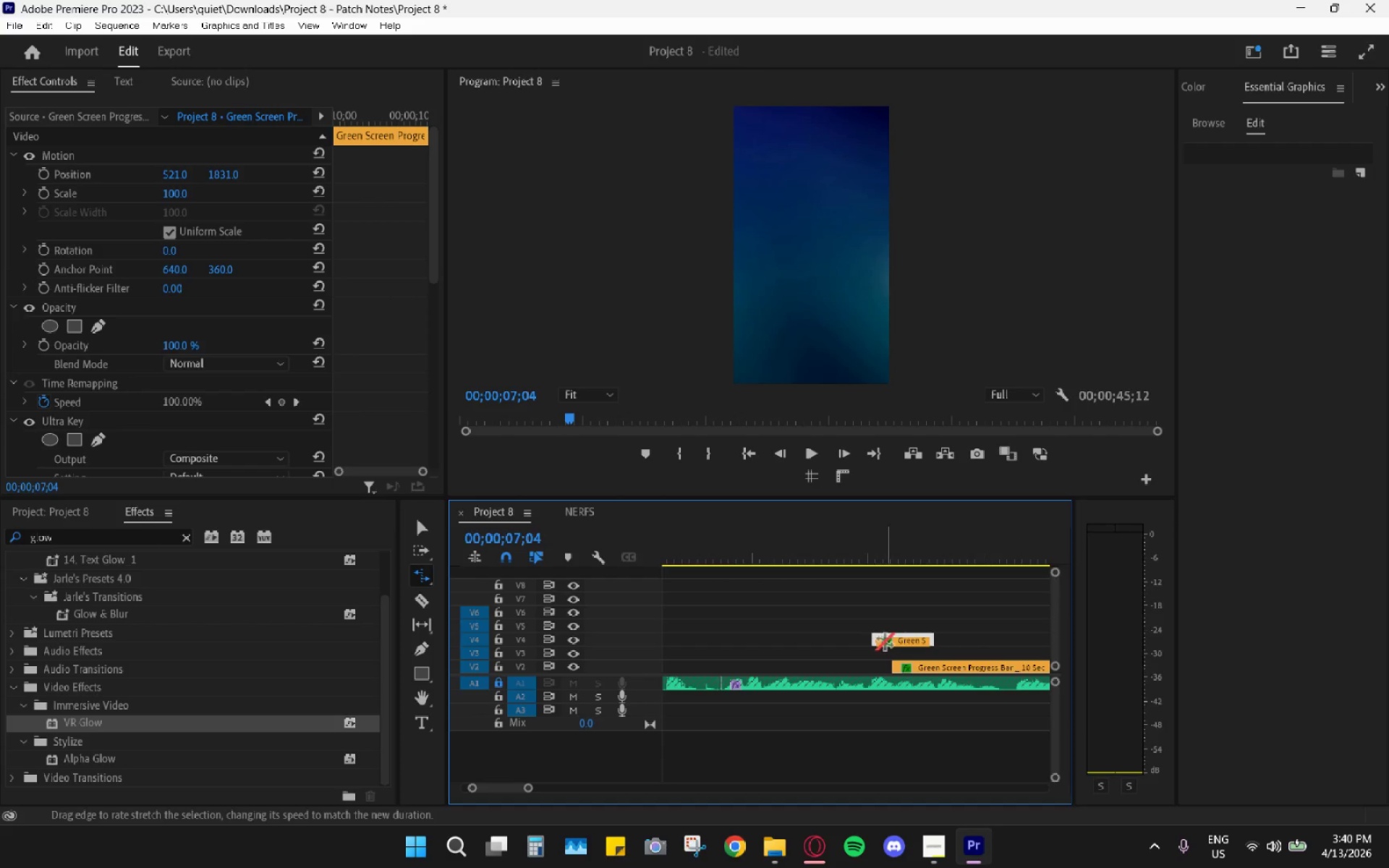 
left_click_drag(start_coordinate=[885, 642], to_coordinate=[867, 641])
 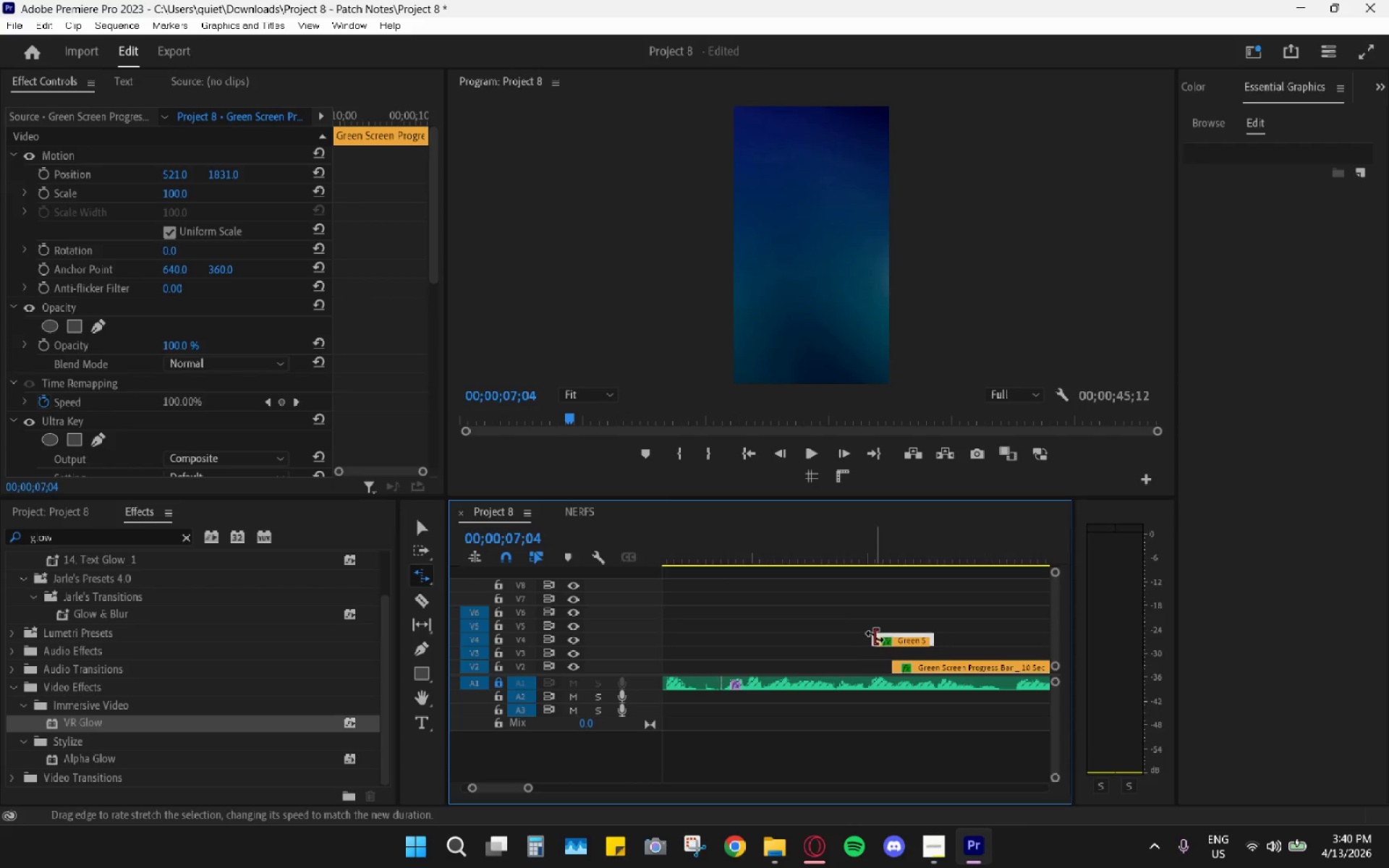 
left_click_drag(start_coordinate=[875, 637], to_coordinate=[714, 639])
 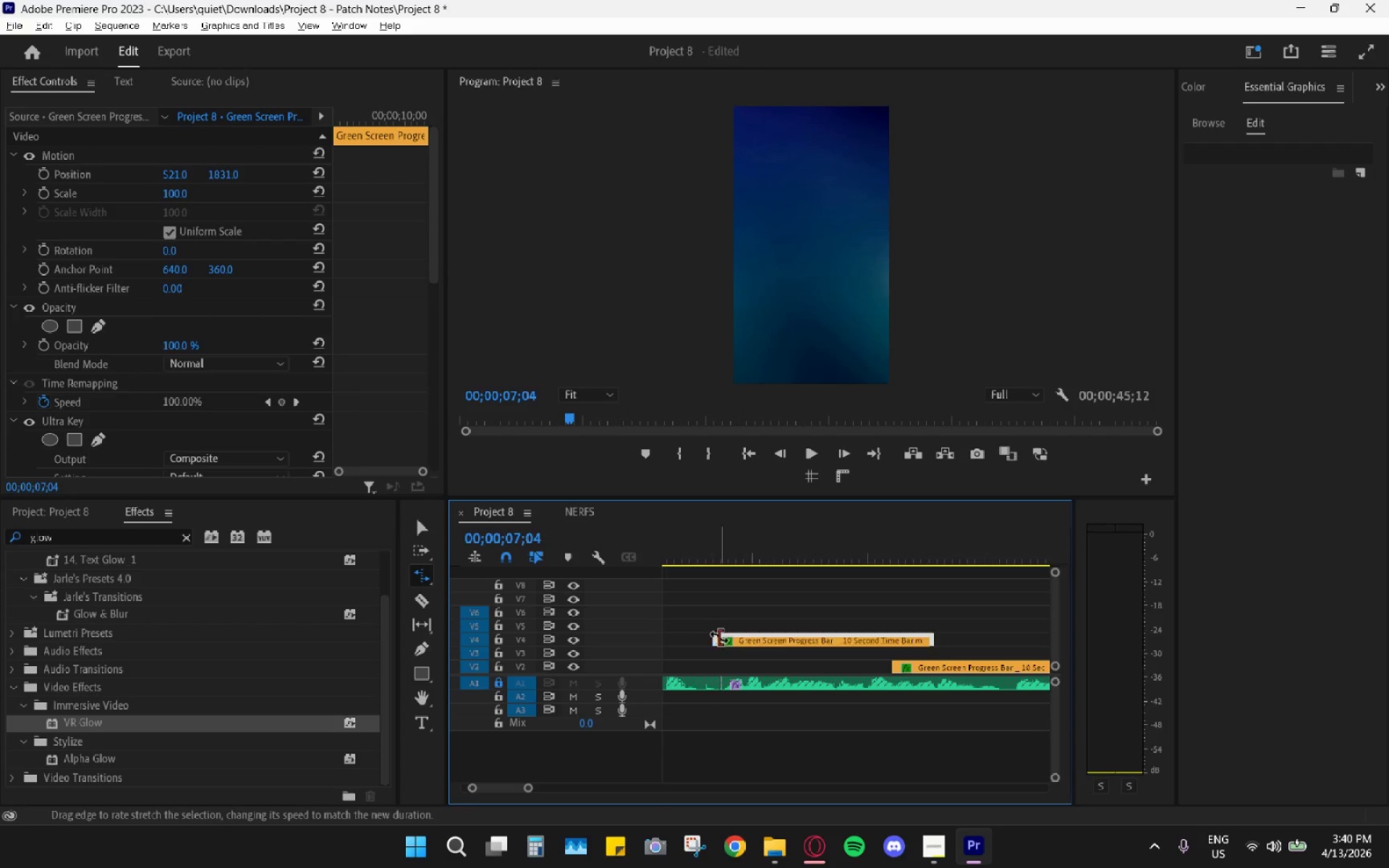 
hold_key(key=AltLeft, duration=0.64)
scroll: coordinate [758, 639], scroll_direction: down, amount: 6.0
 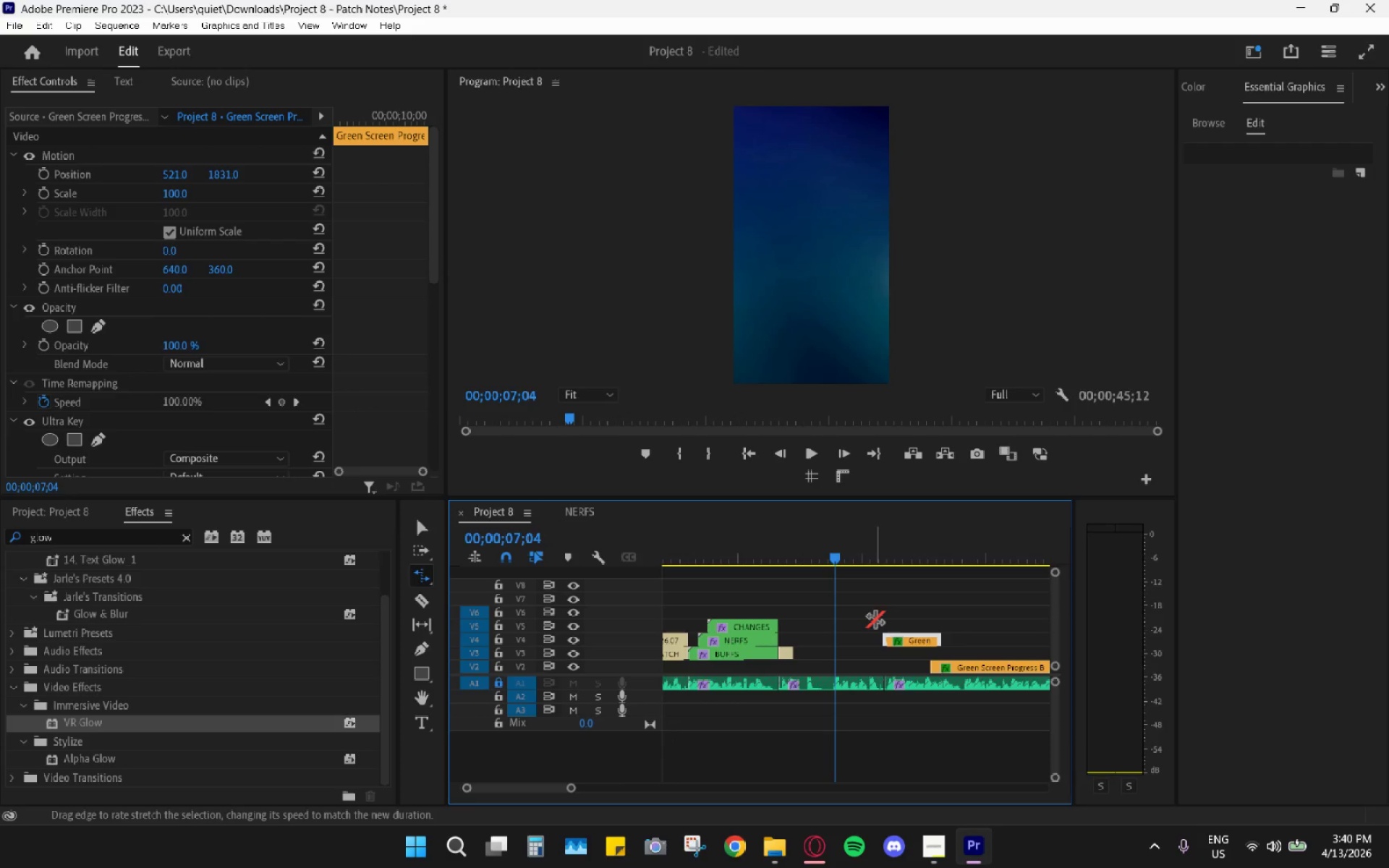 
key(V)
 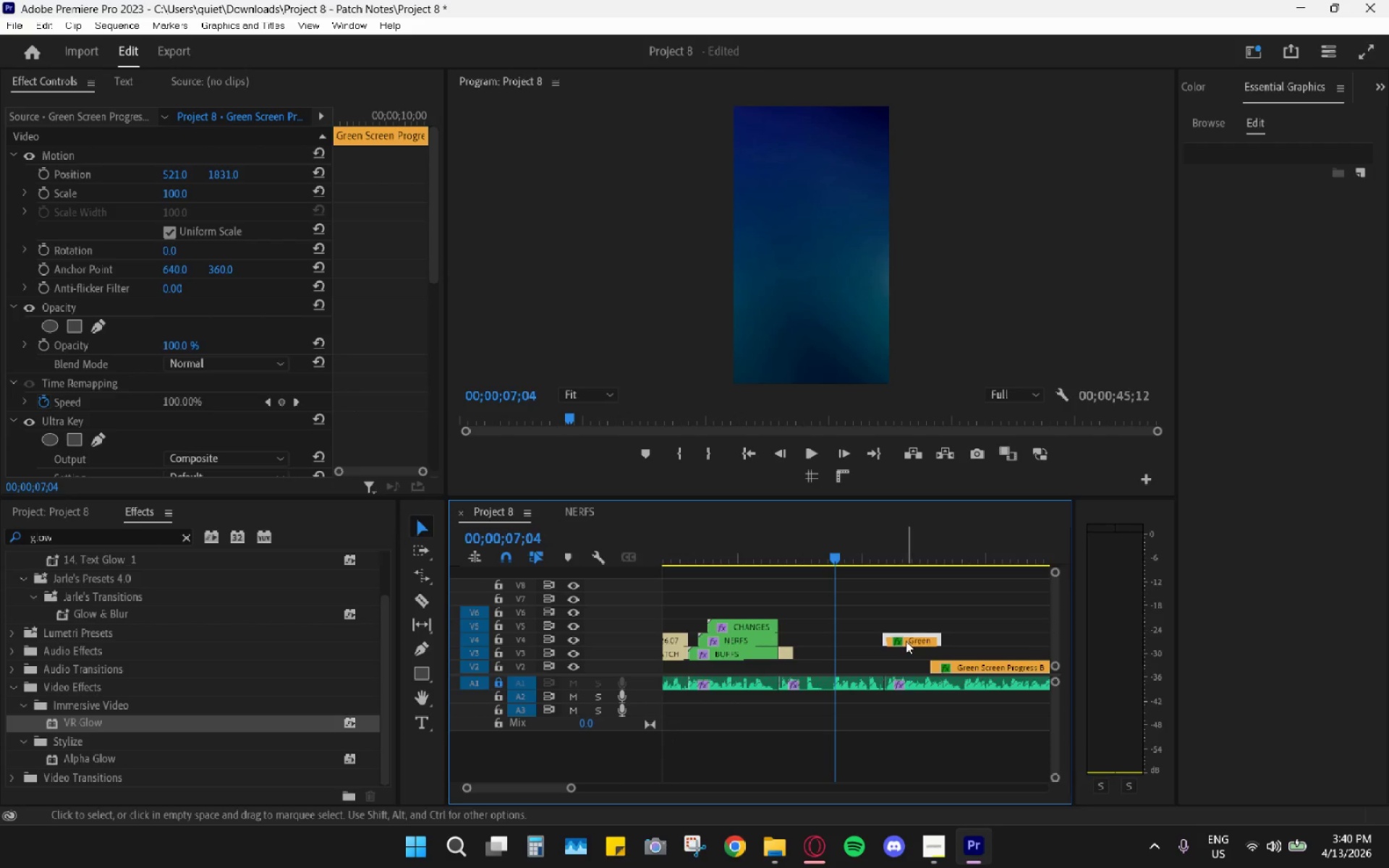 
left_click_drag(start_coordinate=[906, 641], to_coordinate=[815, 666])
 